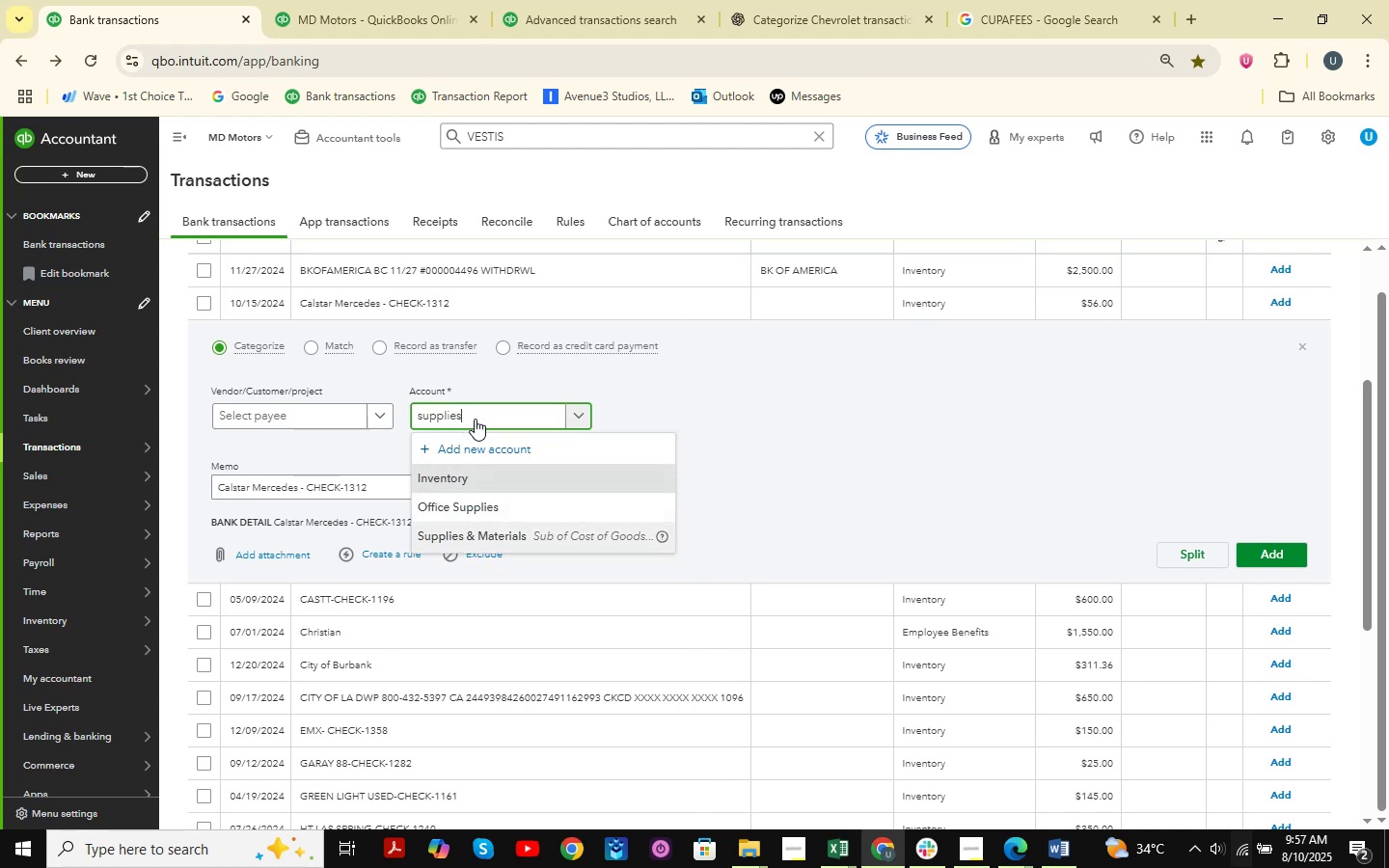 
key(Enter)
 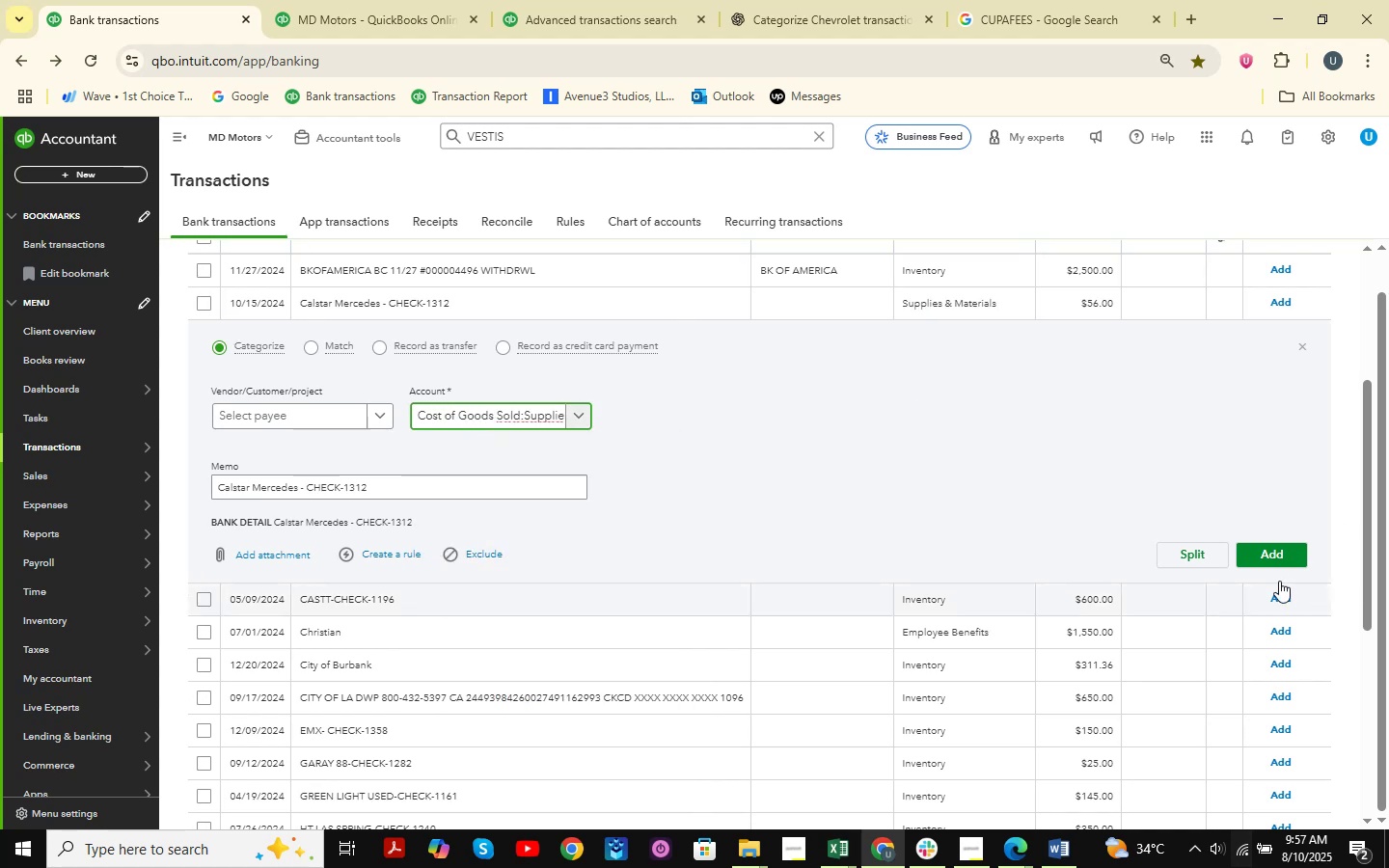 
left_click([1283, 553])
 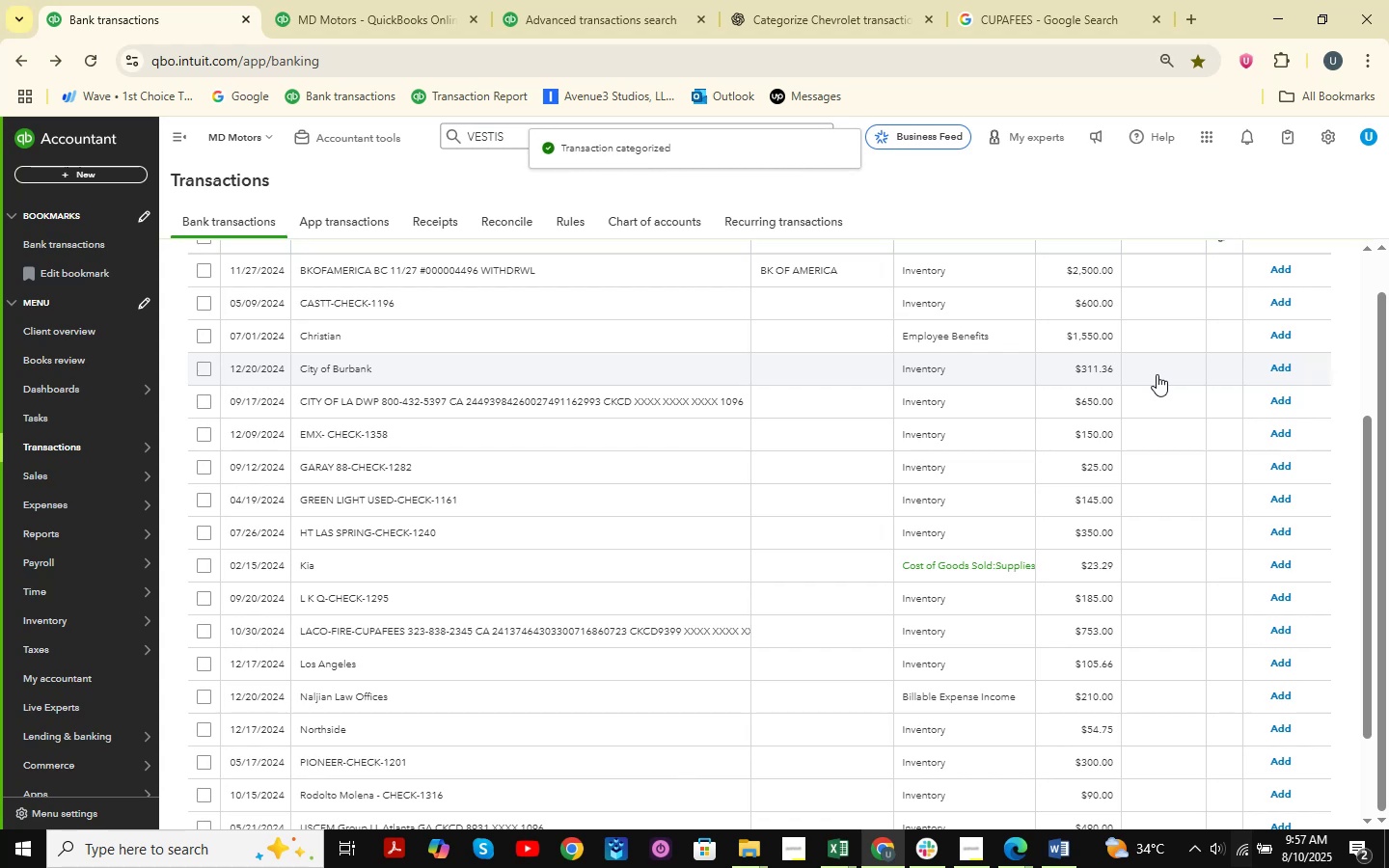 
scroll: coordinate [629, 490], scroll_direction: up, amount: 2.0
 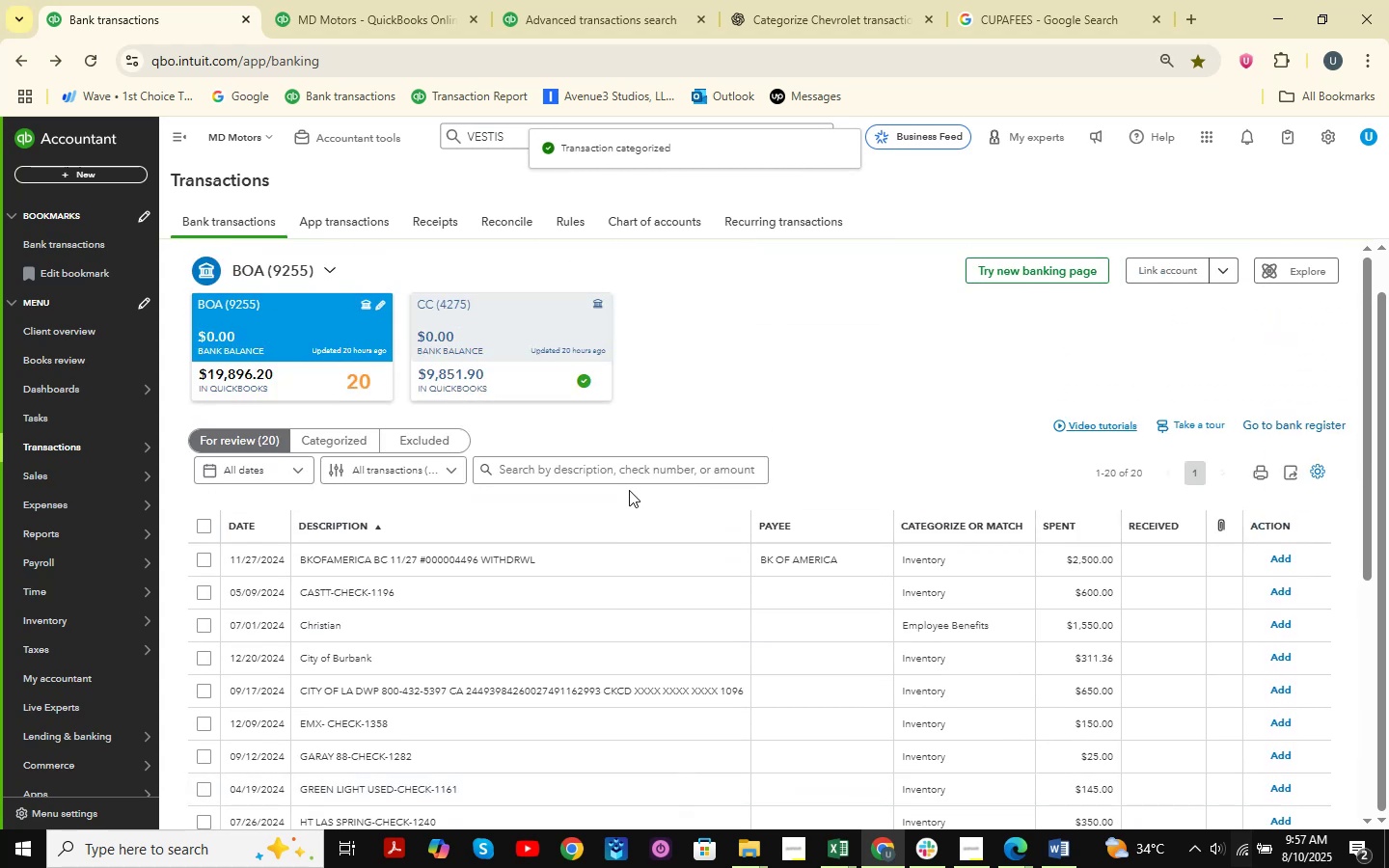 
scroll: coordinate [629, 490], scroll_direction: down, amount: 3.0
 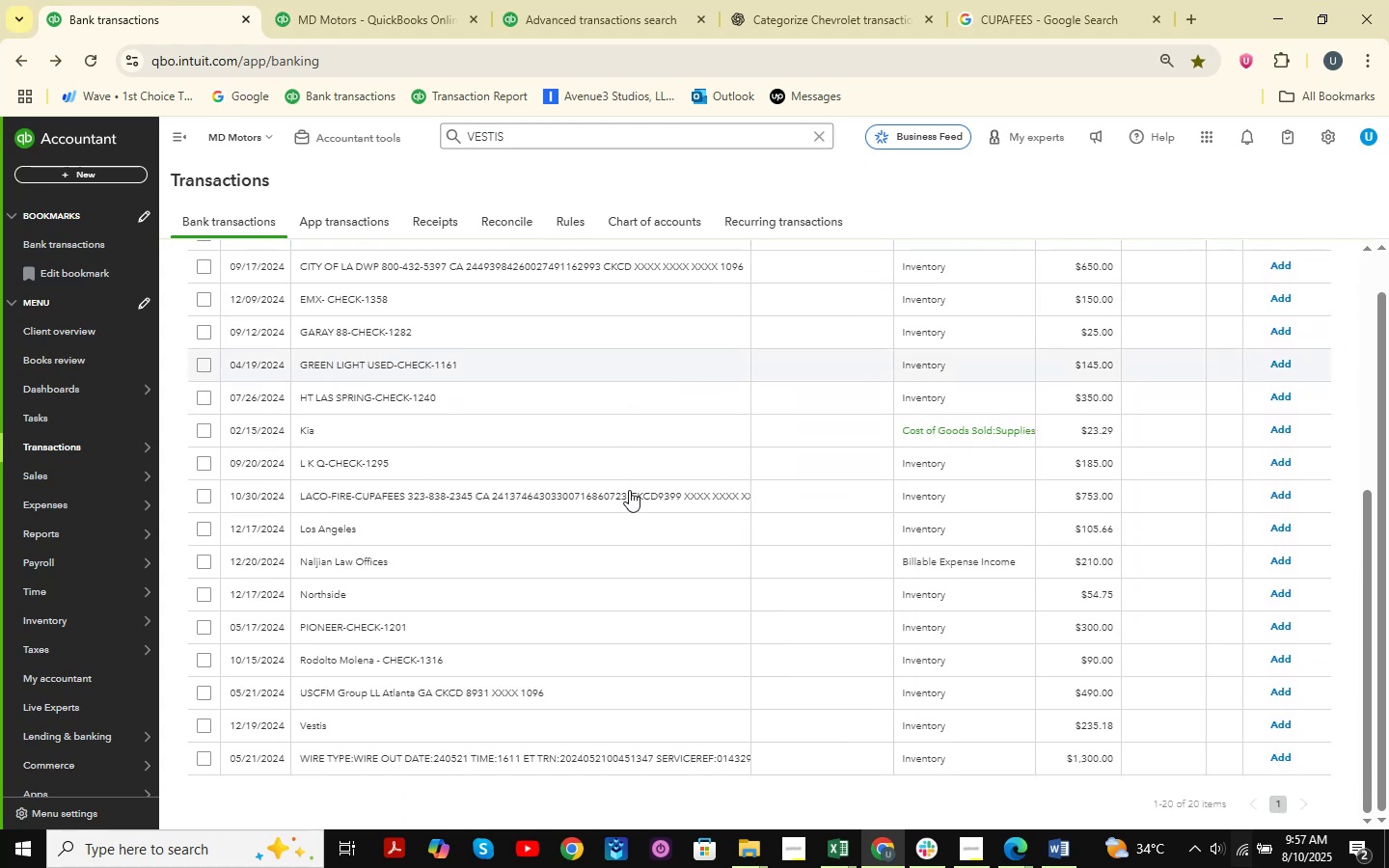 
scroll: coordinate [629, 490], scroll_direction: up, amount: 1.0
 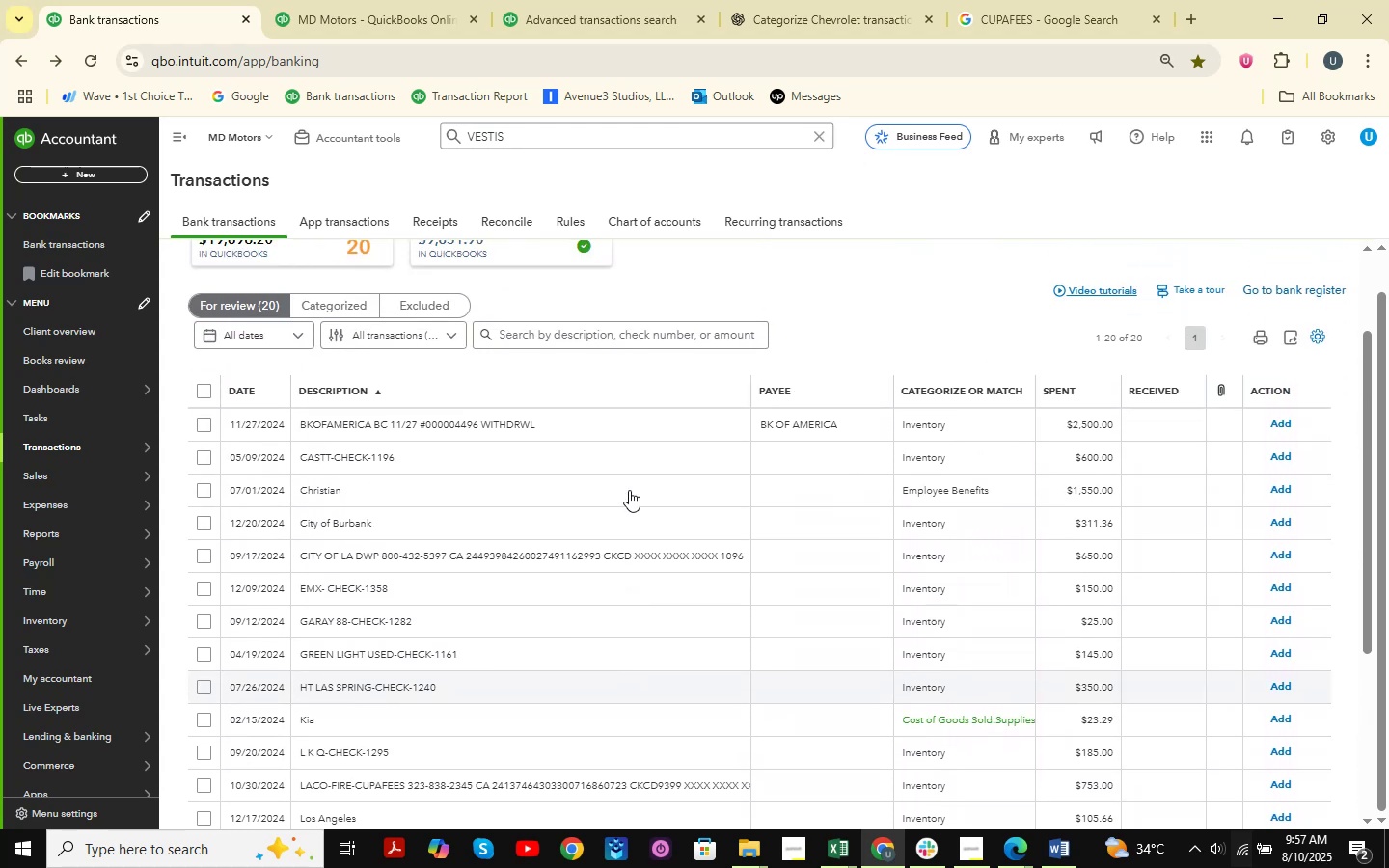 
scroll: coordinate [629, 490], scroll_direction: down, amount: 2.0
 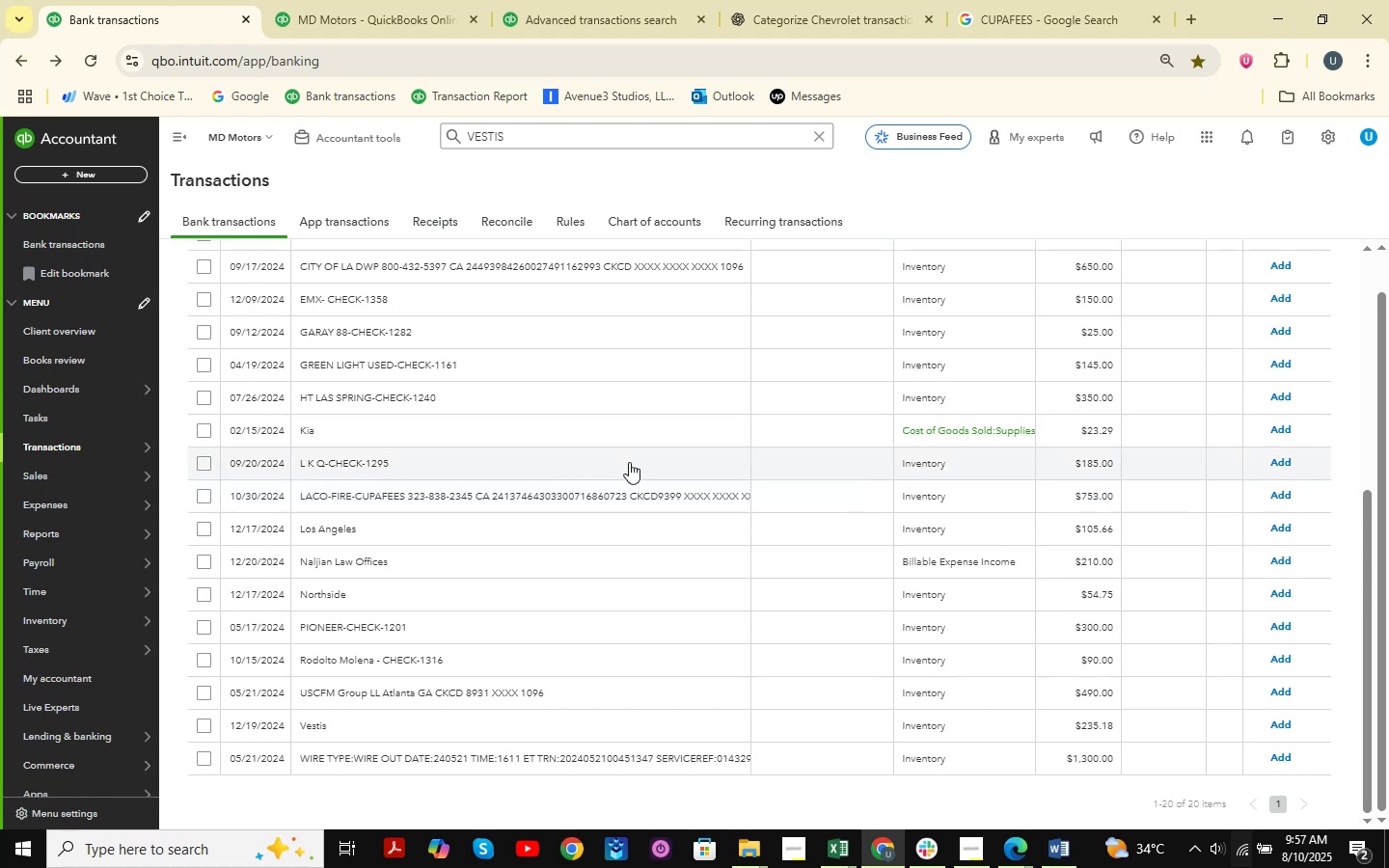 
wait(7.78)
 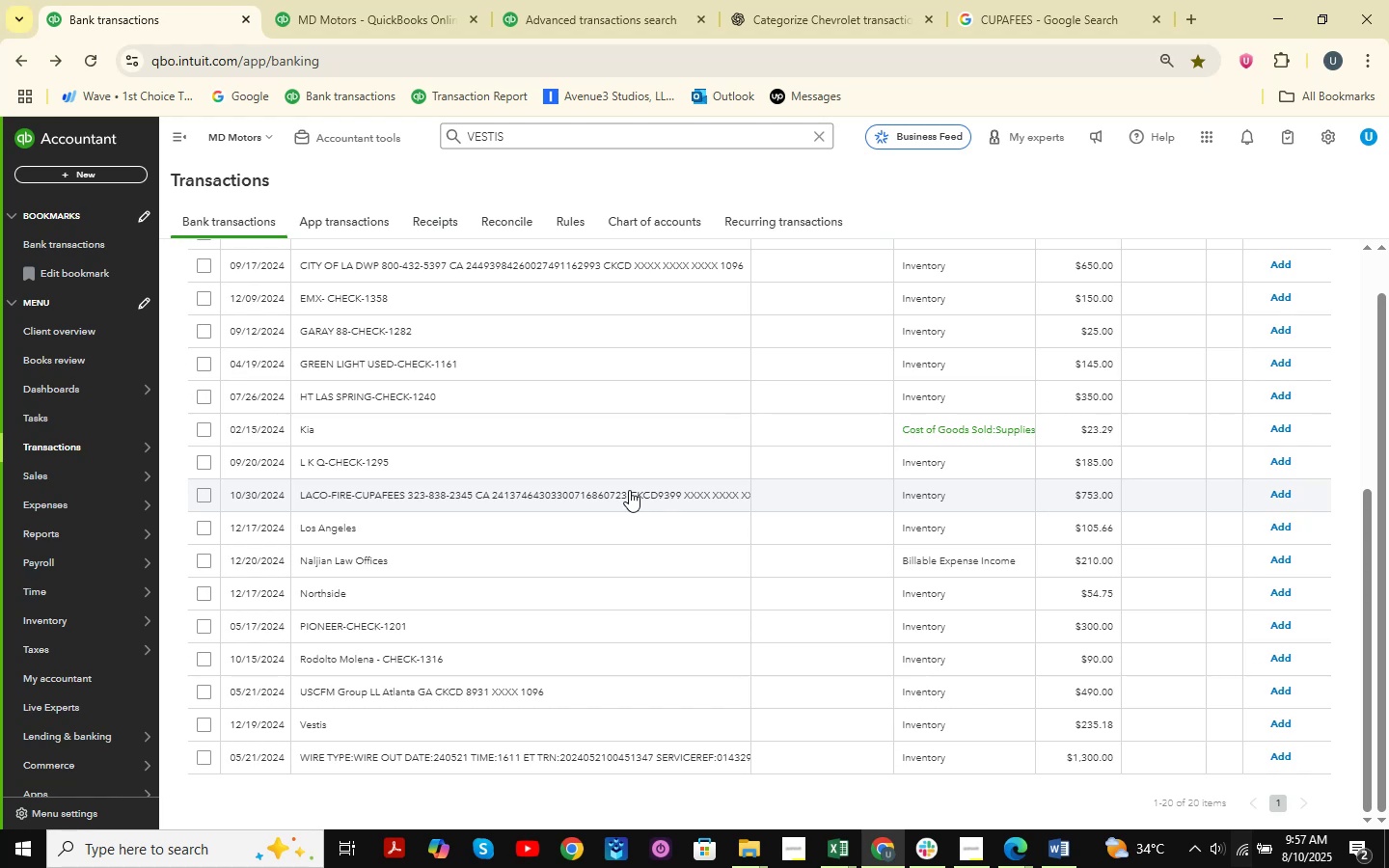 
scroll: coordinate [609, 551], scroll_direction: up, amount: 1.0
 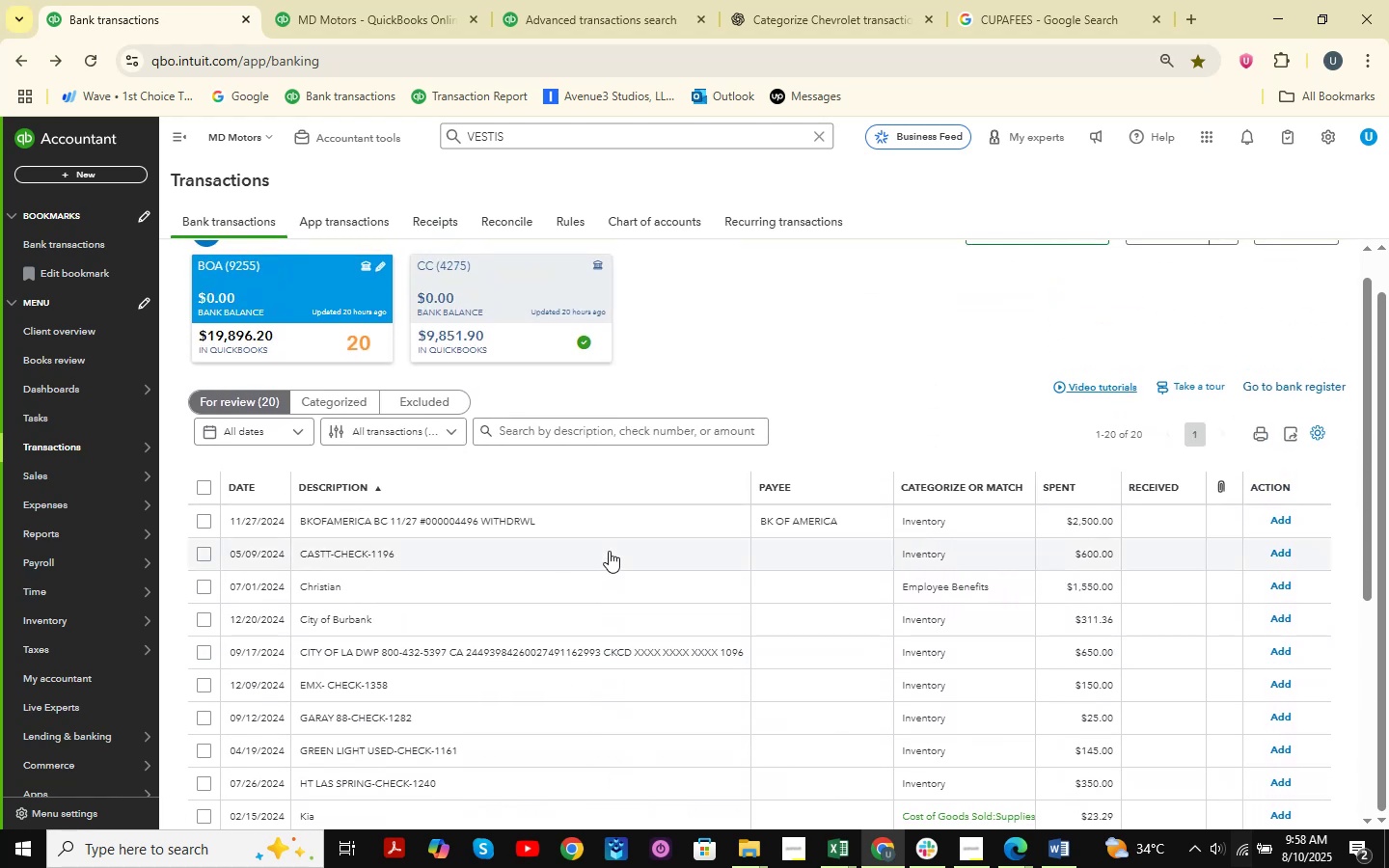 
scroll: coordinate [524, 566], scroll_direction: down, amount: 5.0
 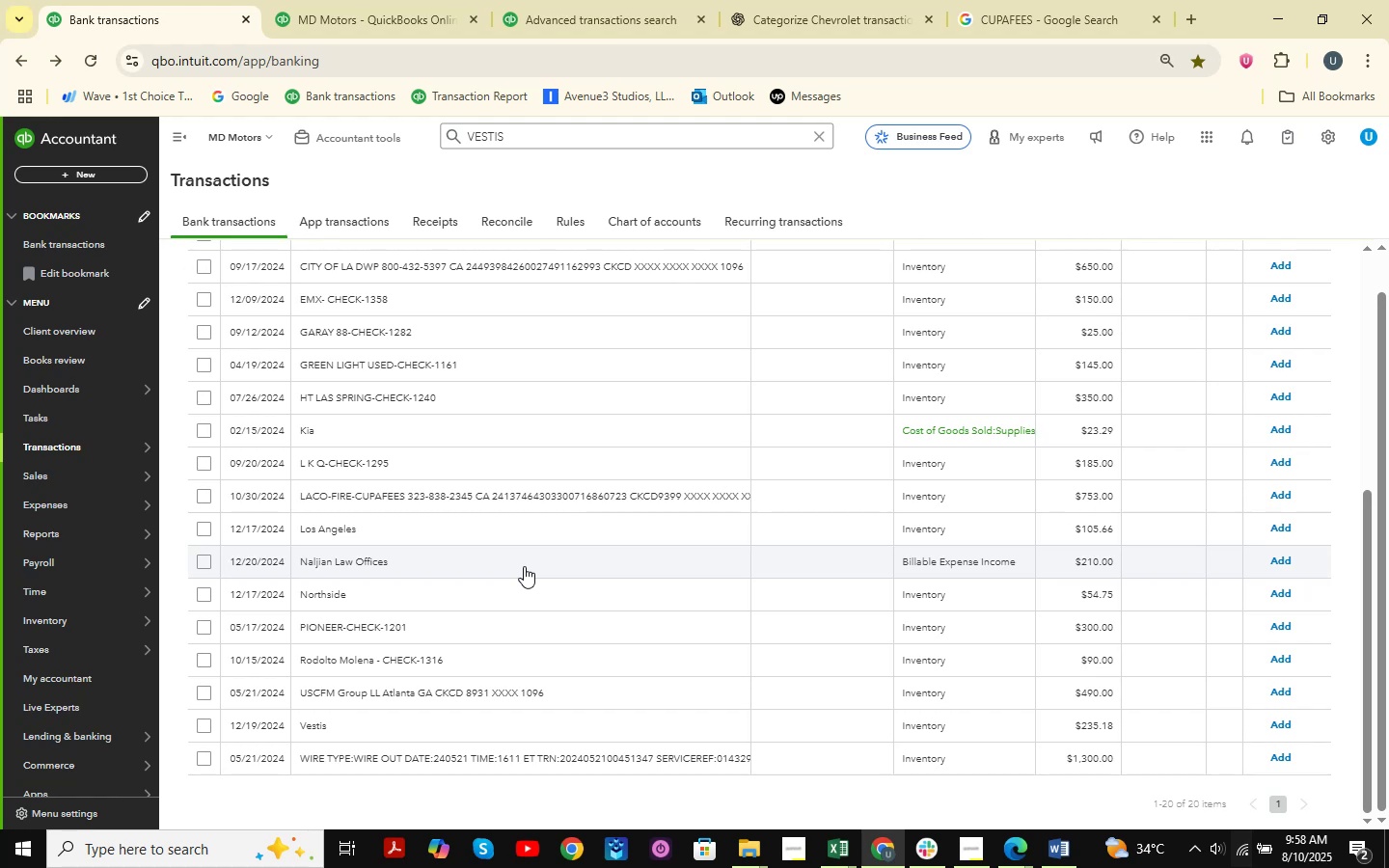 
wait(19.13)
 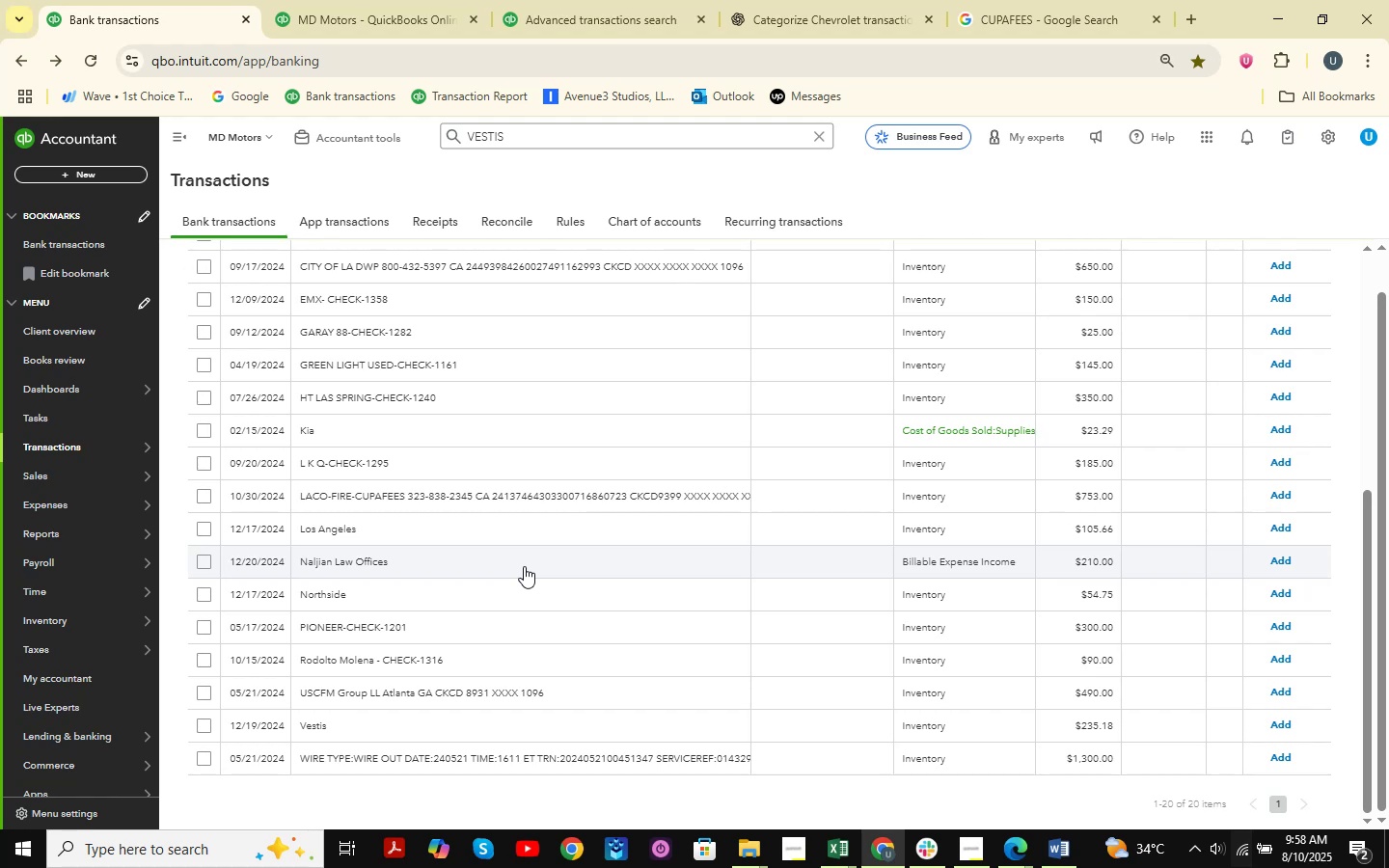 
scroll: coordinate [523, 500], scroll_direction: up, amount: 5.0
 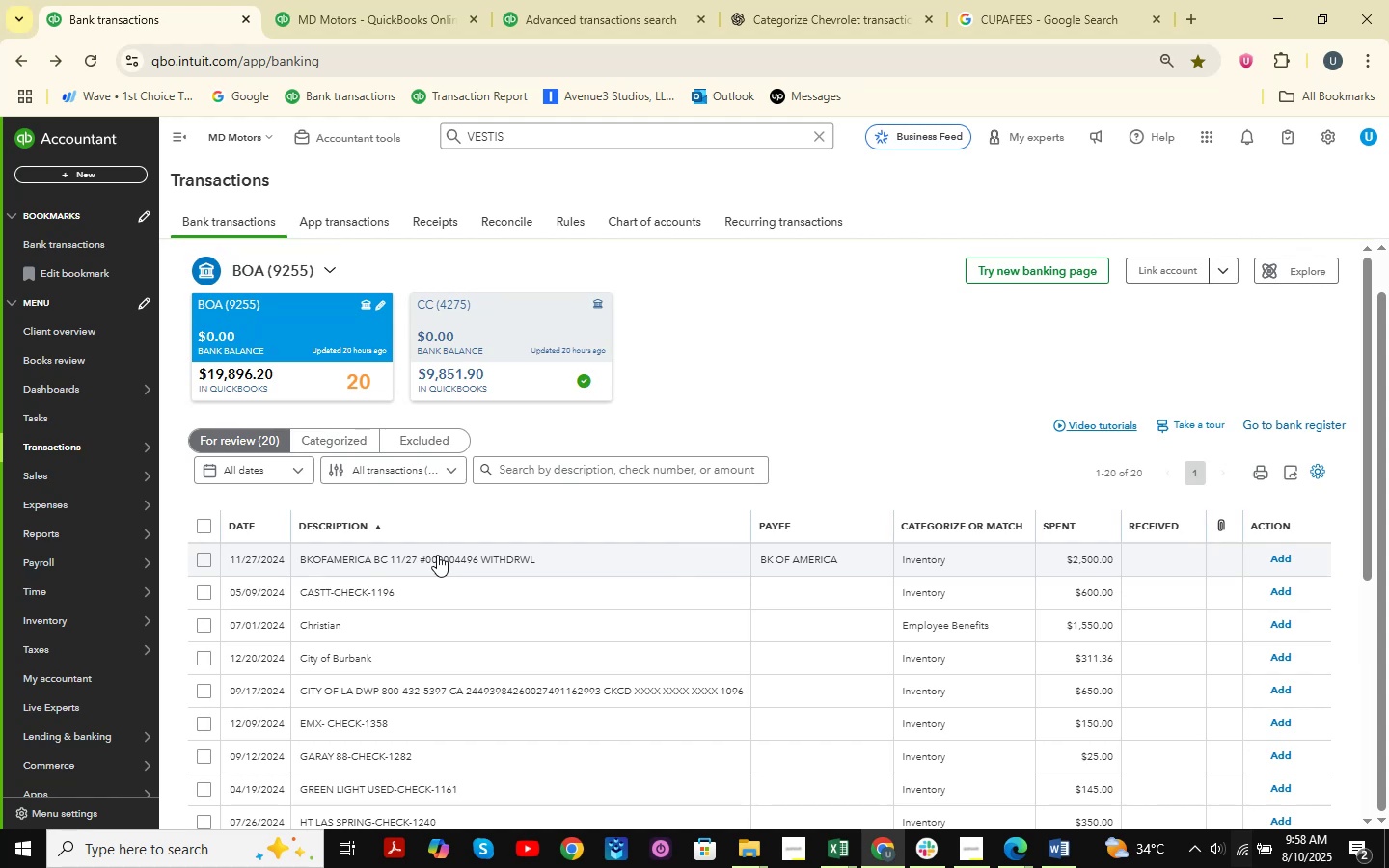 
wait(13.77)
 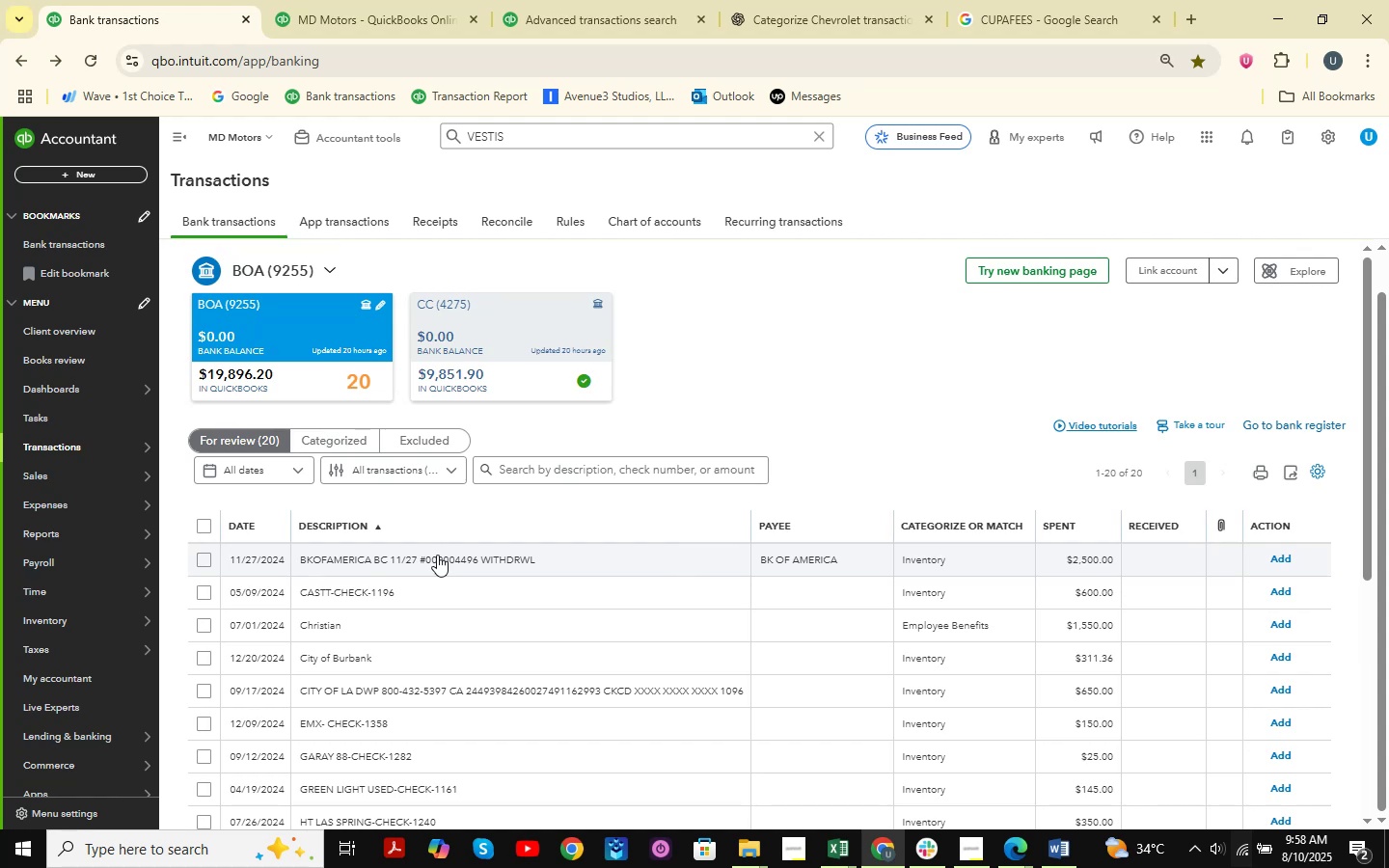 
scroll: coordinate [599, 496], scroll_direction: down, amount: 6.0
 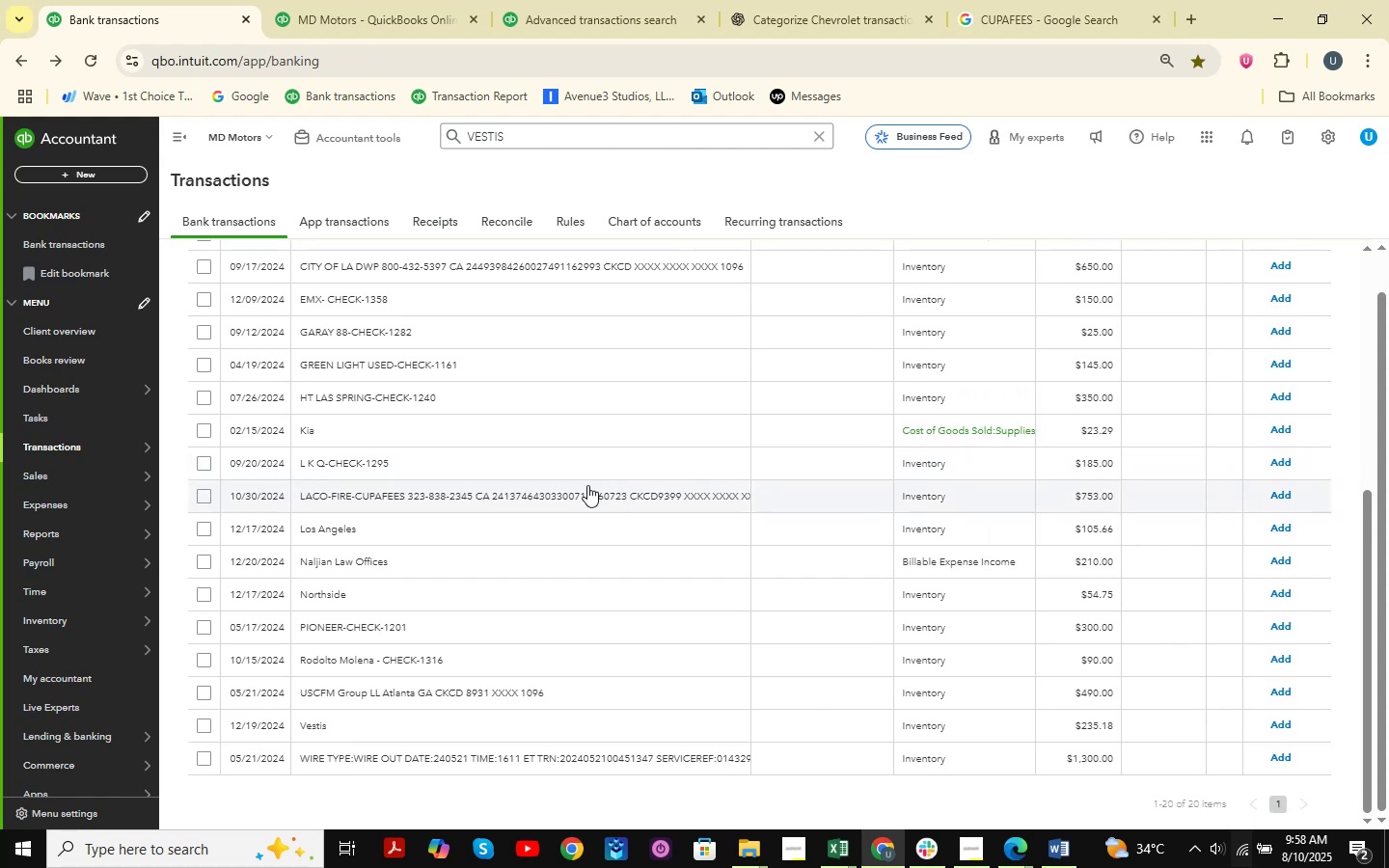 
left_click([482, 488])
 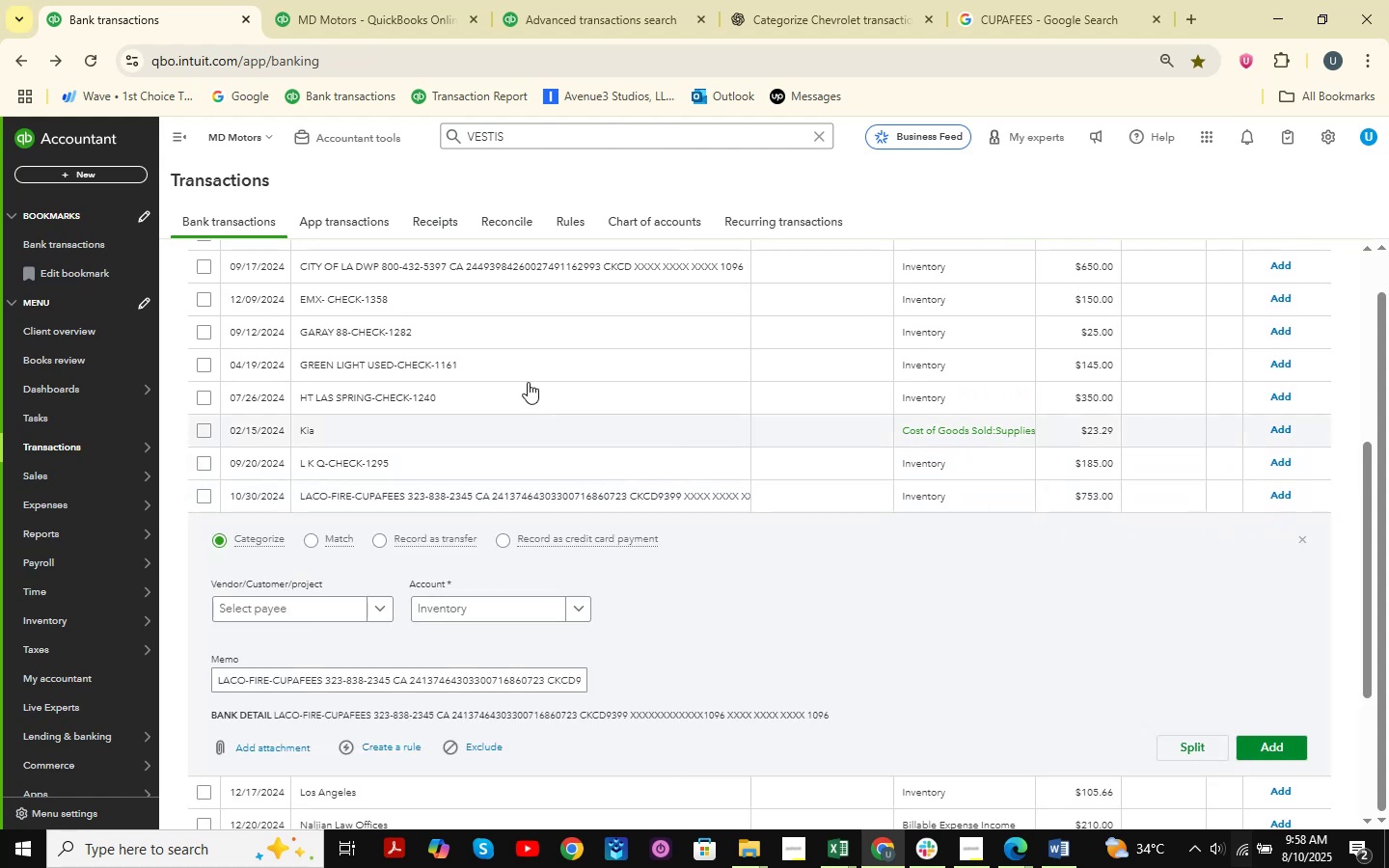 
scroll: coordinate [530, 371], scroll_direction: down, amount: 2.0
 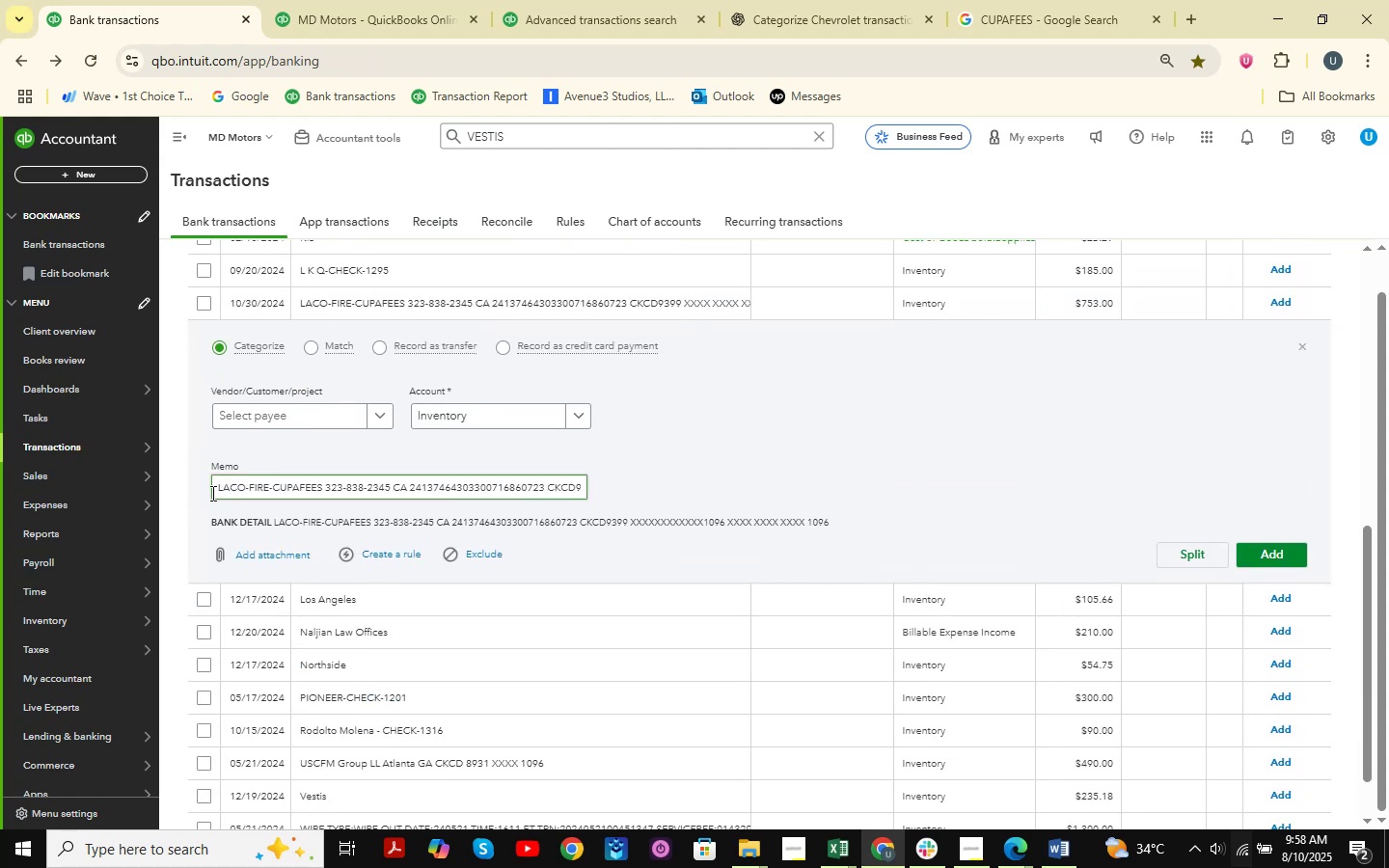 
left_click_drag(start_coordinate=[217, 489], to_coordinate=[323, 498])
 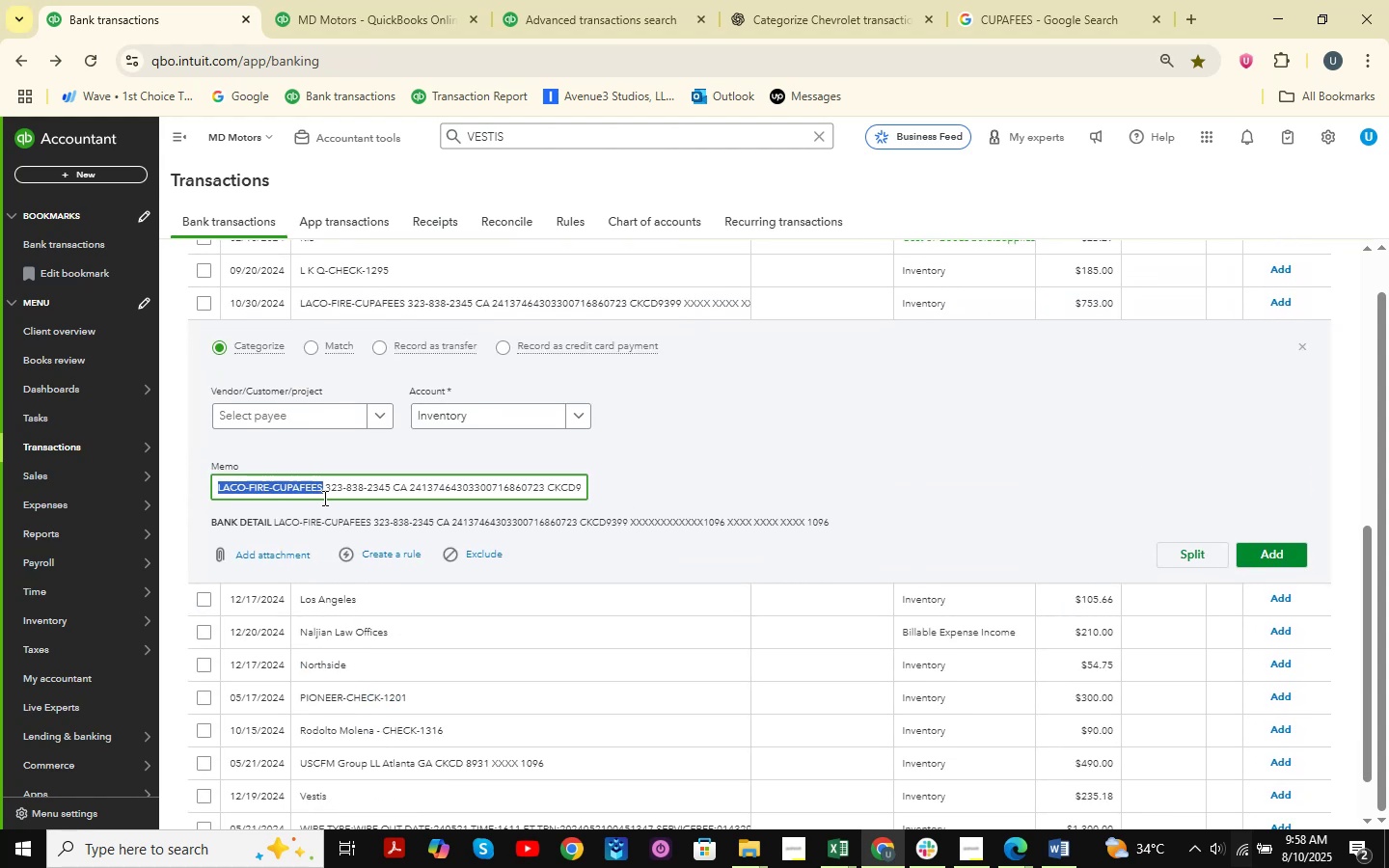 
key(Control+C)
 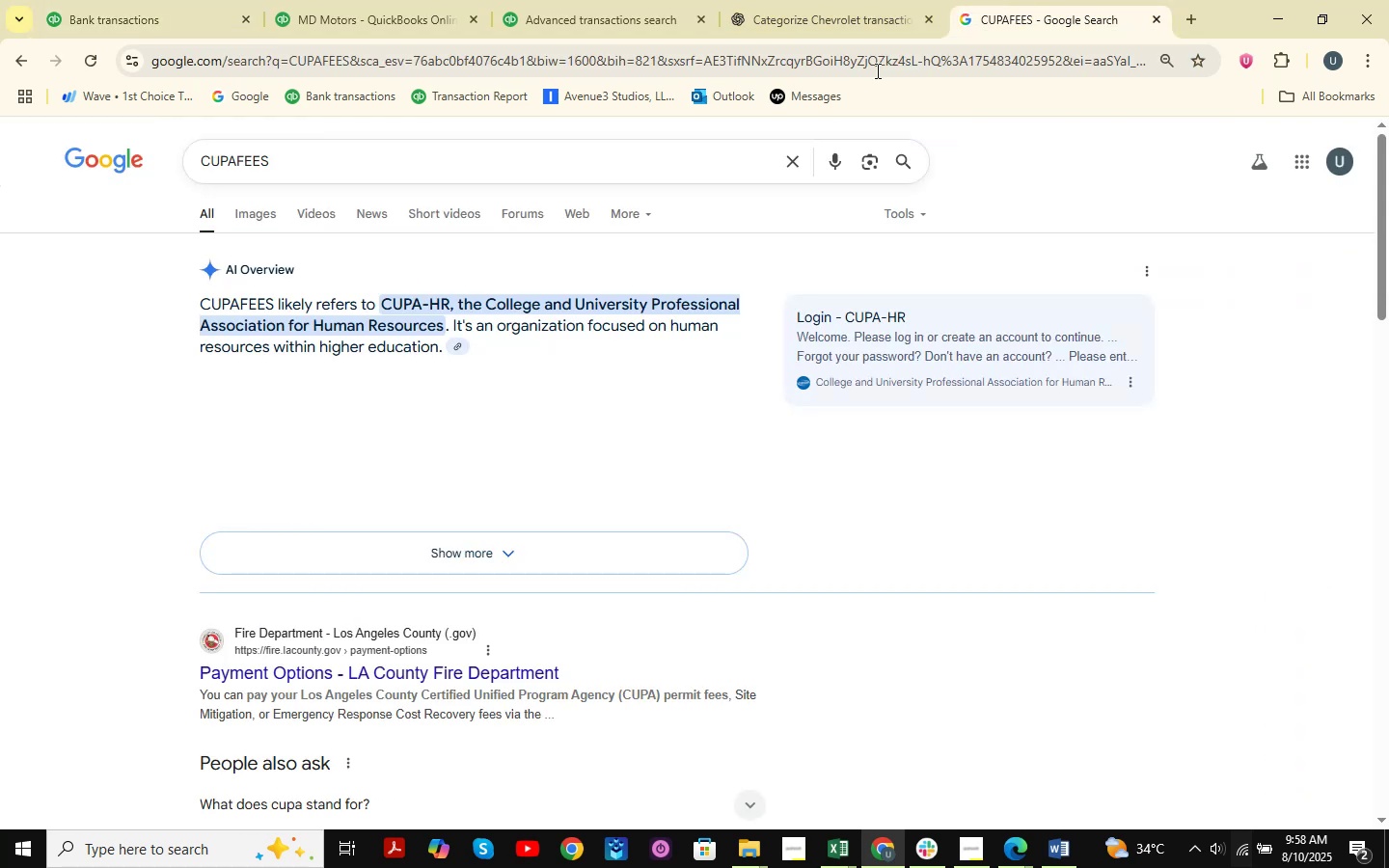 
left_click_drag(start_coordinate=[690, 156], to_coordinate=[193, 160])
 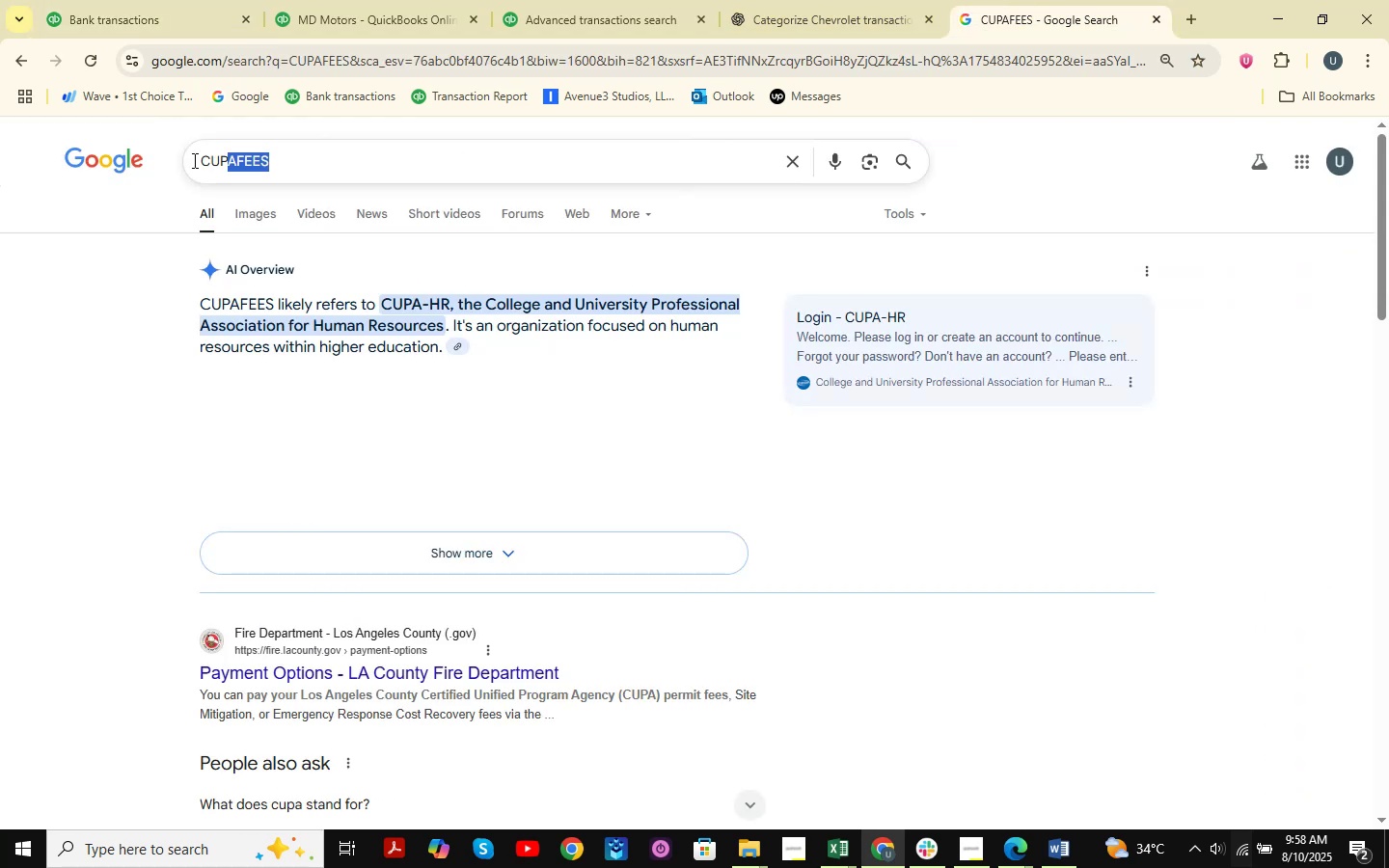 
key(Control+ControlLeft)
 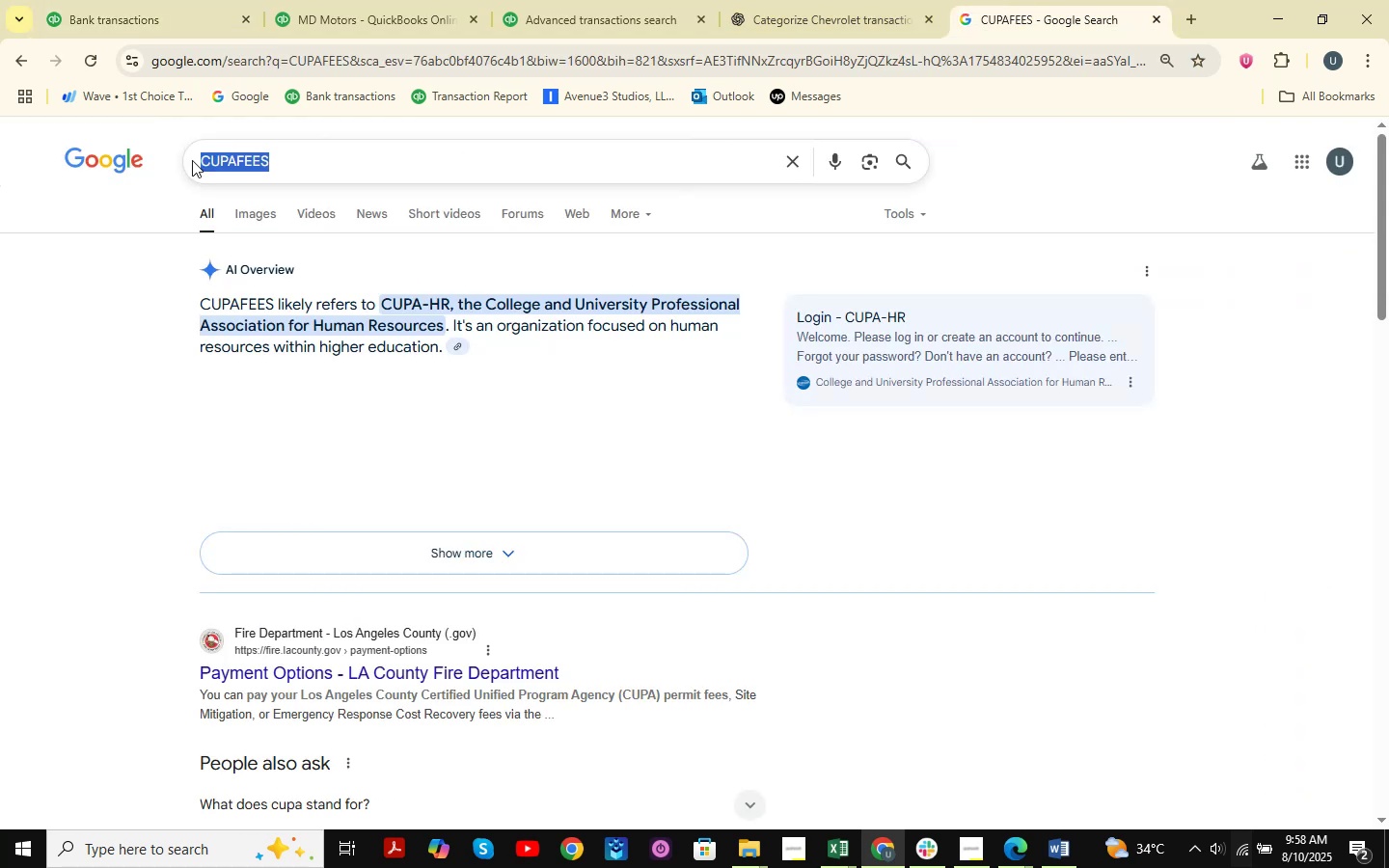 
key(Control+V)
 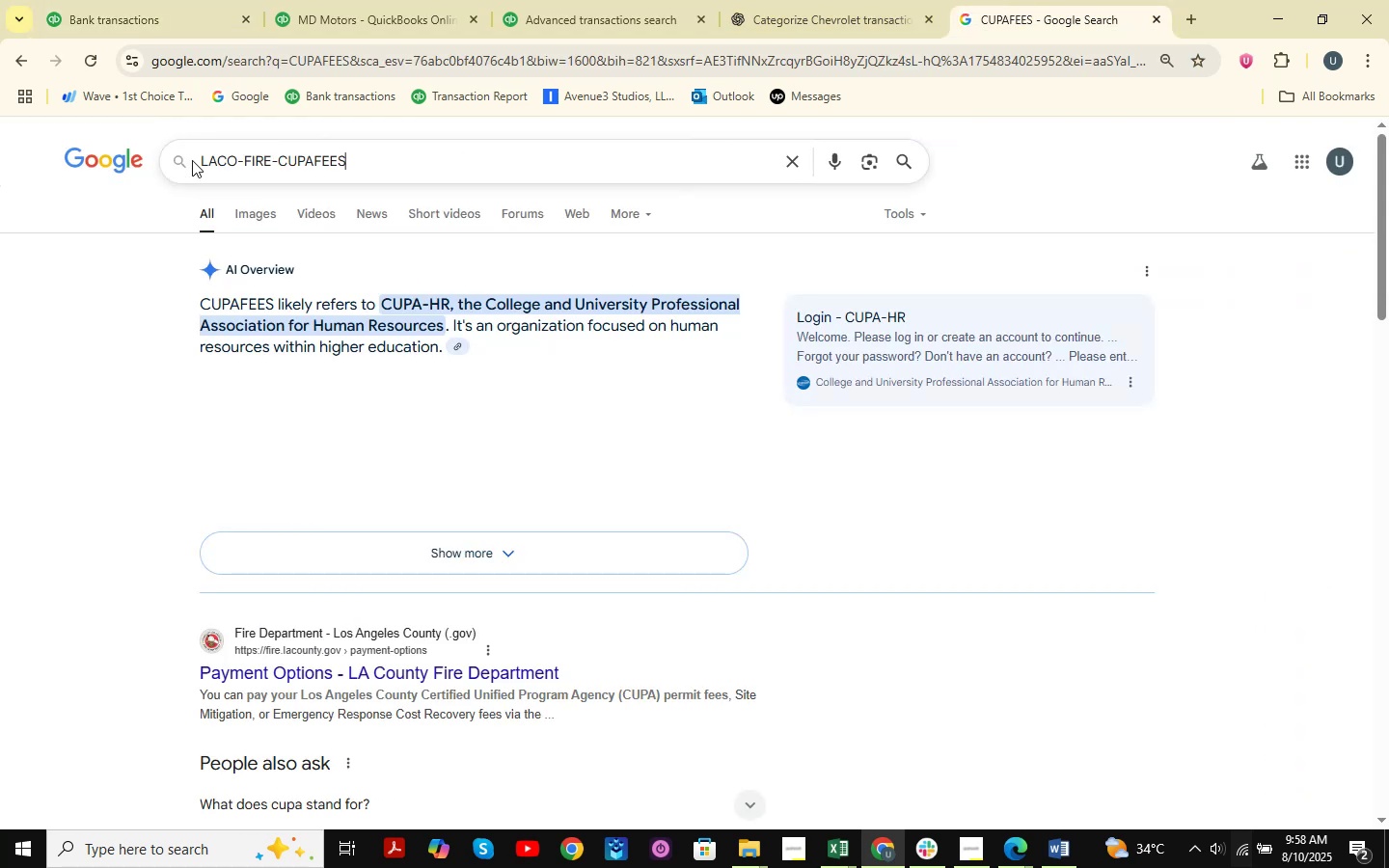 
key(NumpadEnter)
 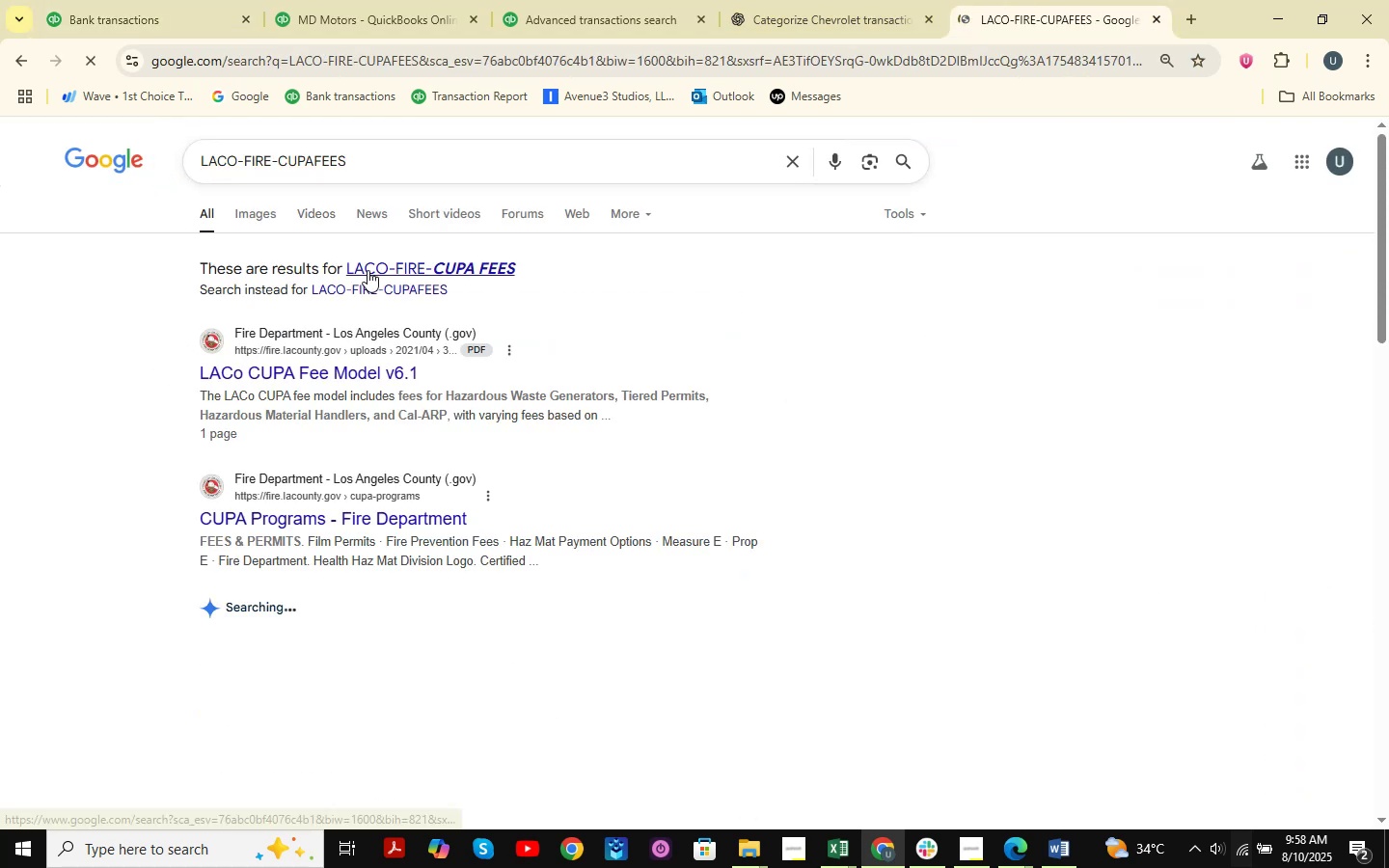 
left_click([510, 264])
 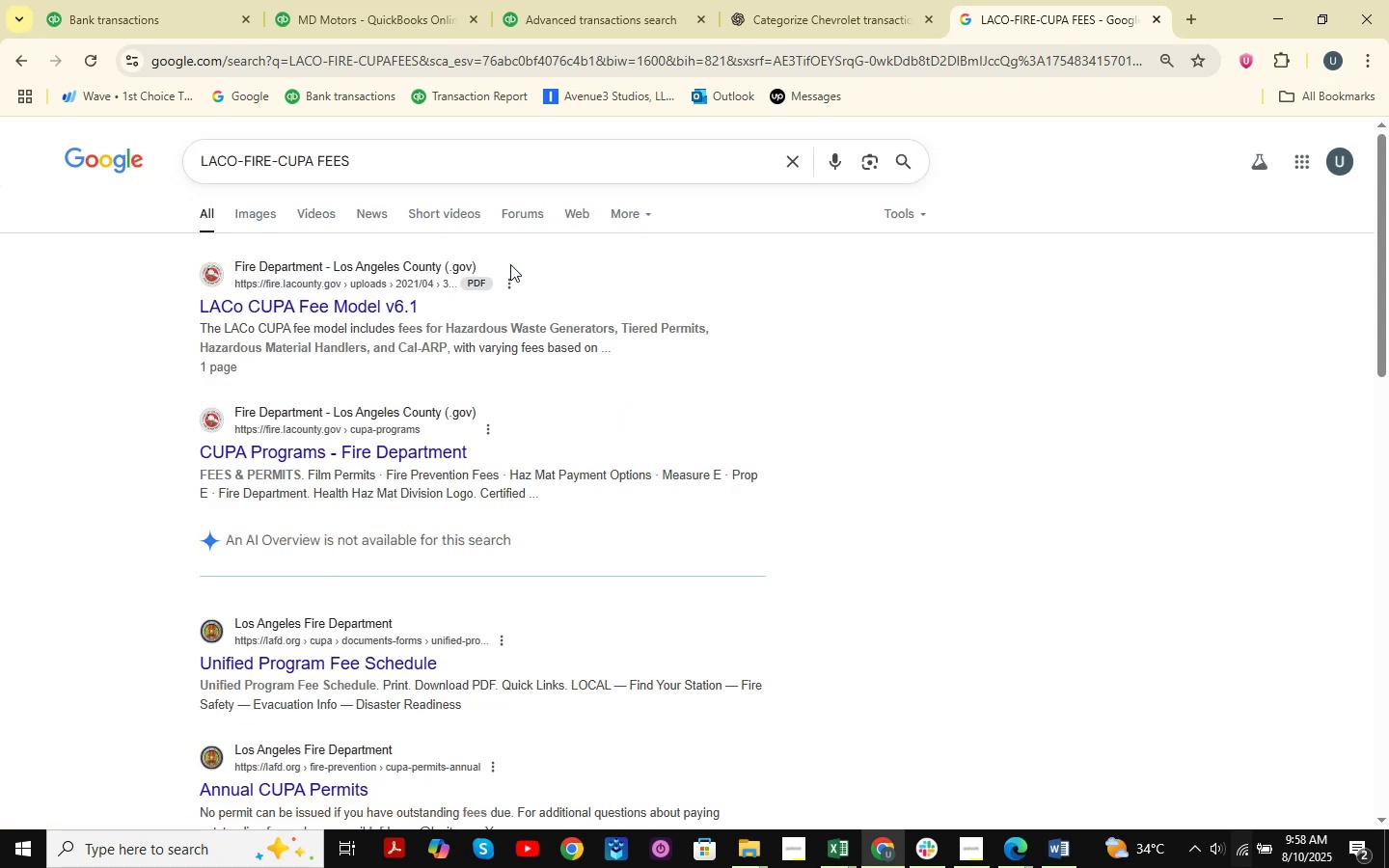 
scroll: coordinate [510, 264], scroll_direction: down, amount: 5.0
 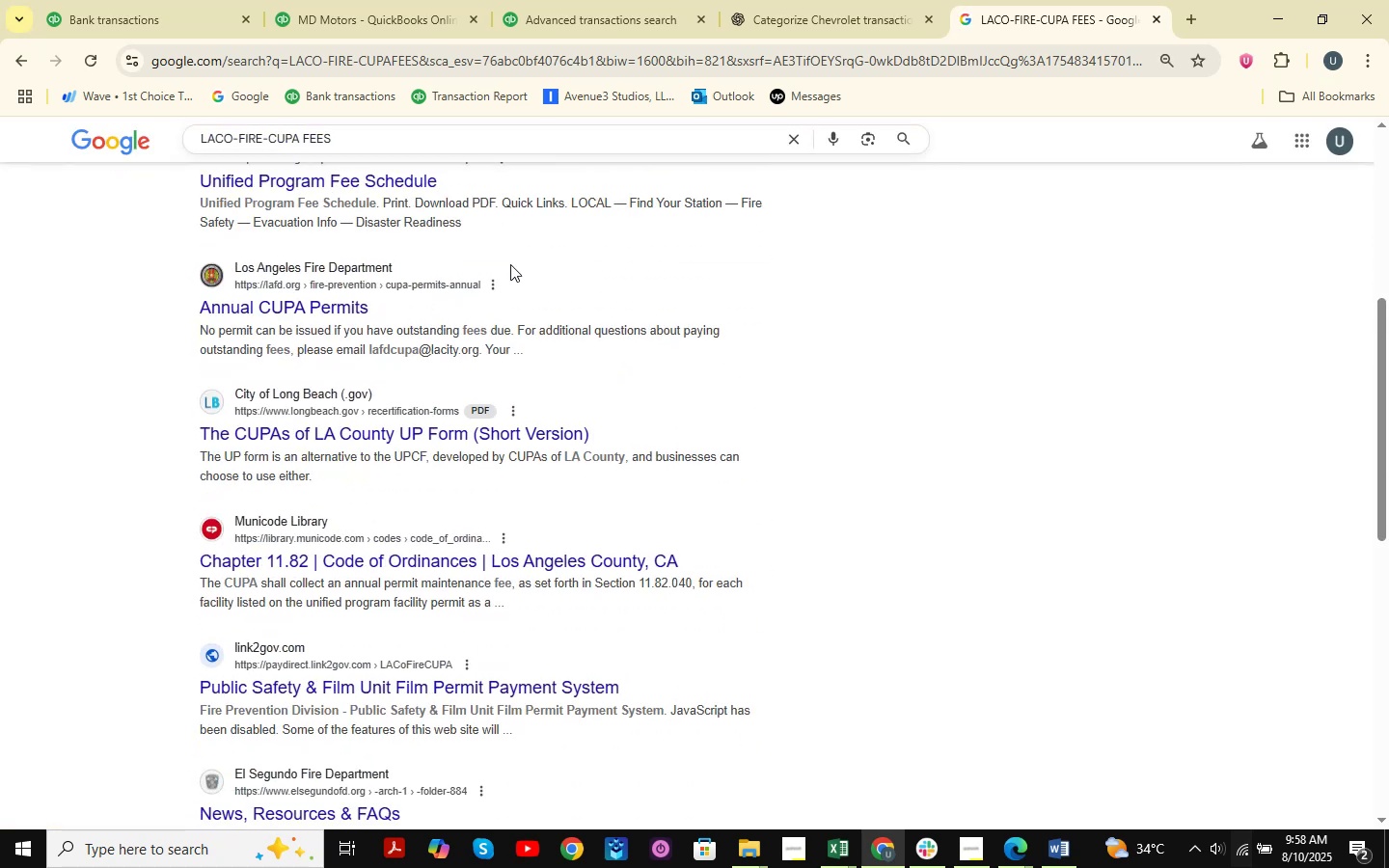 
scroll: coordinate [510, 264], scroll_direction: up, amount: 5.0
 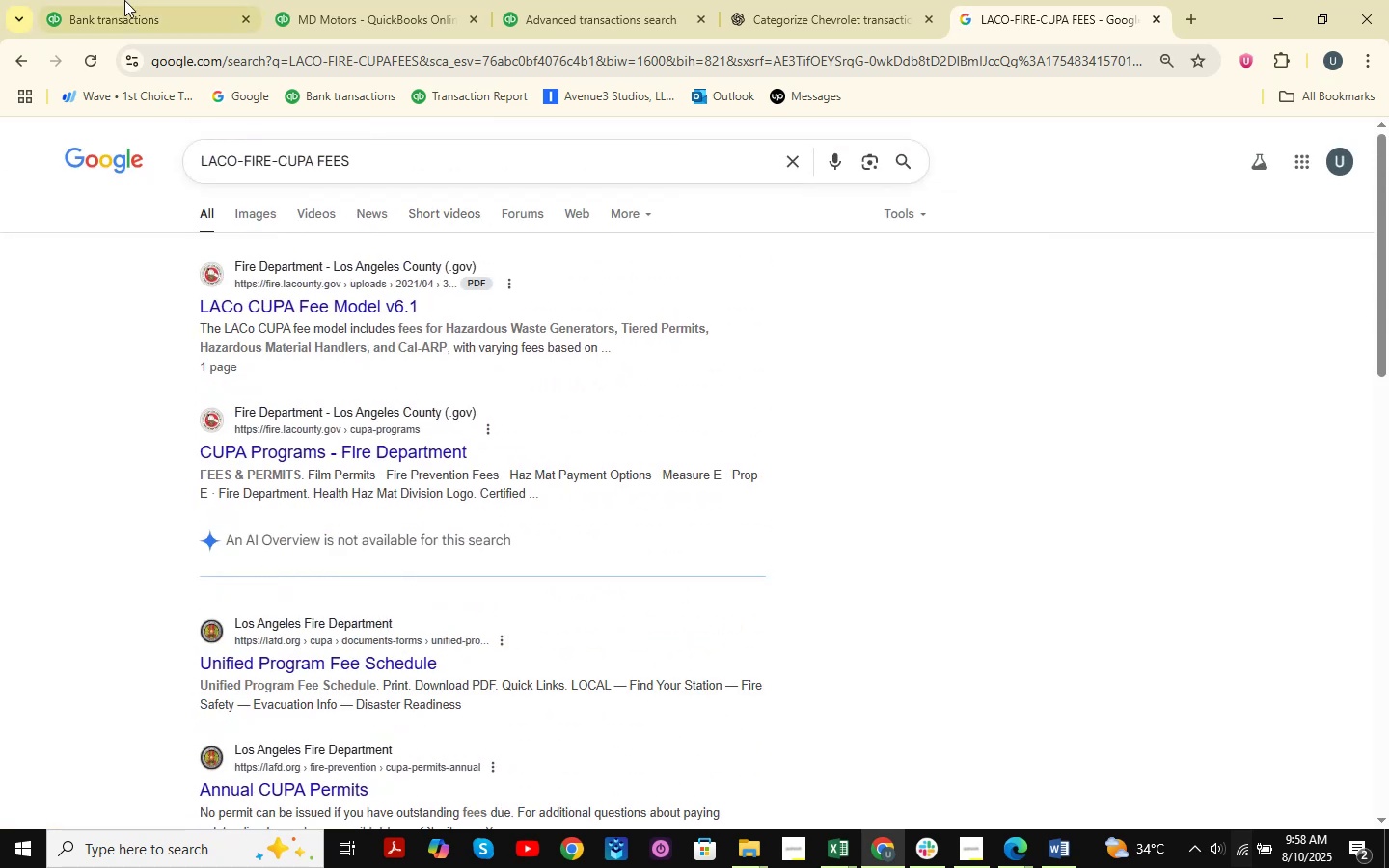 
left_click([107, 0])
 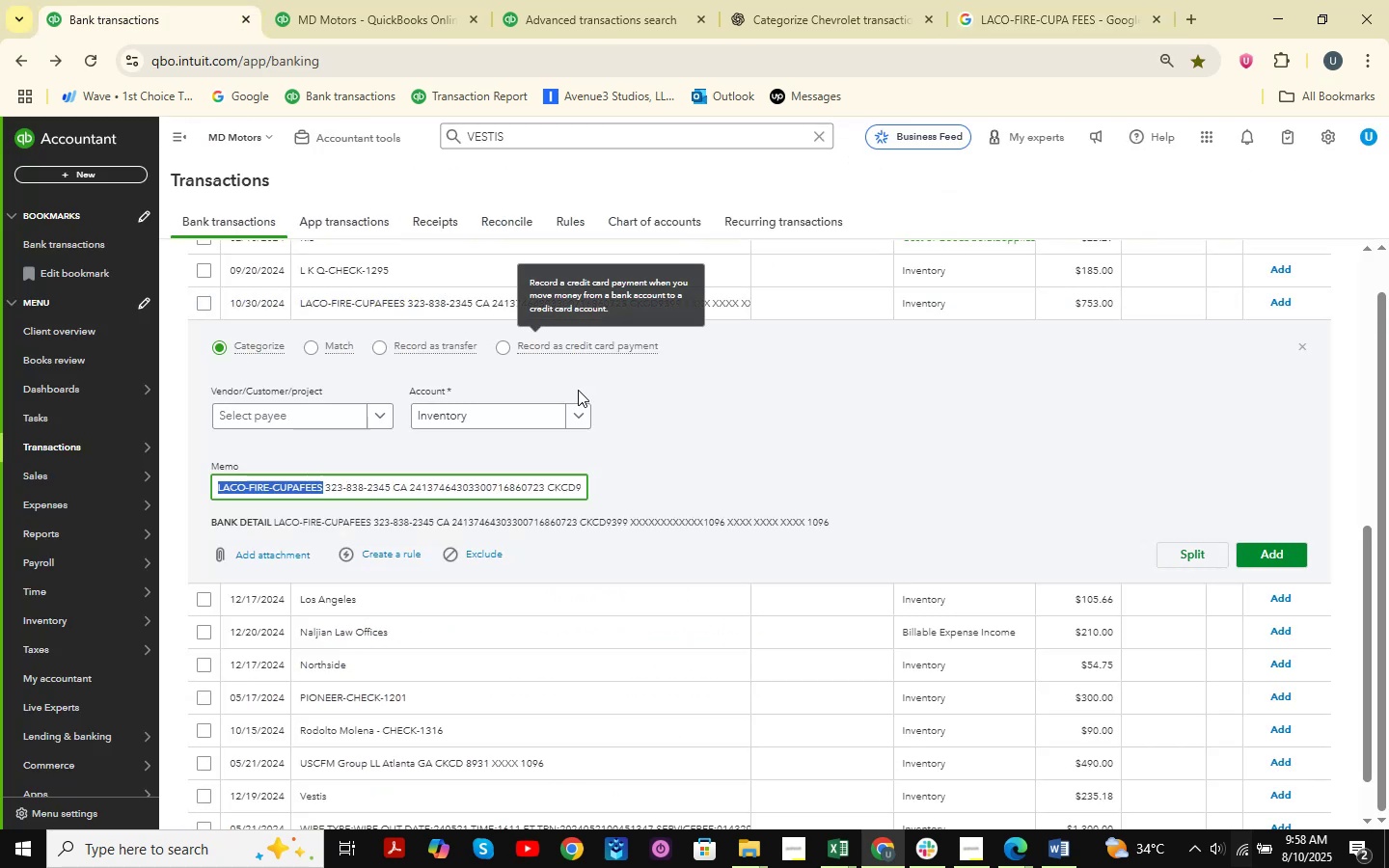 
scroll: coordinate [578, 390], scroll_direction: down, amount: 3.0
 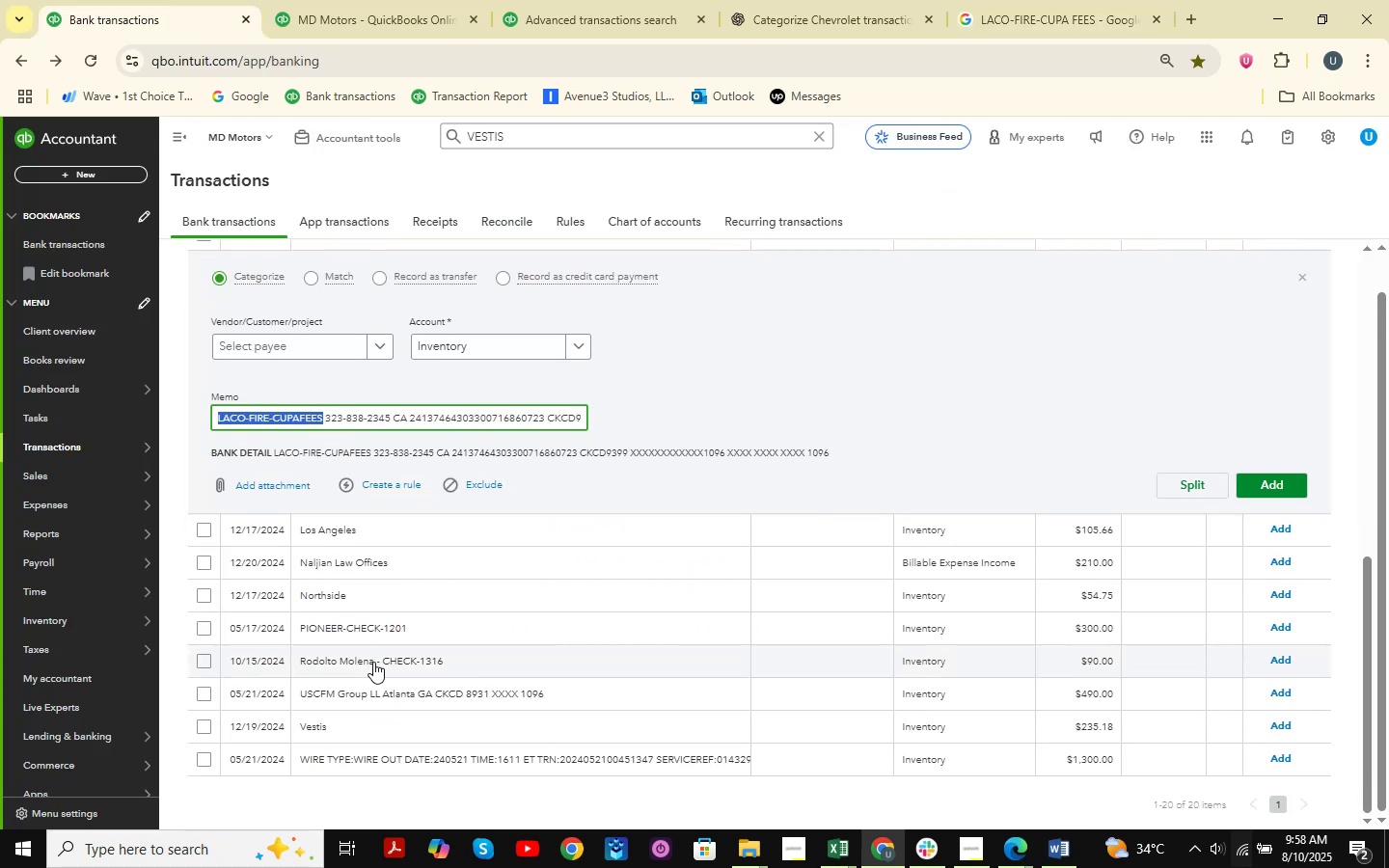 
left_click([373, 662])
 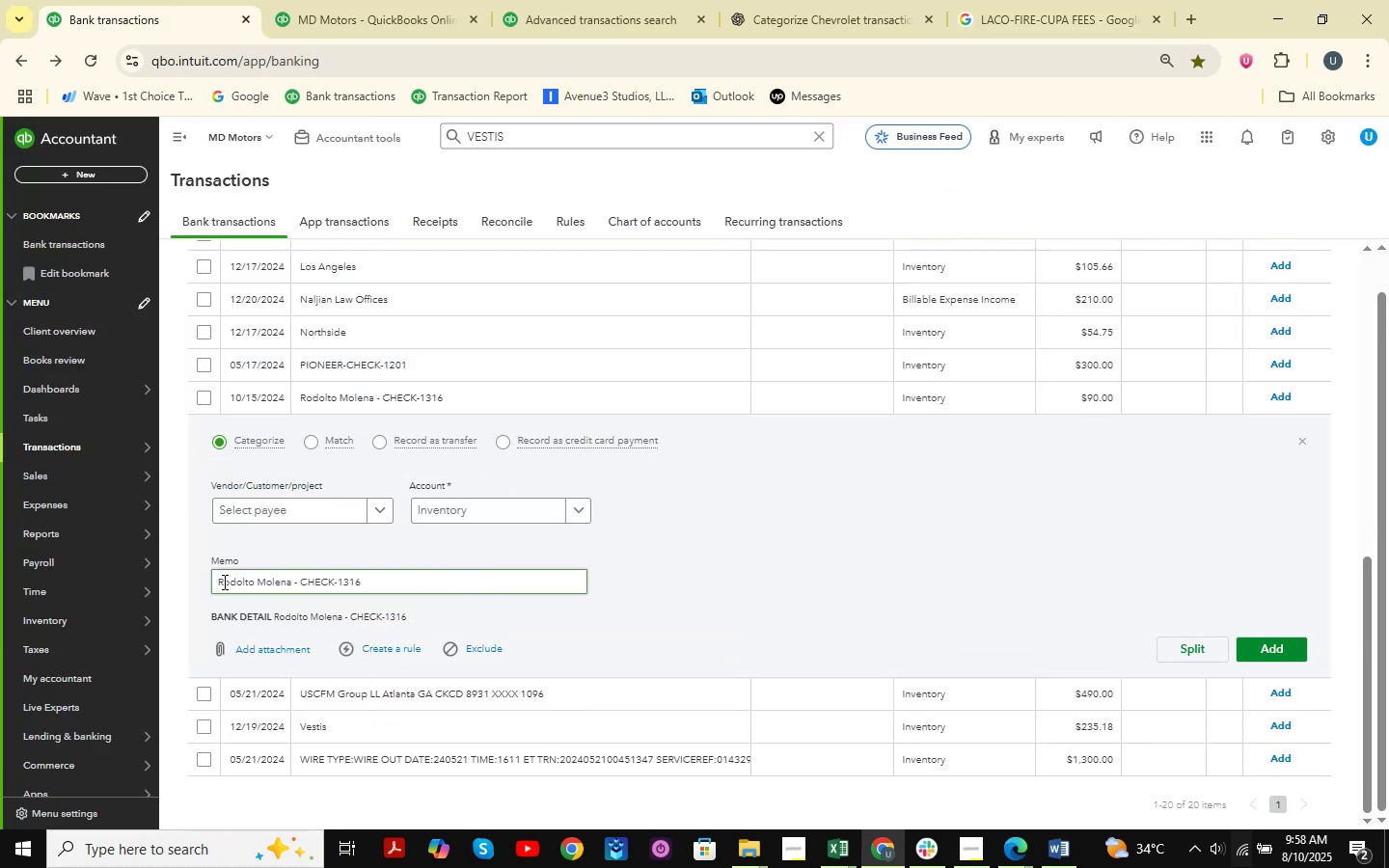 
left_click_drag(start_coordinate=[216, 583], to_coordinate=[292, 583])
 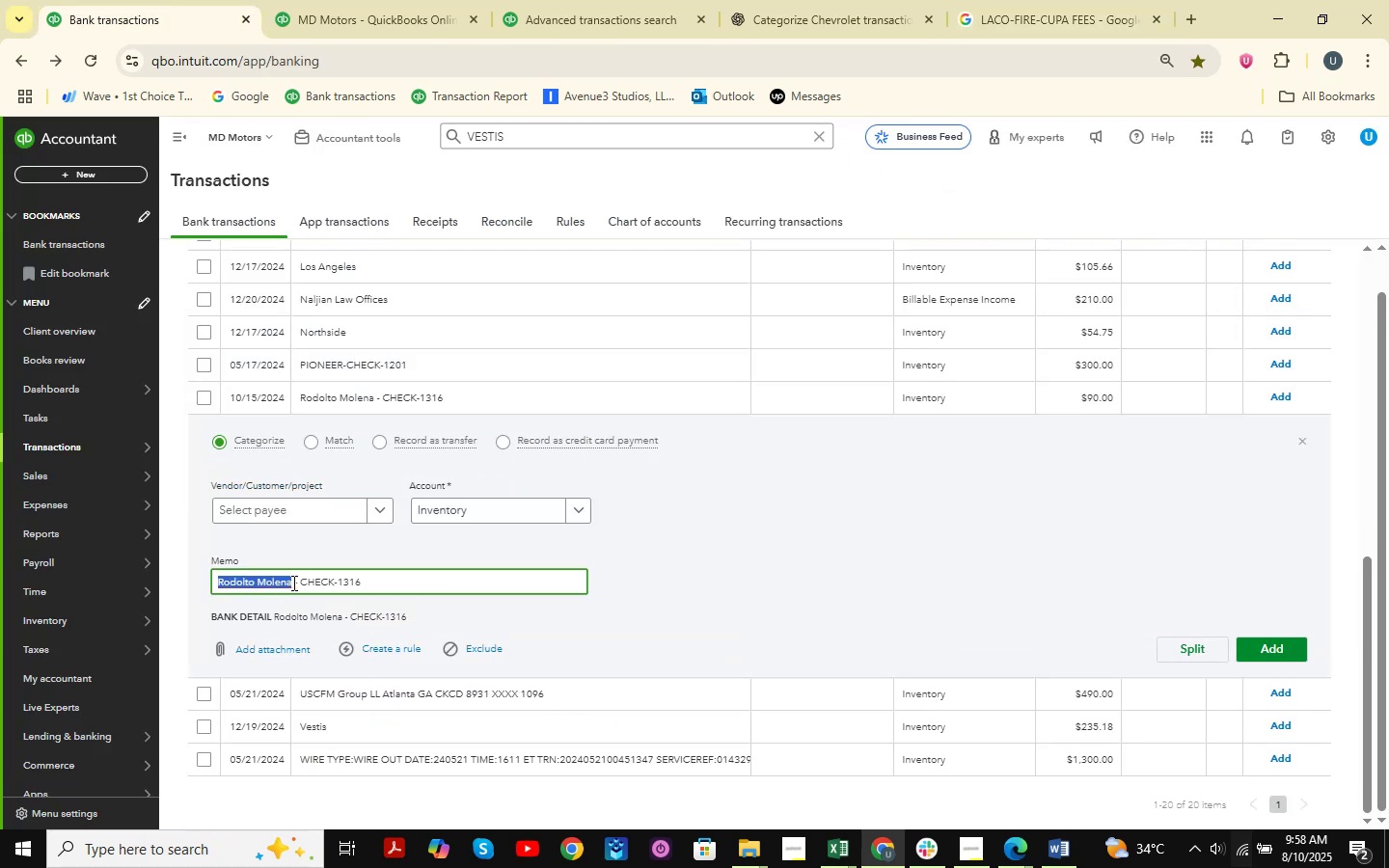 
key(Control+C)
 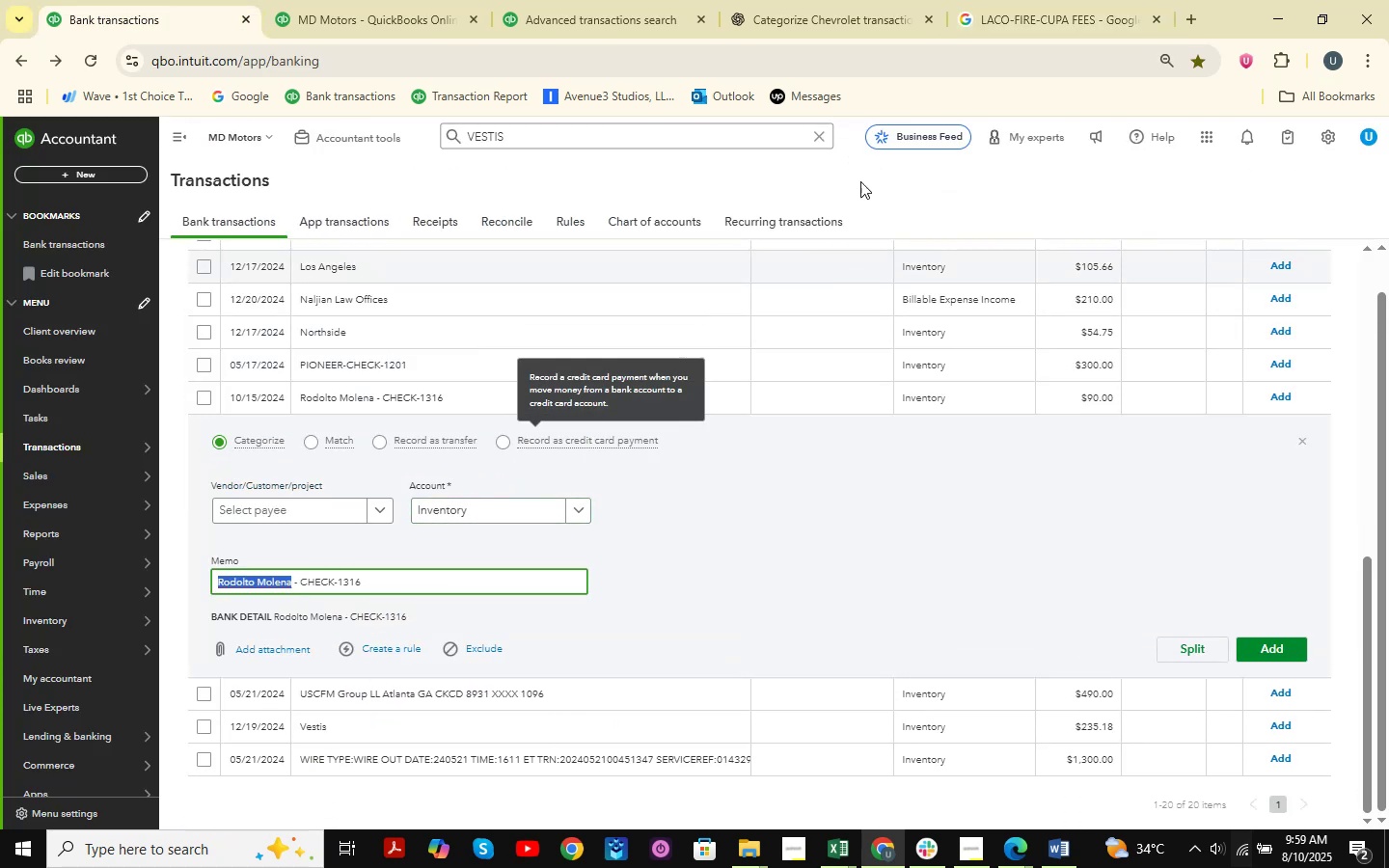 
left_click([1034, 0])
 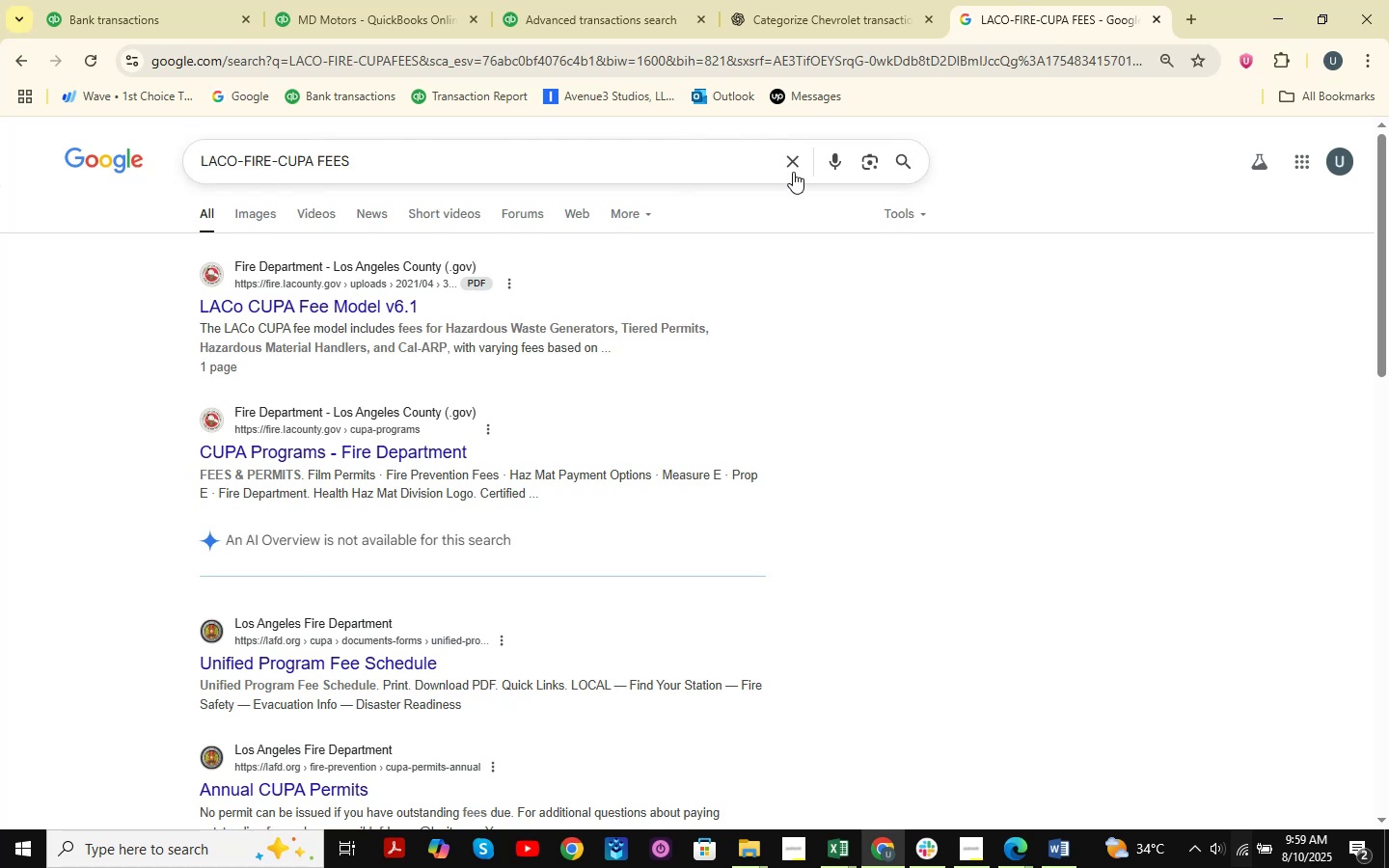 
left_click([789, 165])
 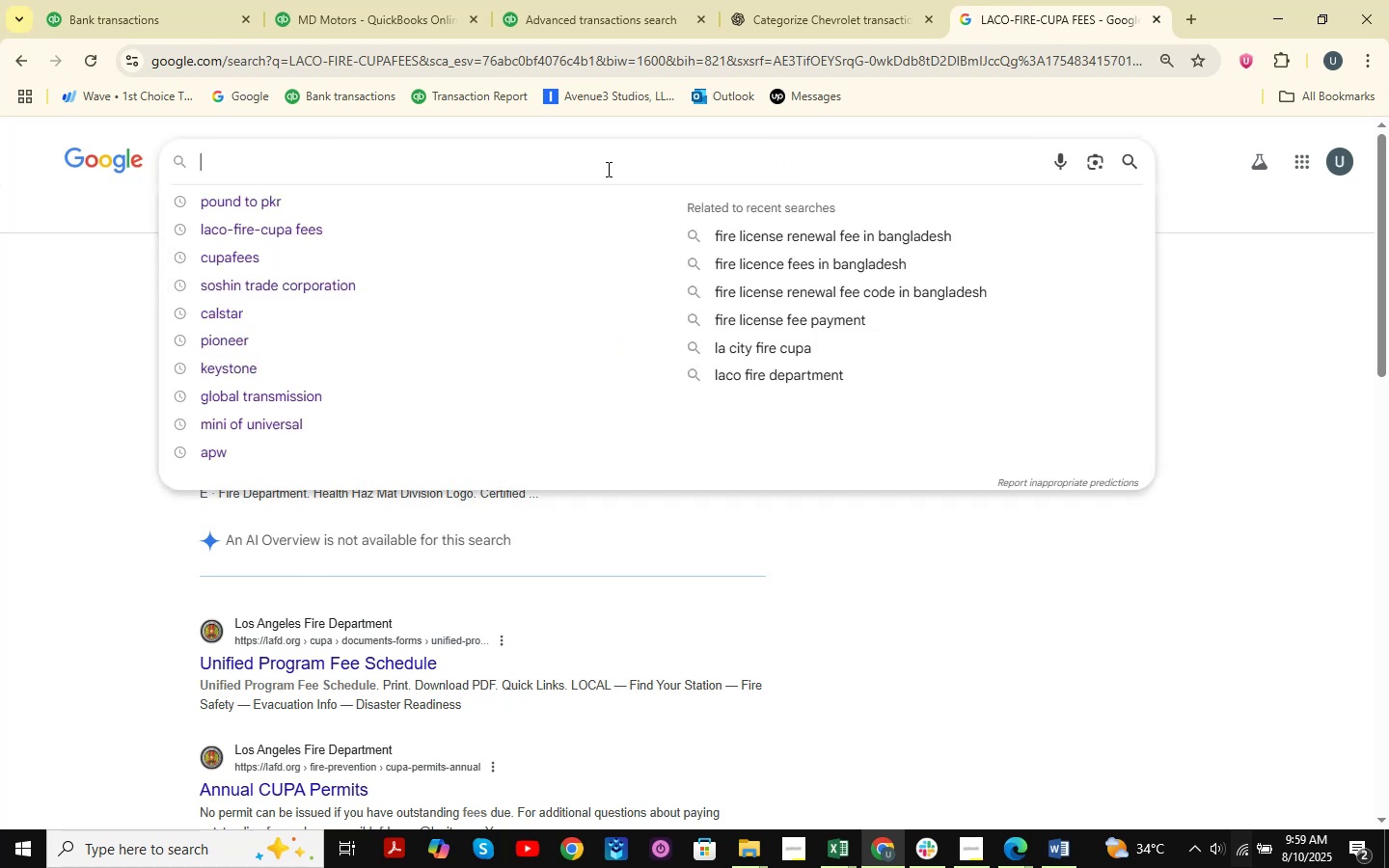 
key(Control+ControlLeft)
 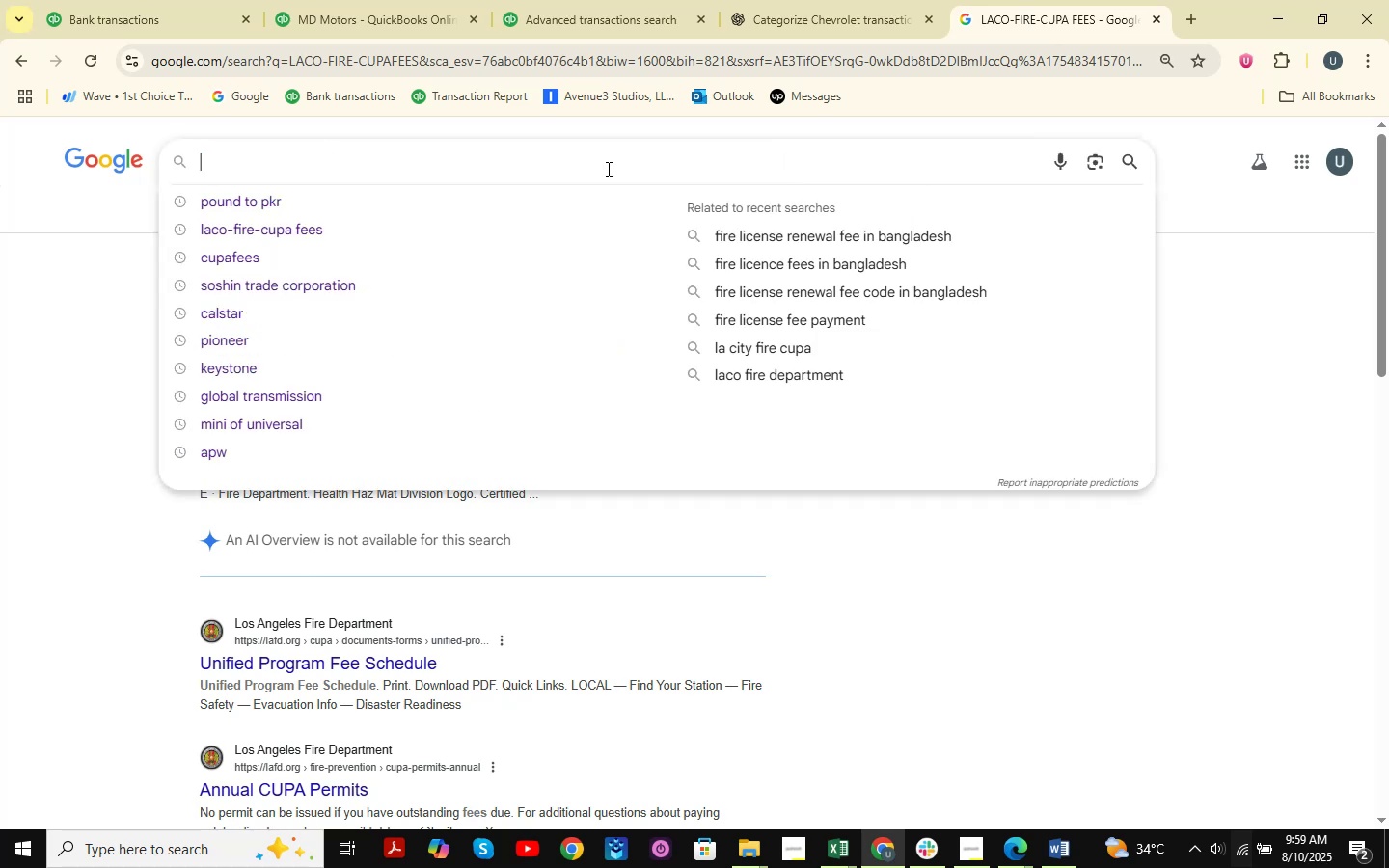 
key(Control+V)
 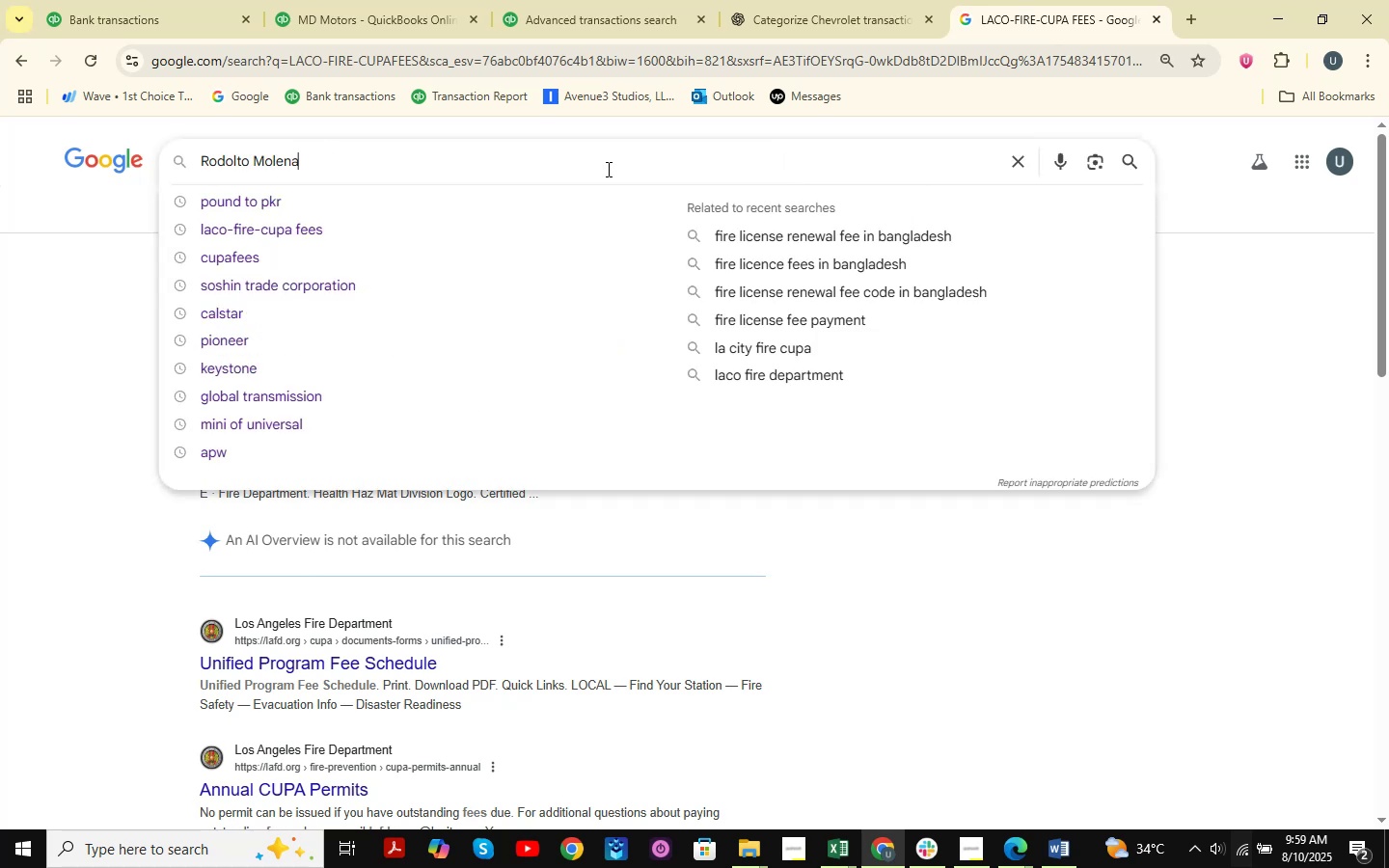 
key(NumpadEnter)
 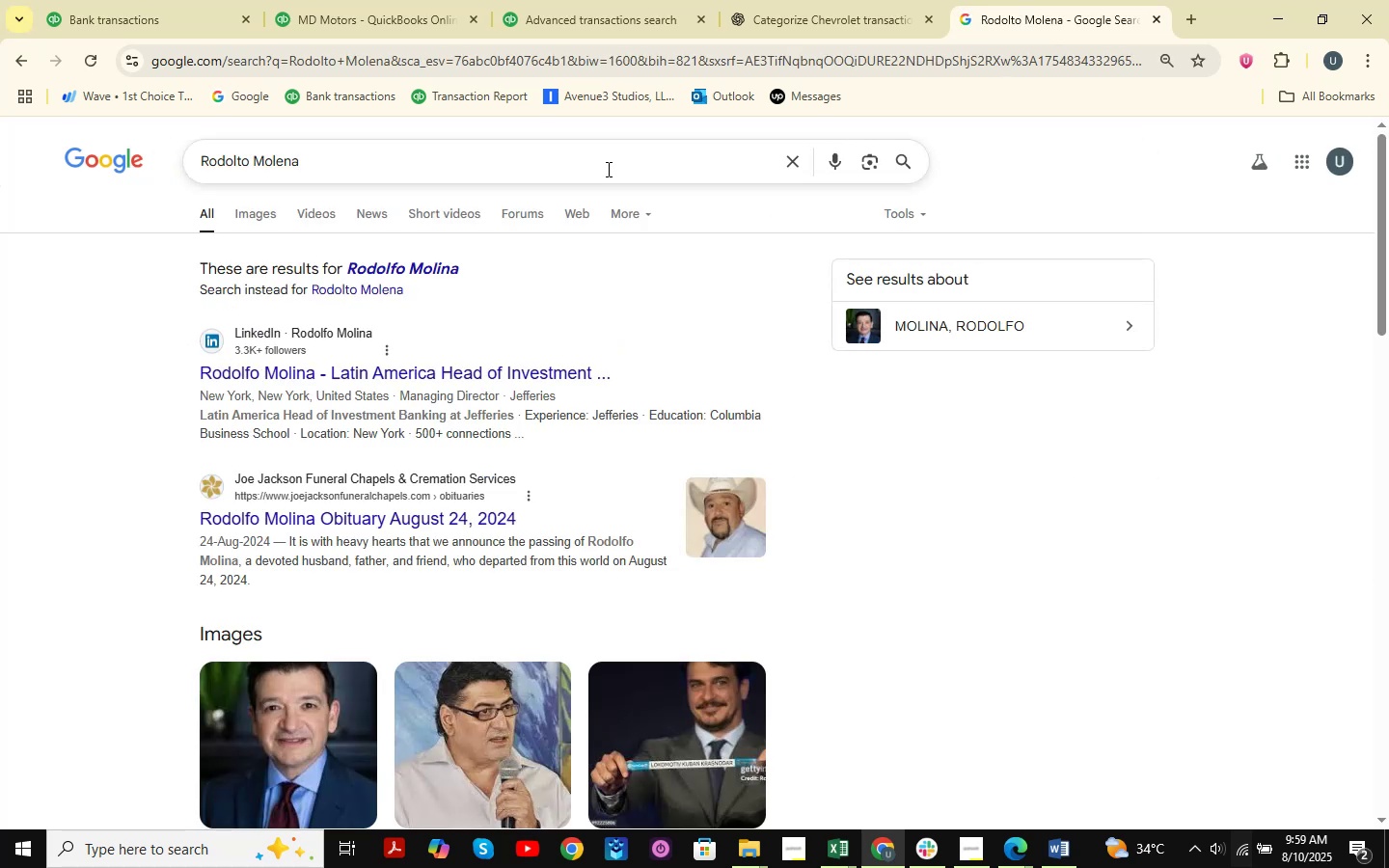 
left_click([68, 0])
 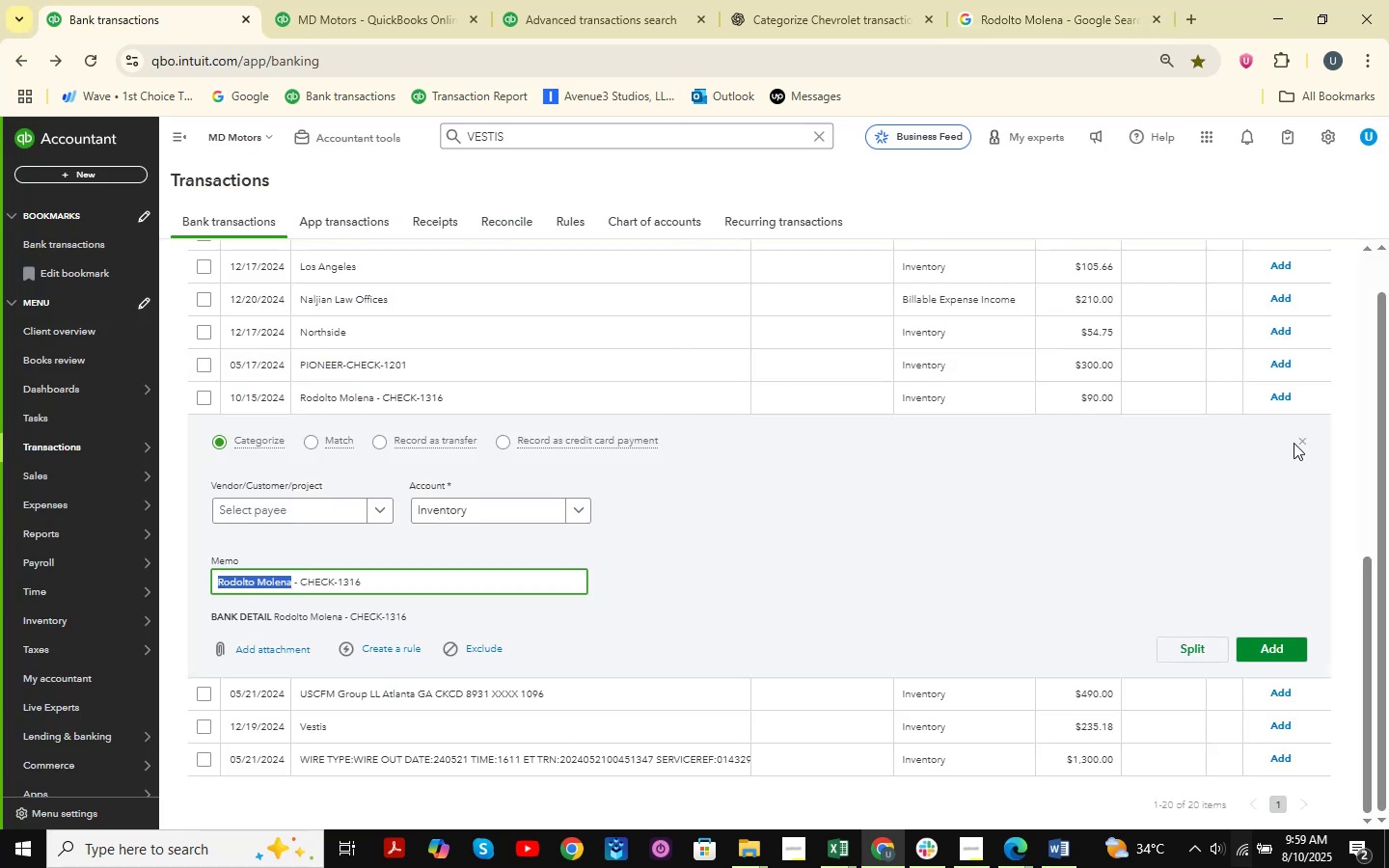 
left_click([1297, 442])
 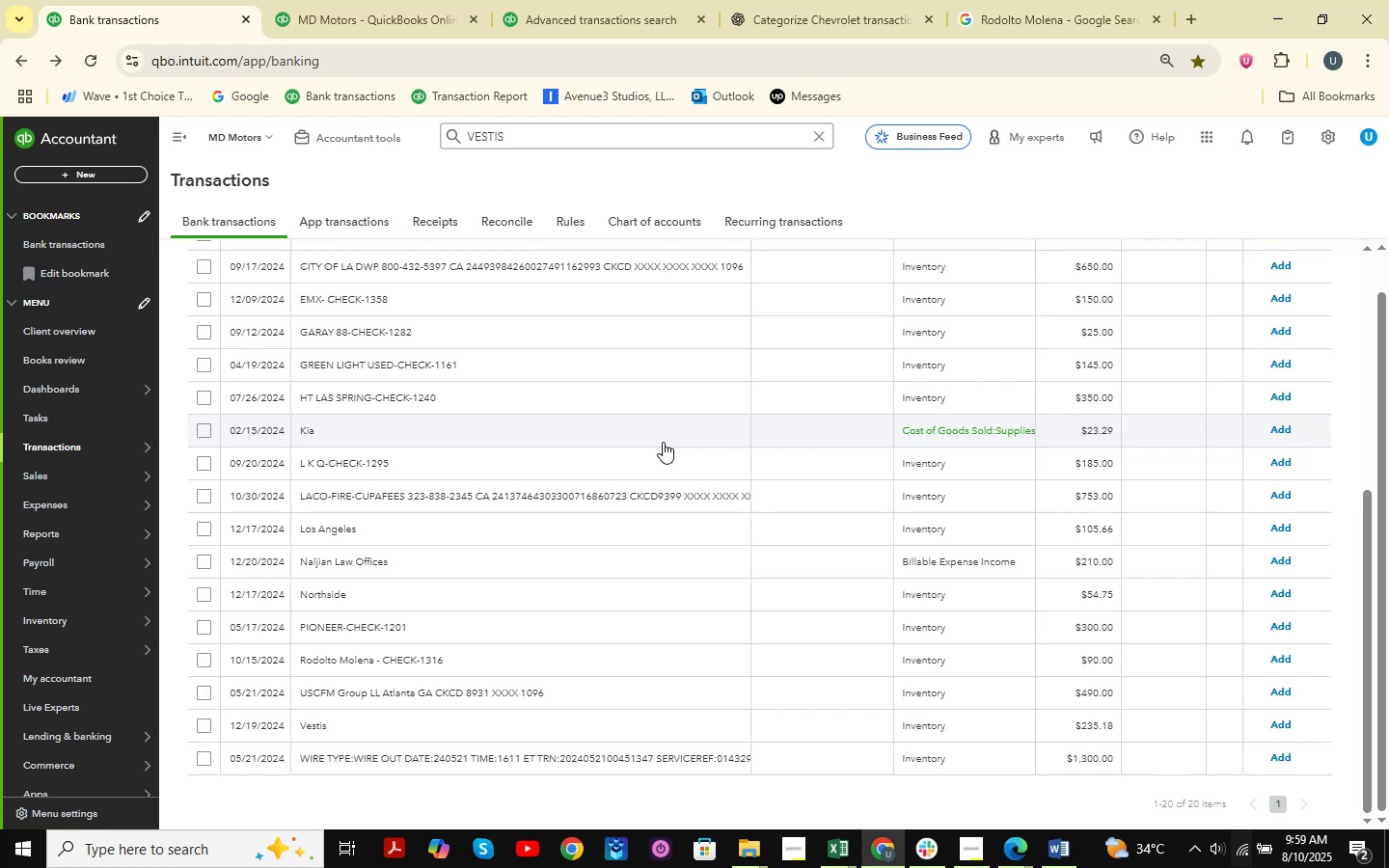 
scroll: coordinate [551, 478], scroll_direction: up, amount: 5.0
 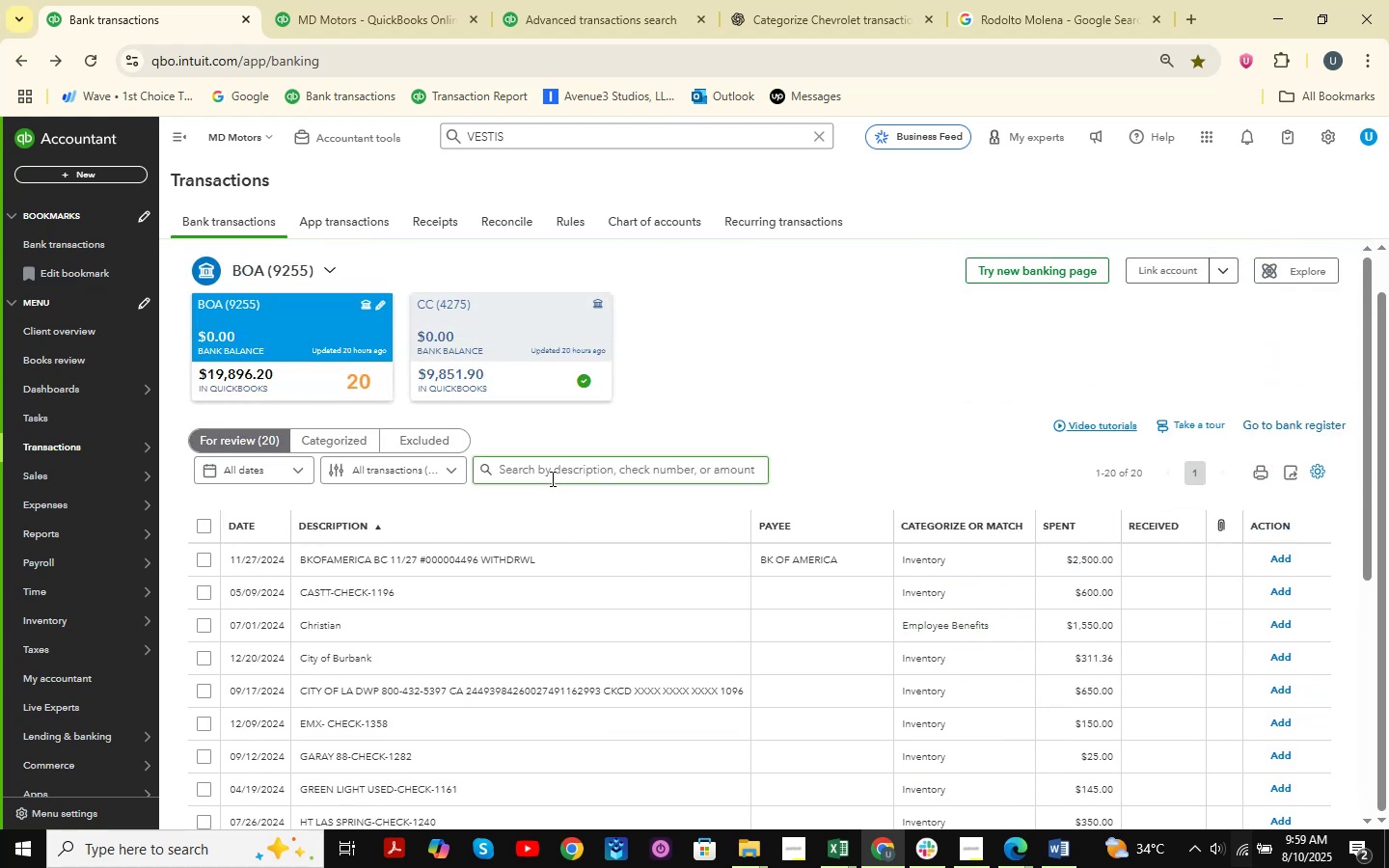 
left_click([389, 687])
 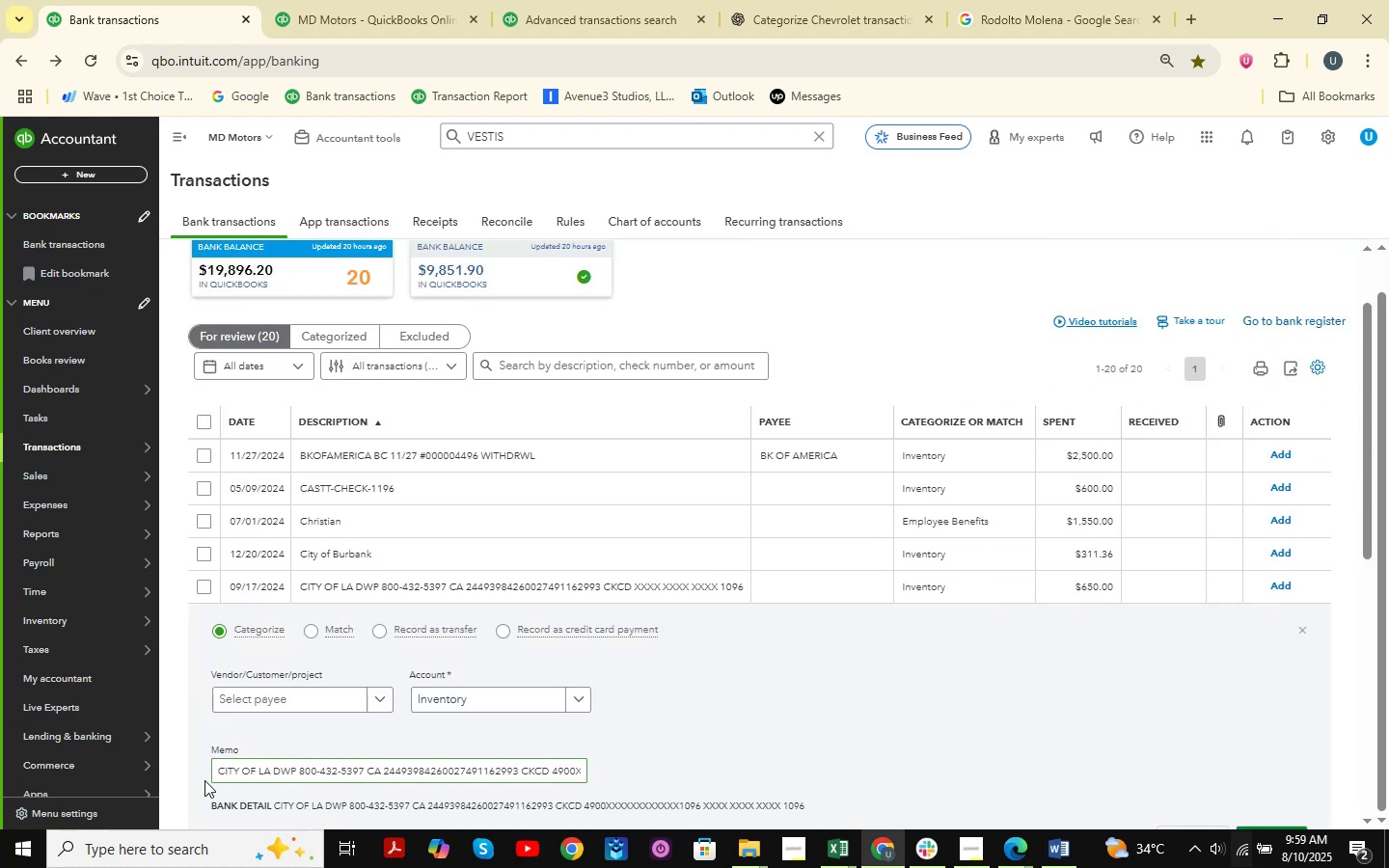 
left_click_drag(start_coordinate=[215, 769], to_coordinate=[275, 775])
 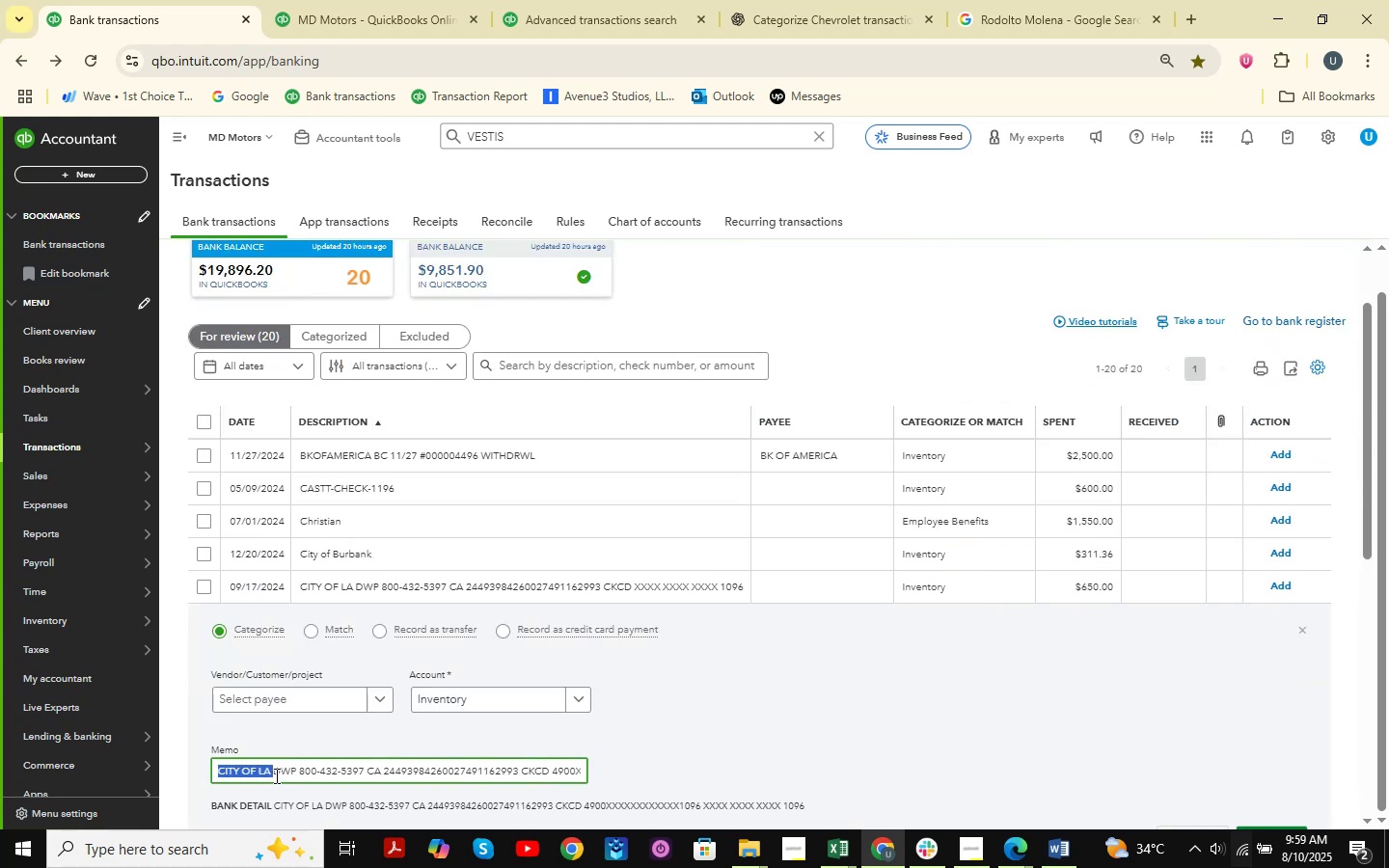 
key(Control+C)
 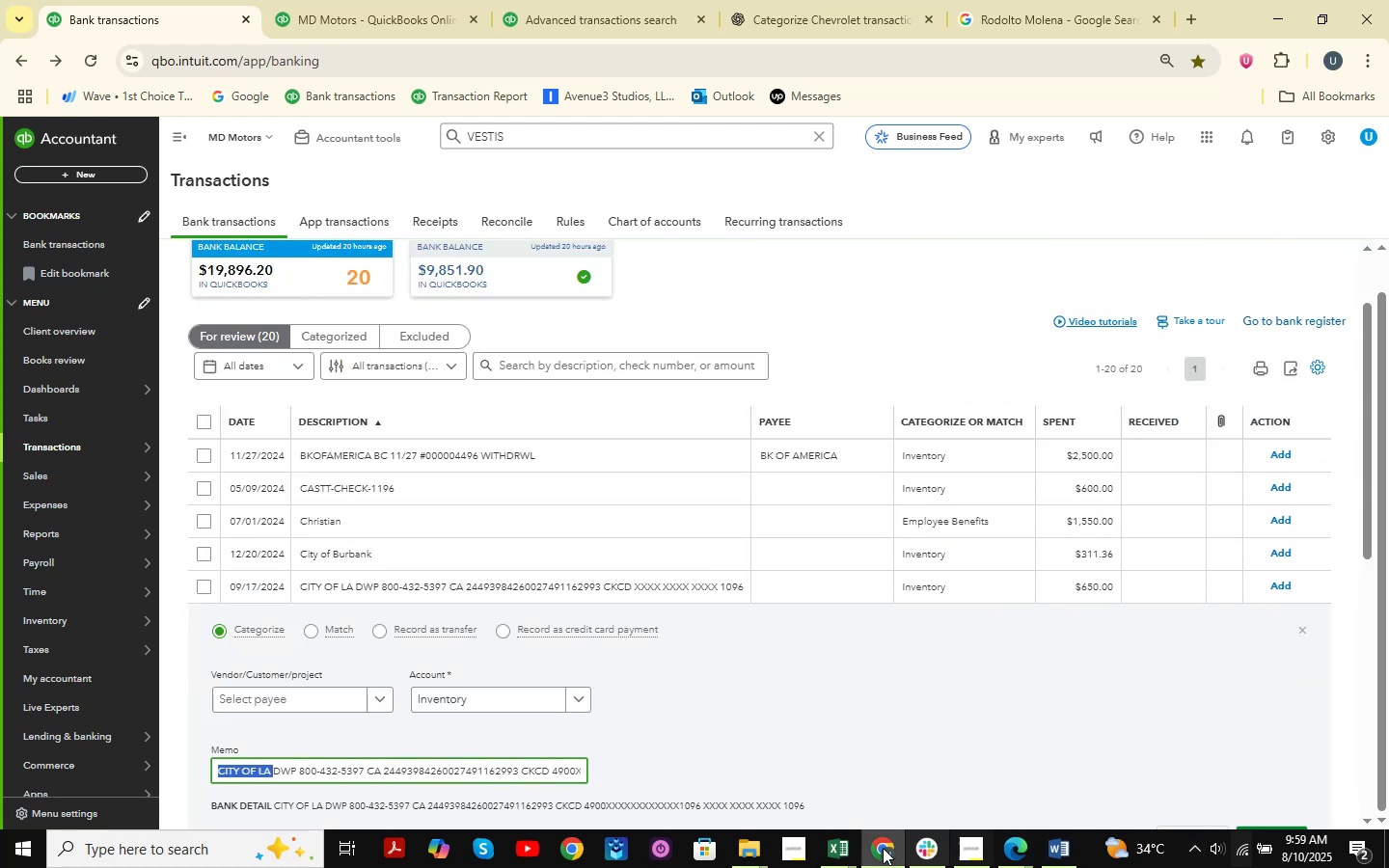 
left_click([853, 856])
 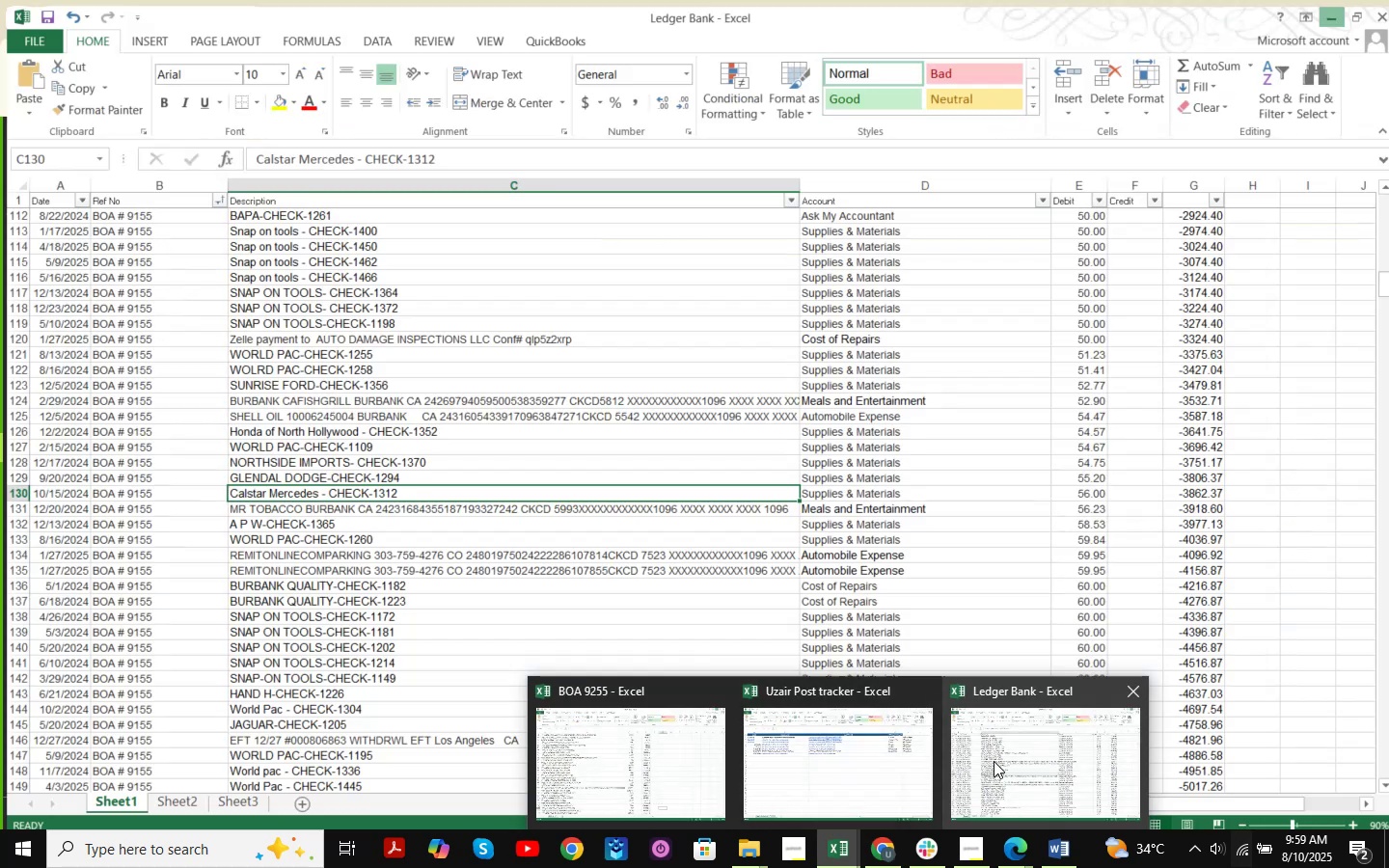 
left_click([994, 761])
 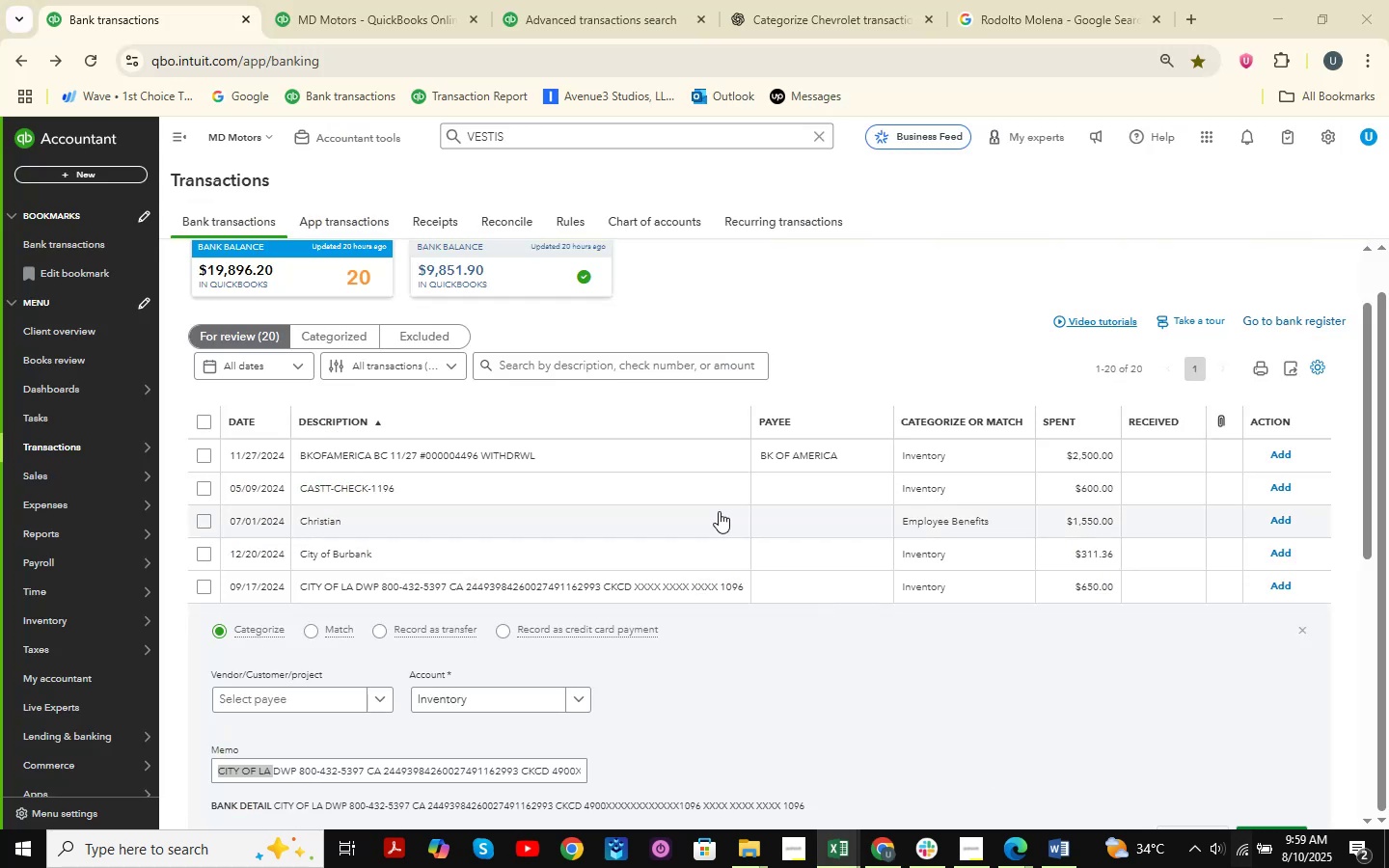 
left_click([691, 482])
 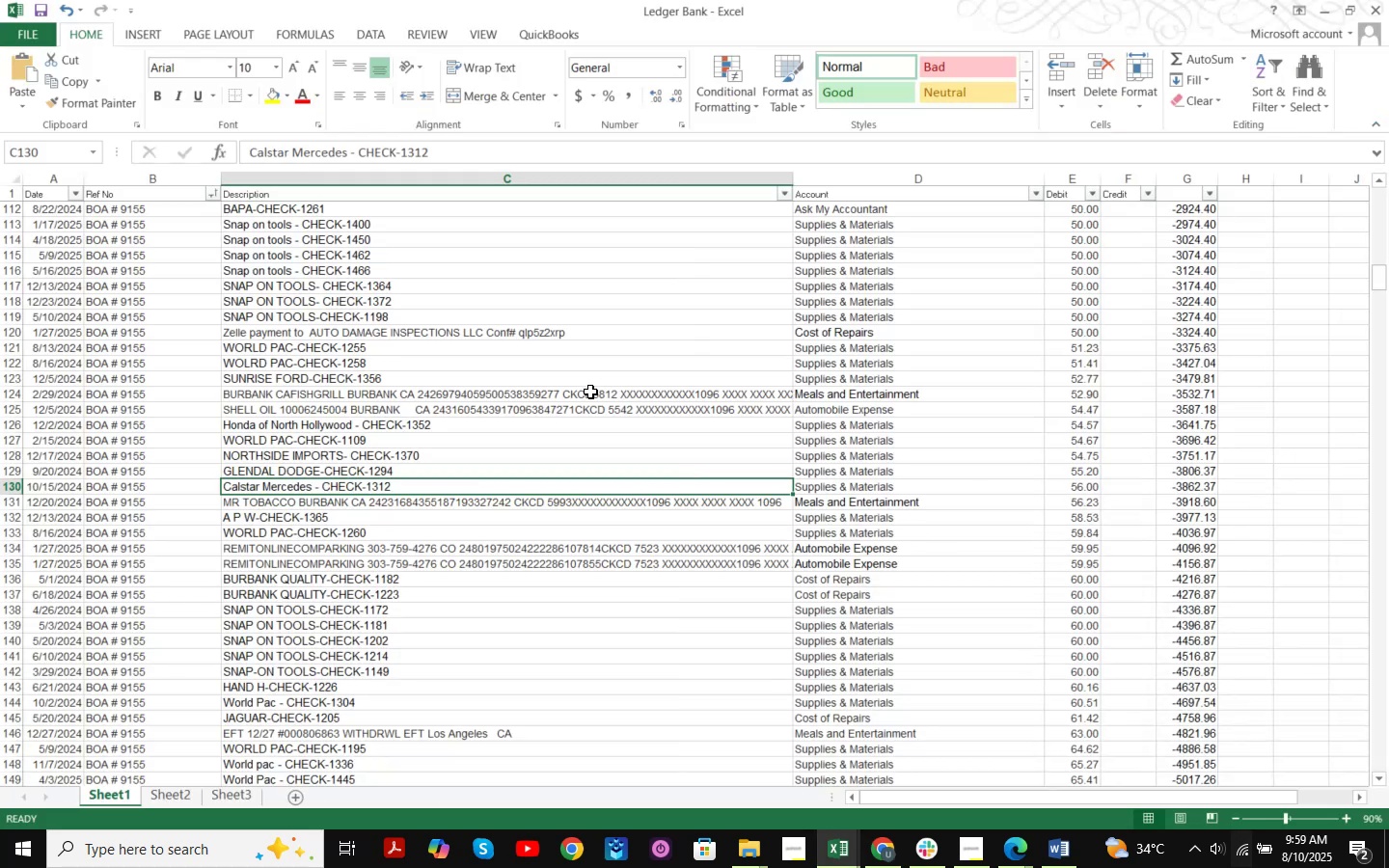 
left_click([590, 392])
 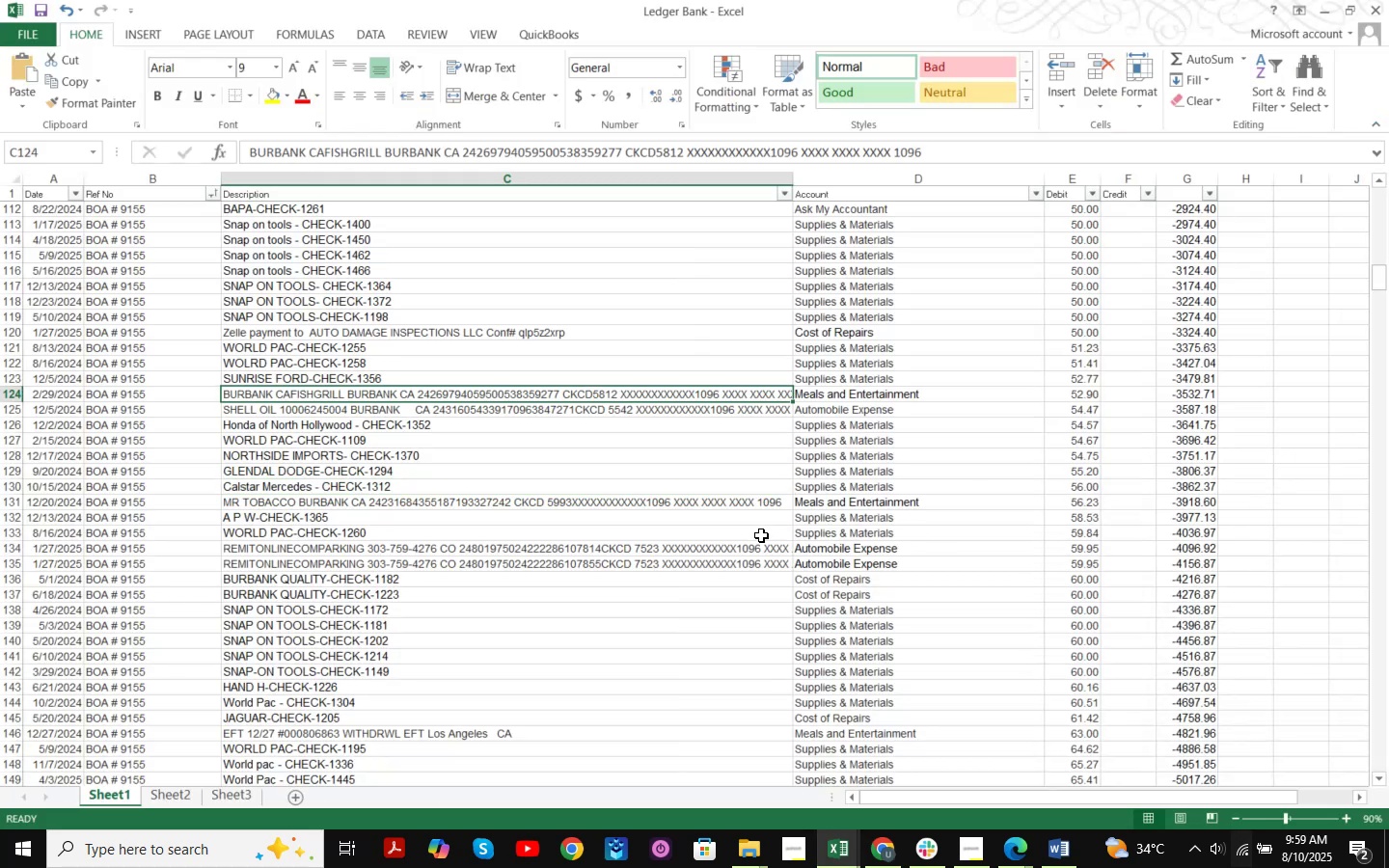 
key(Control+ControlLeft)
 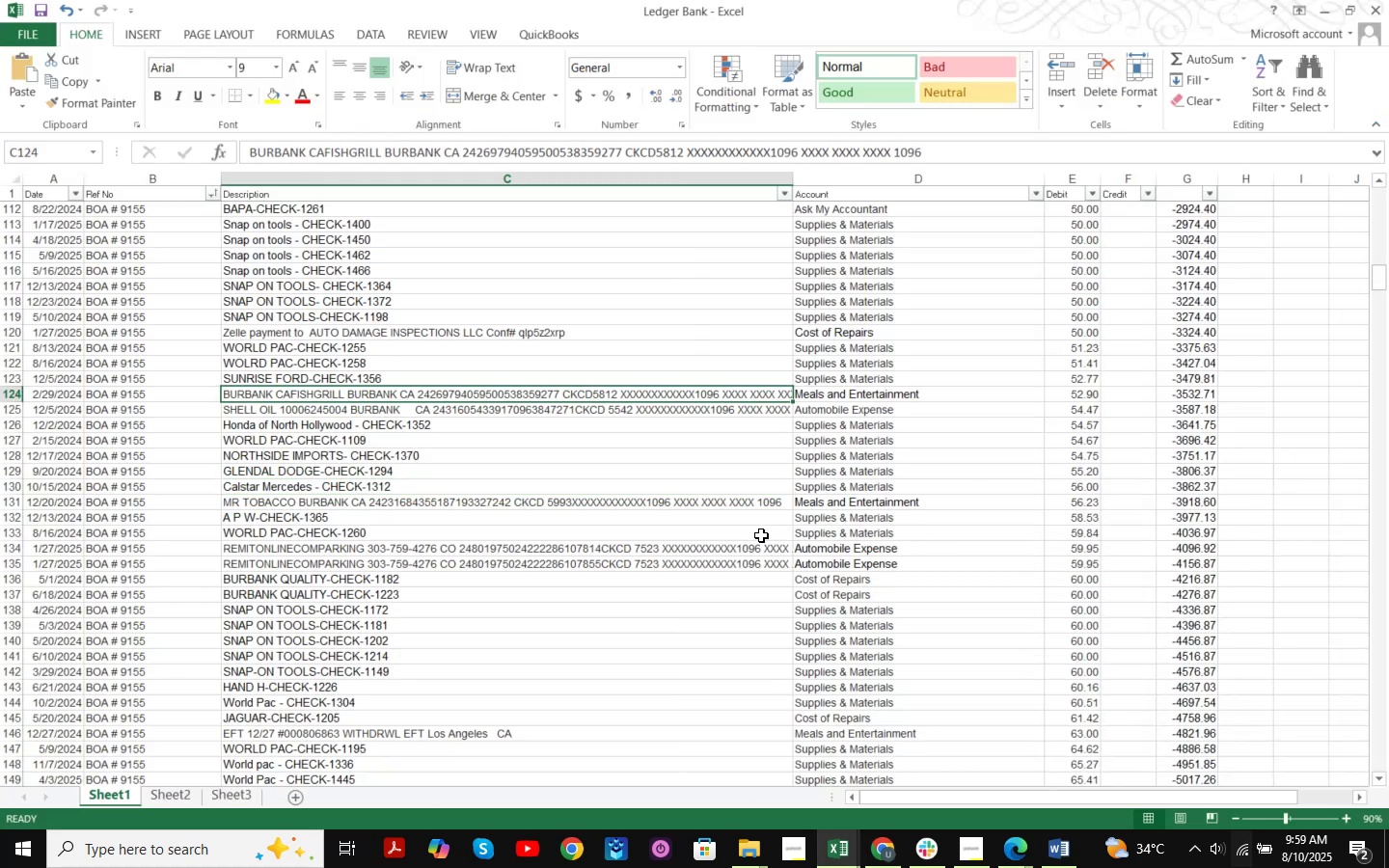 
key(Control+F)
 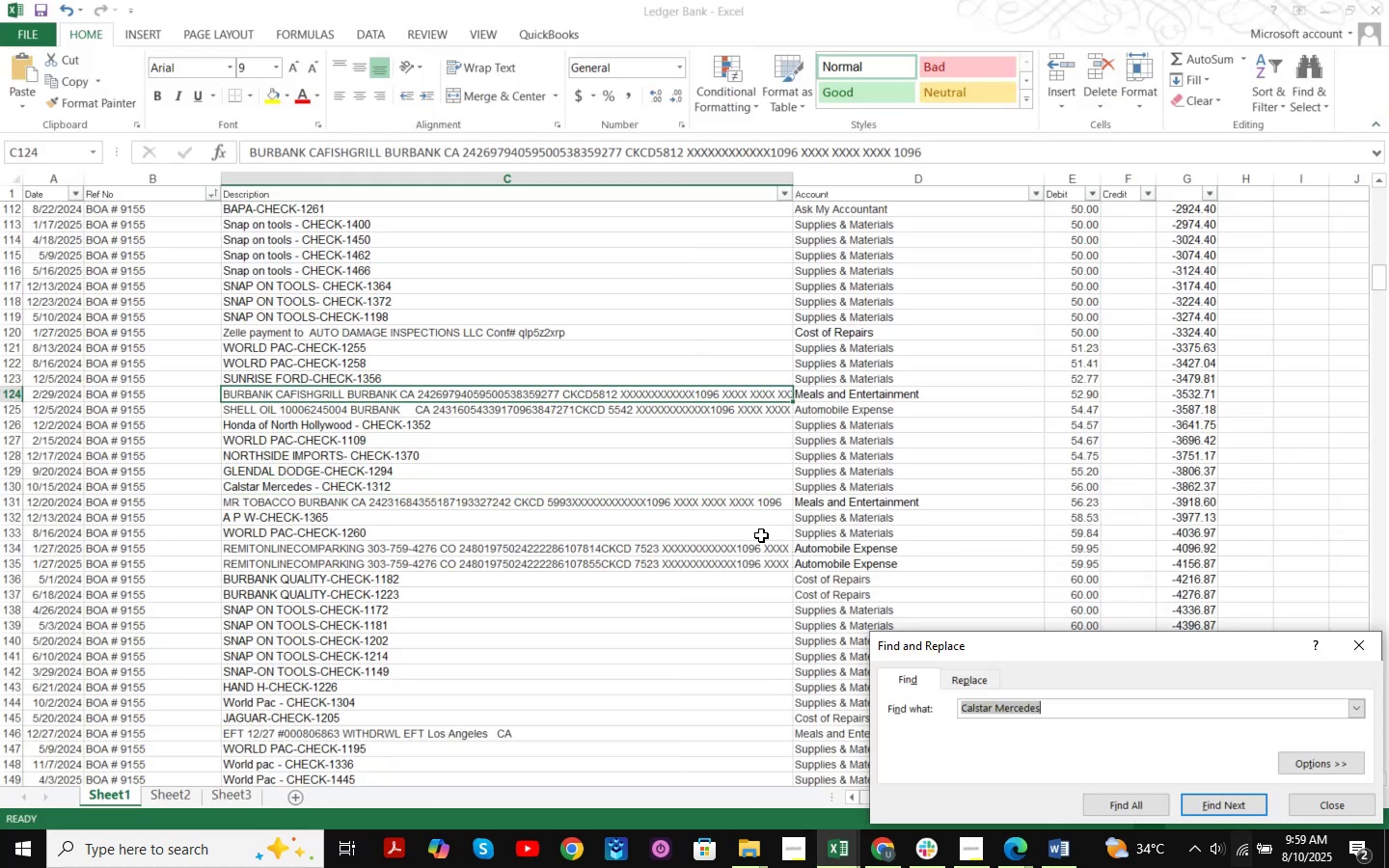 
key(Control+ControlLeft)
 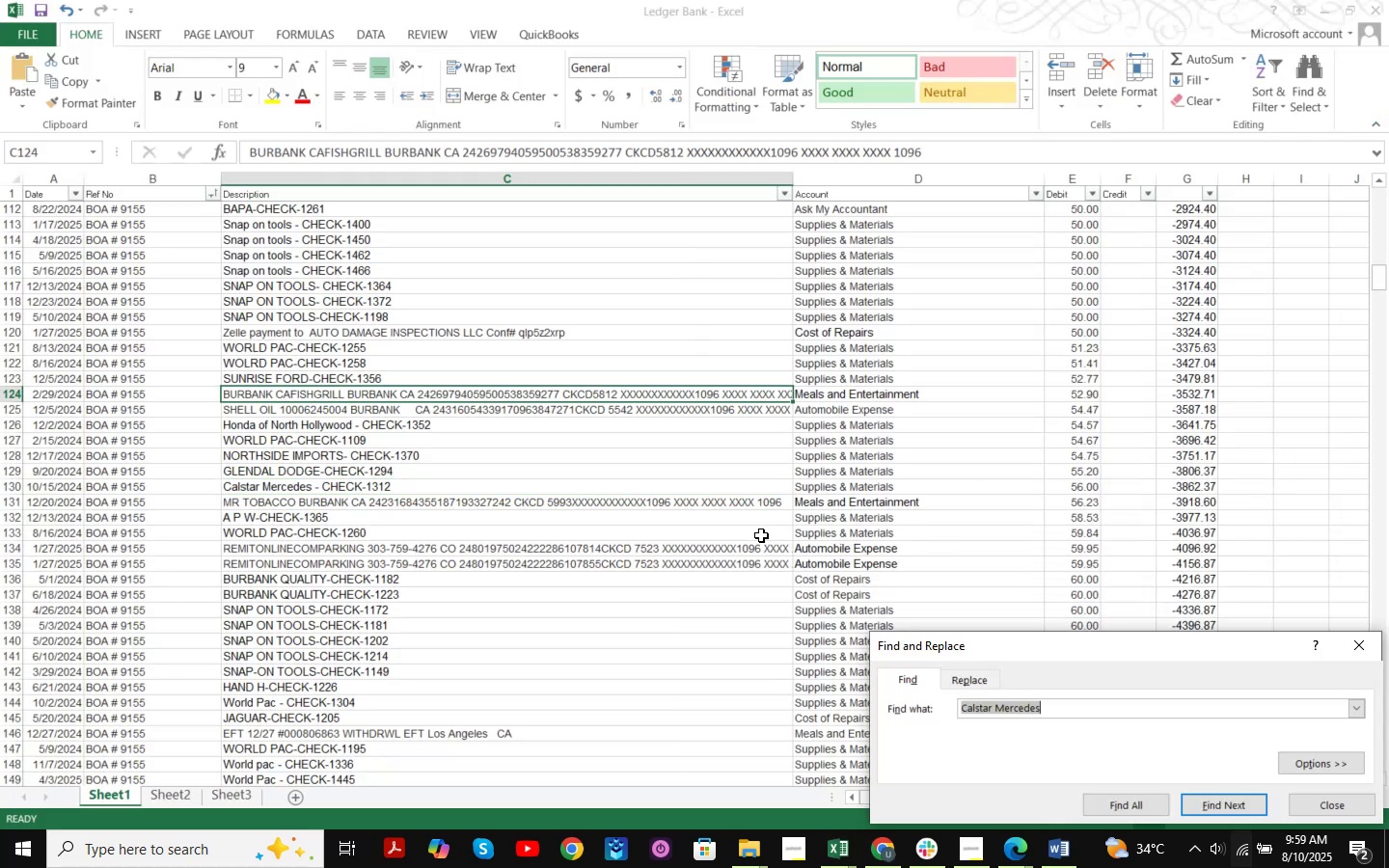 
key(Control+V)
 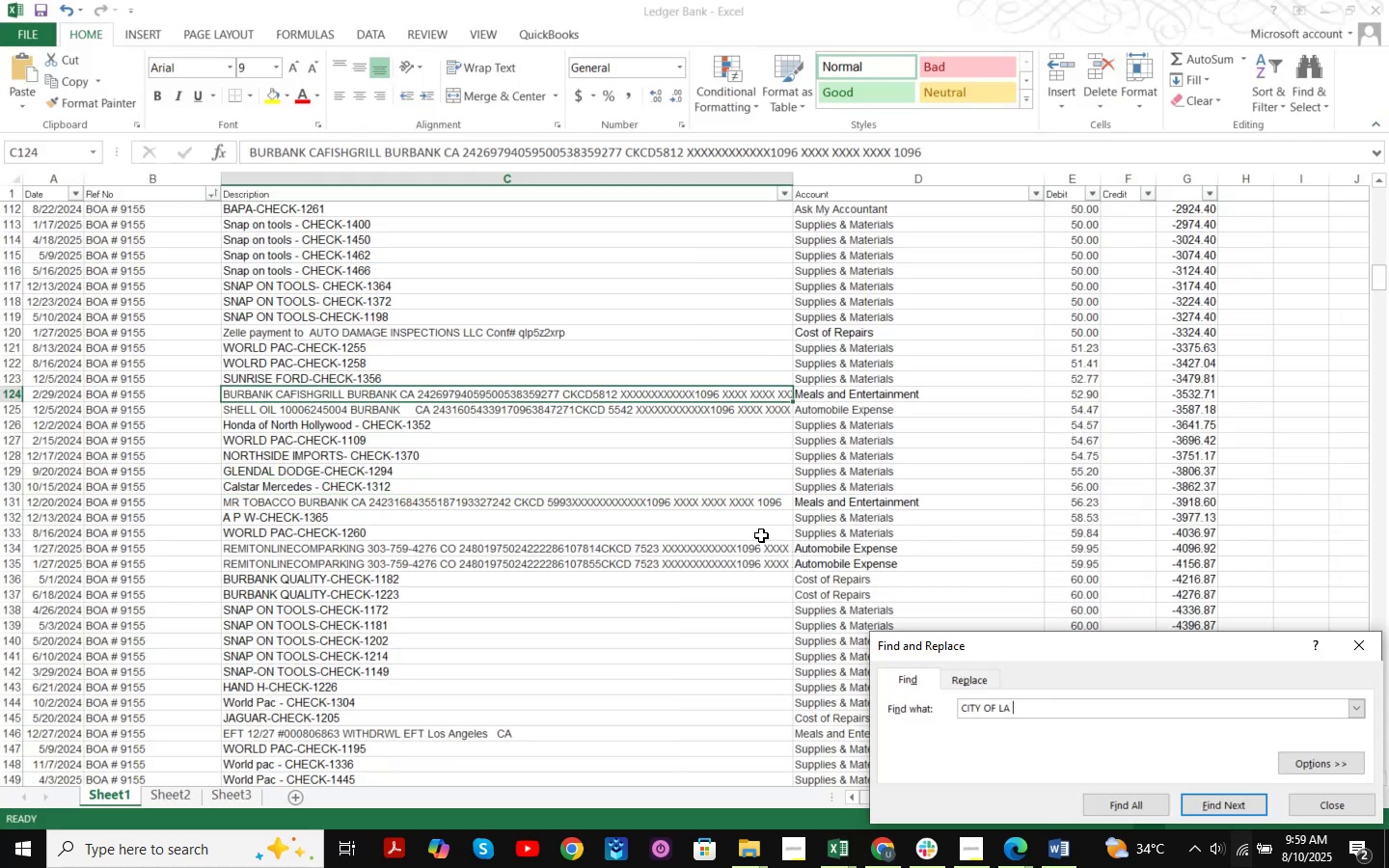 
key(NumpadEnter)
 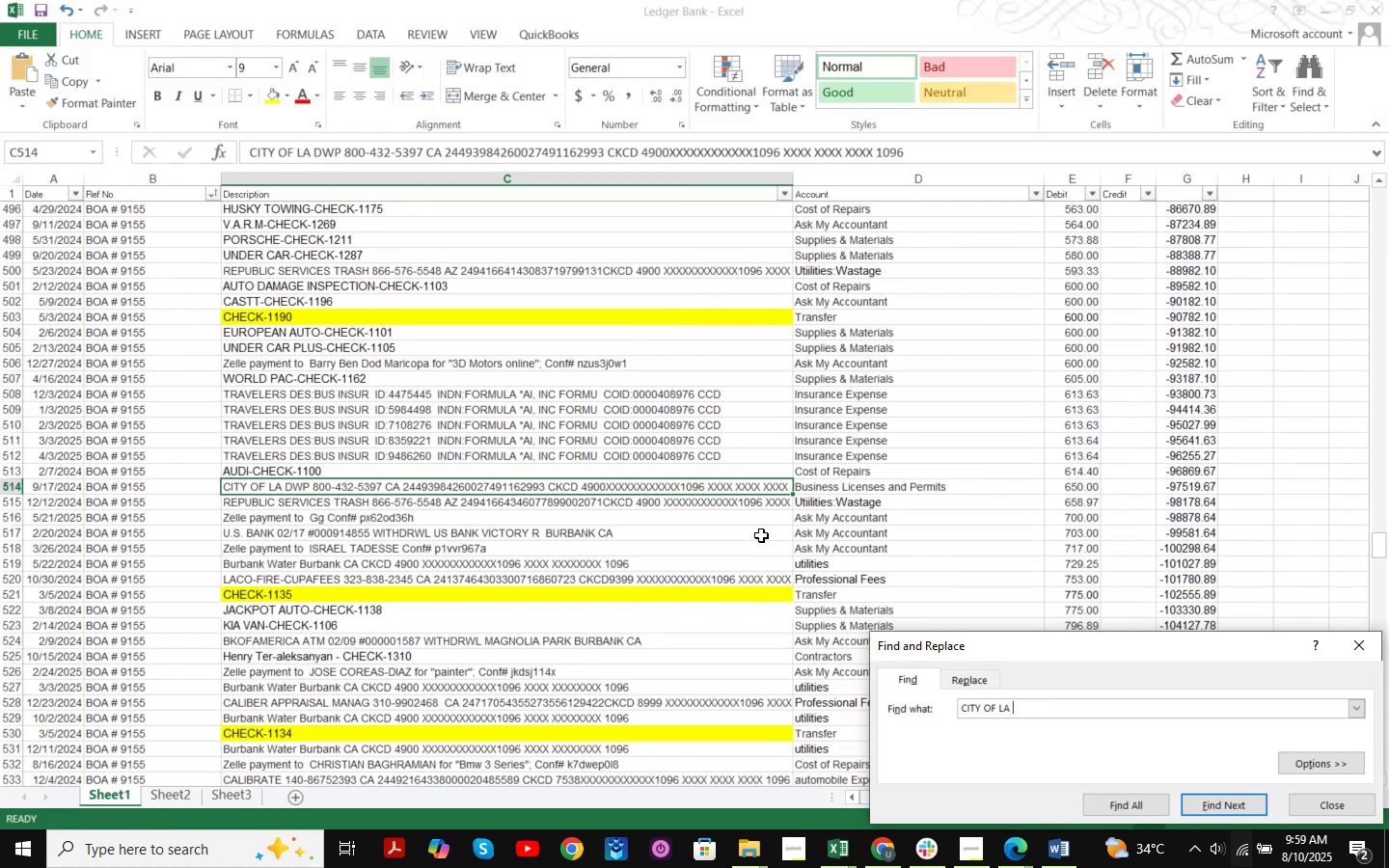 
key(NumpadEnter)
 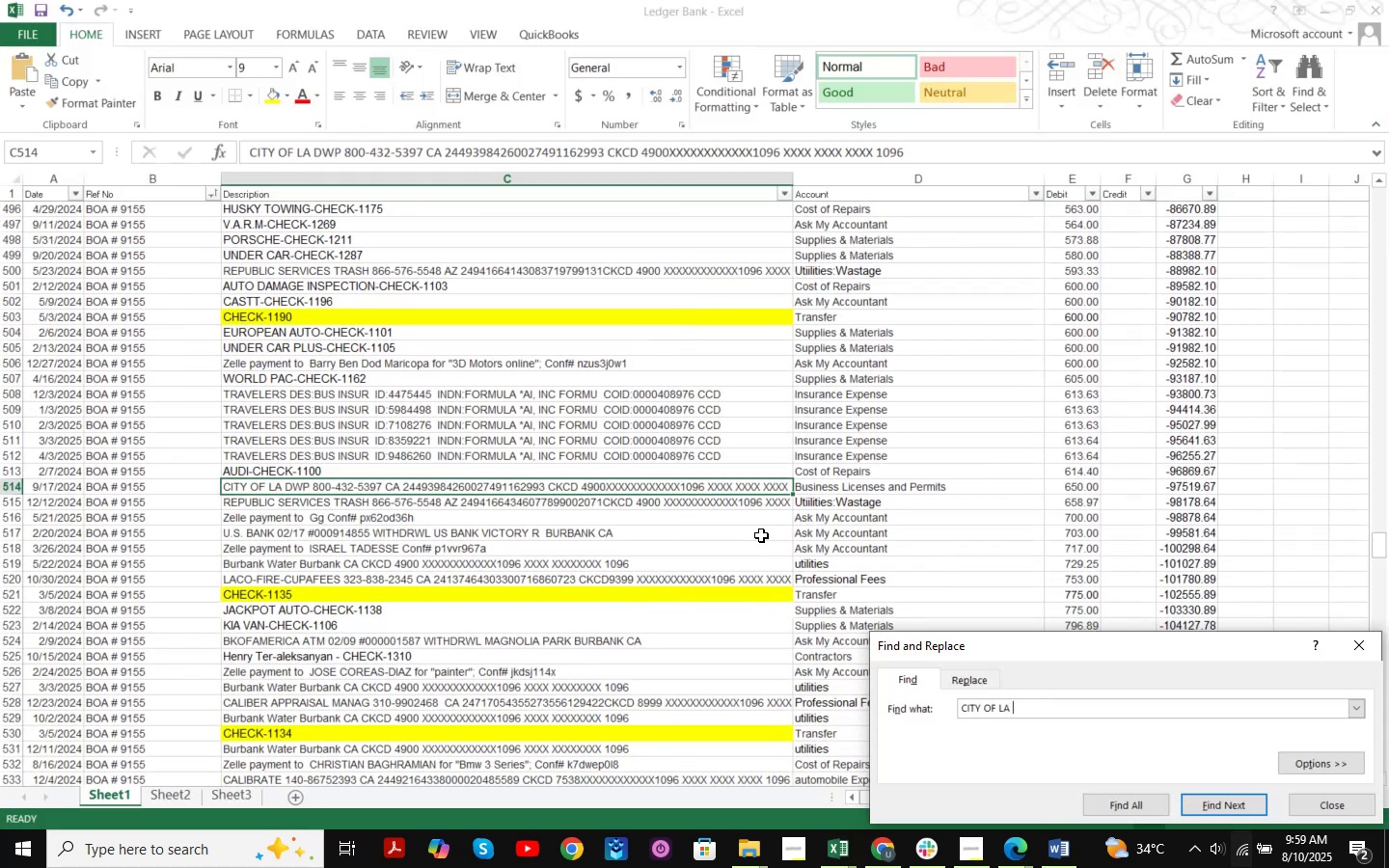 
key(NumpadEnter)
 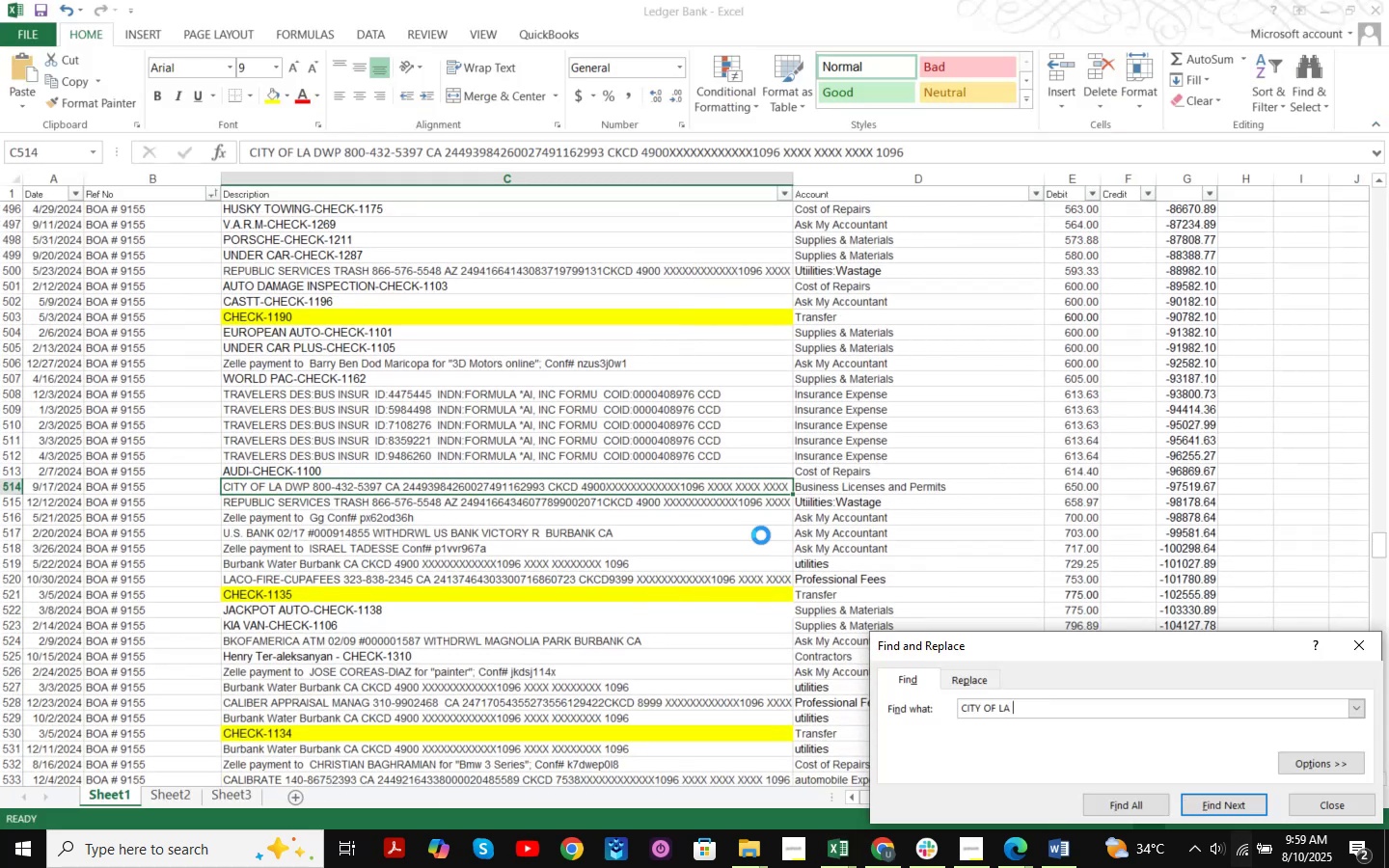 
key(NumpadEnter)
 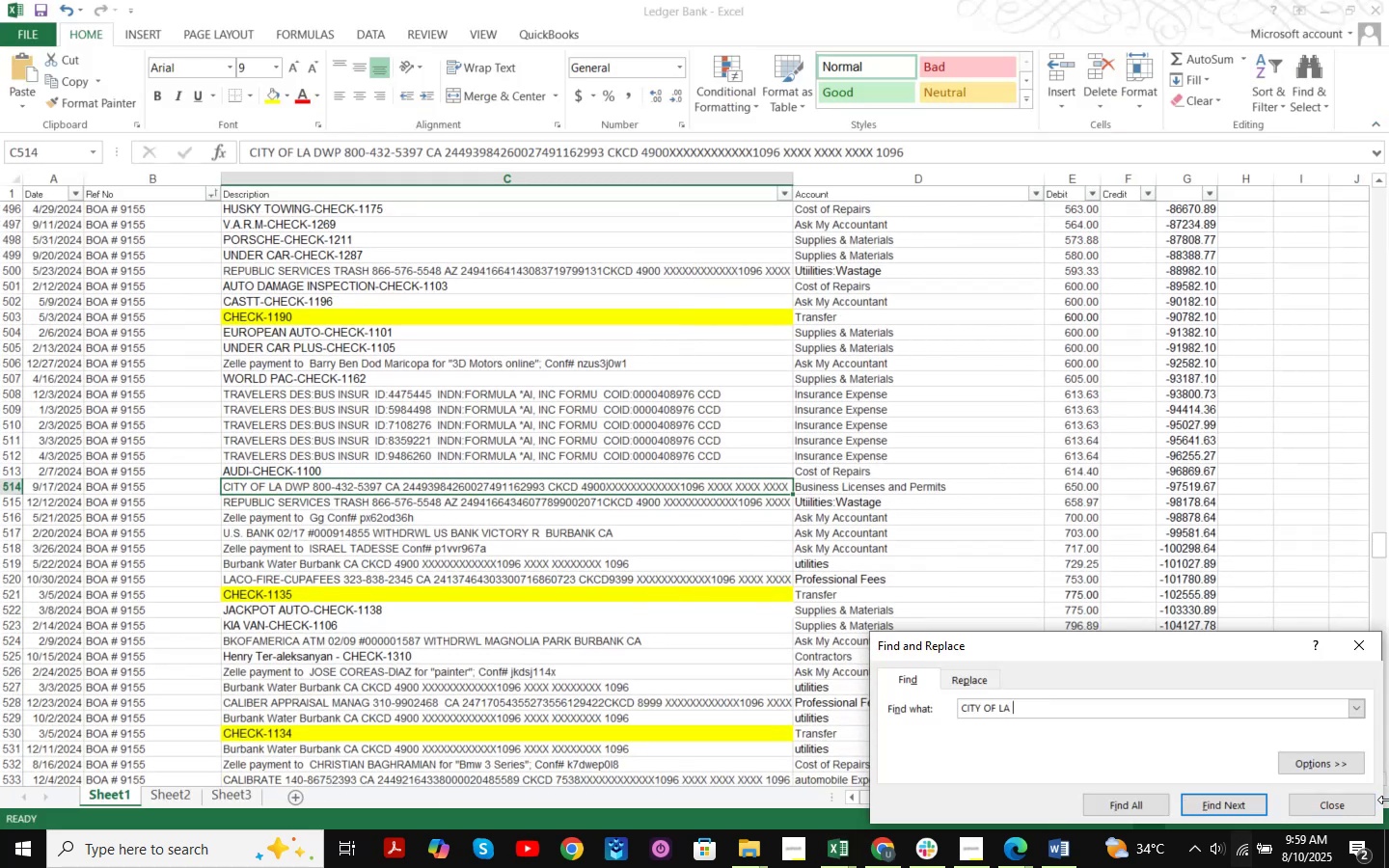 
left_click([1374, 808])
 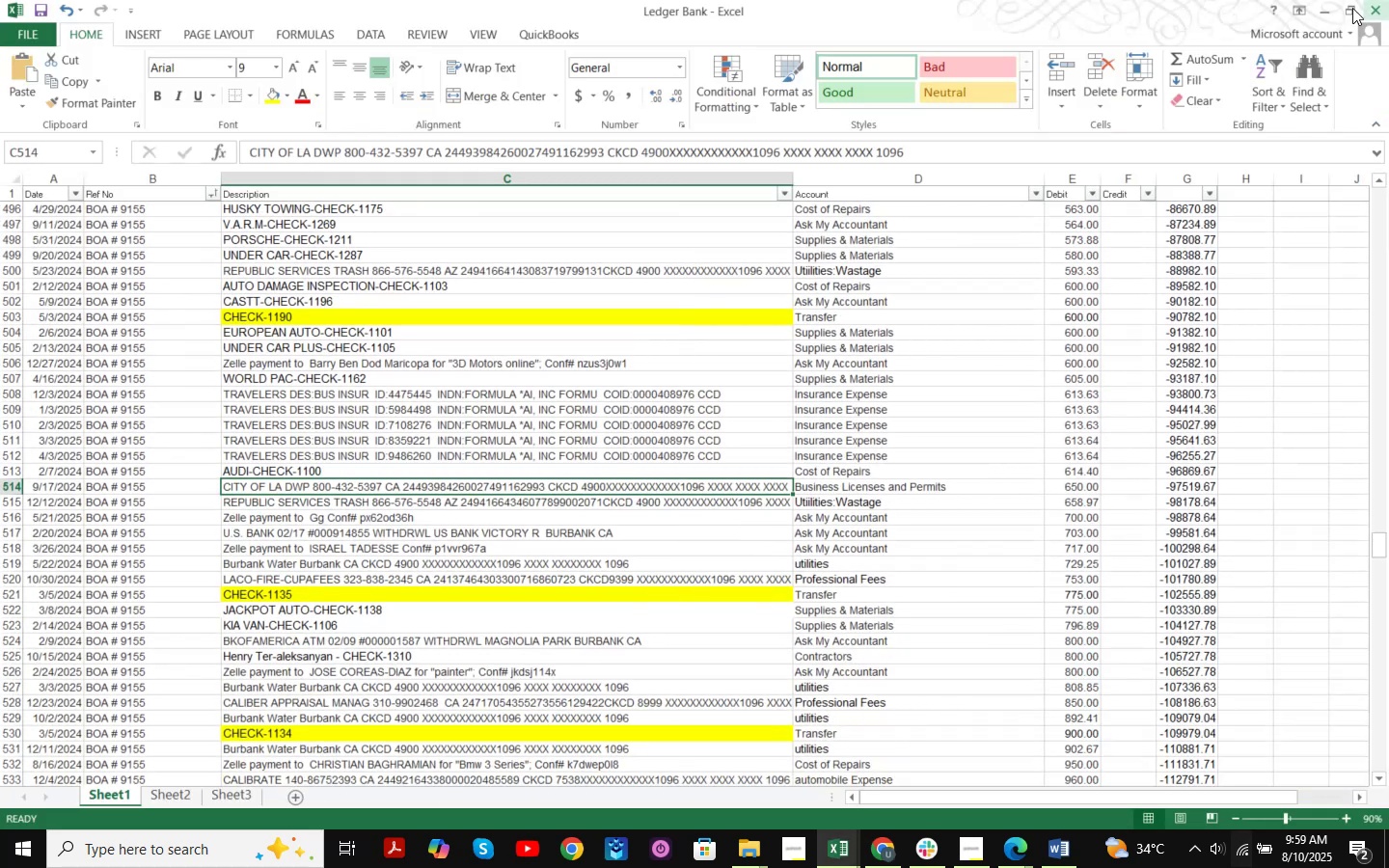 
left_click([1326, 18])
 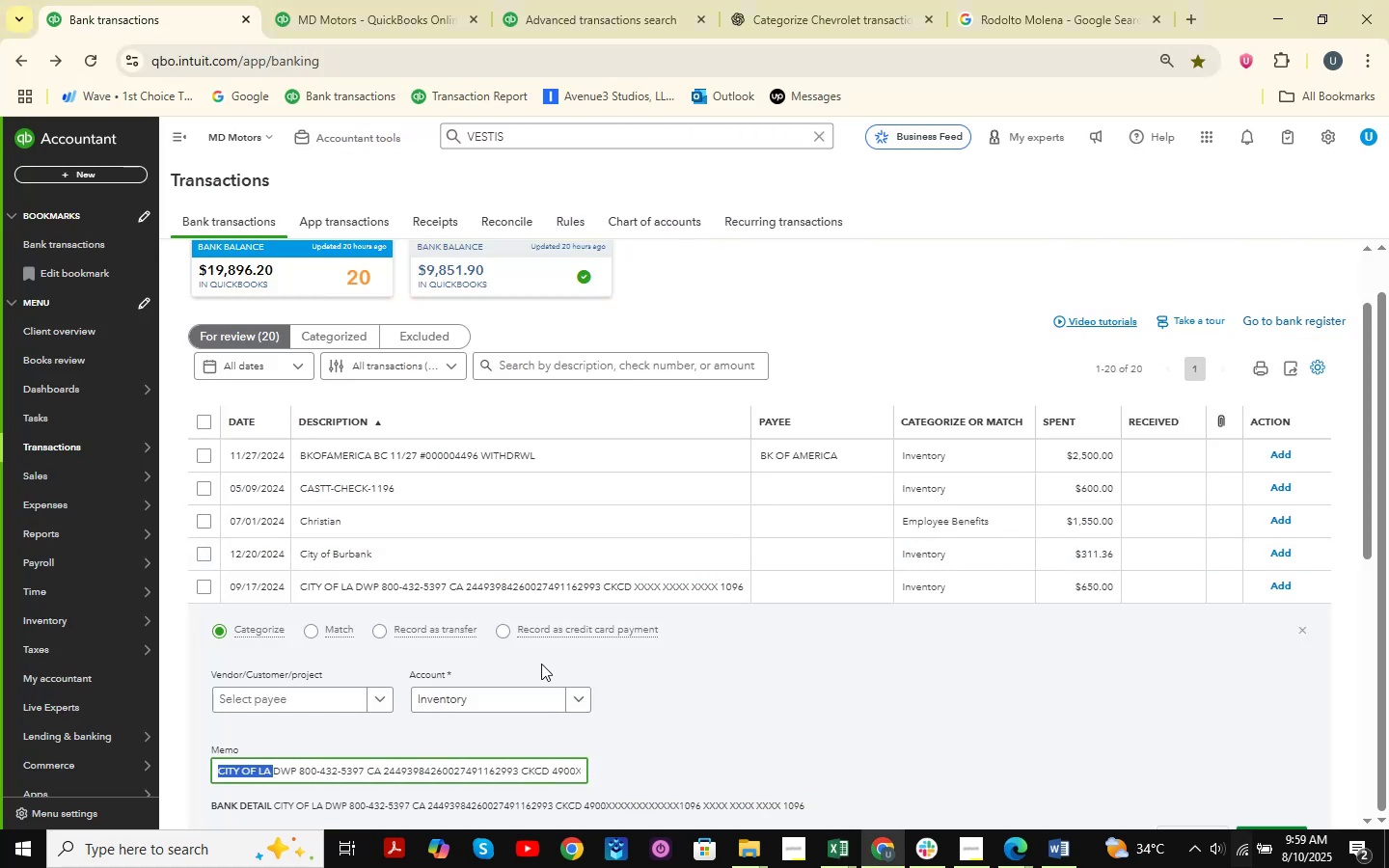 
left_click([473, 705])
 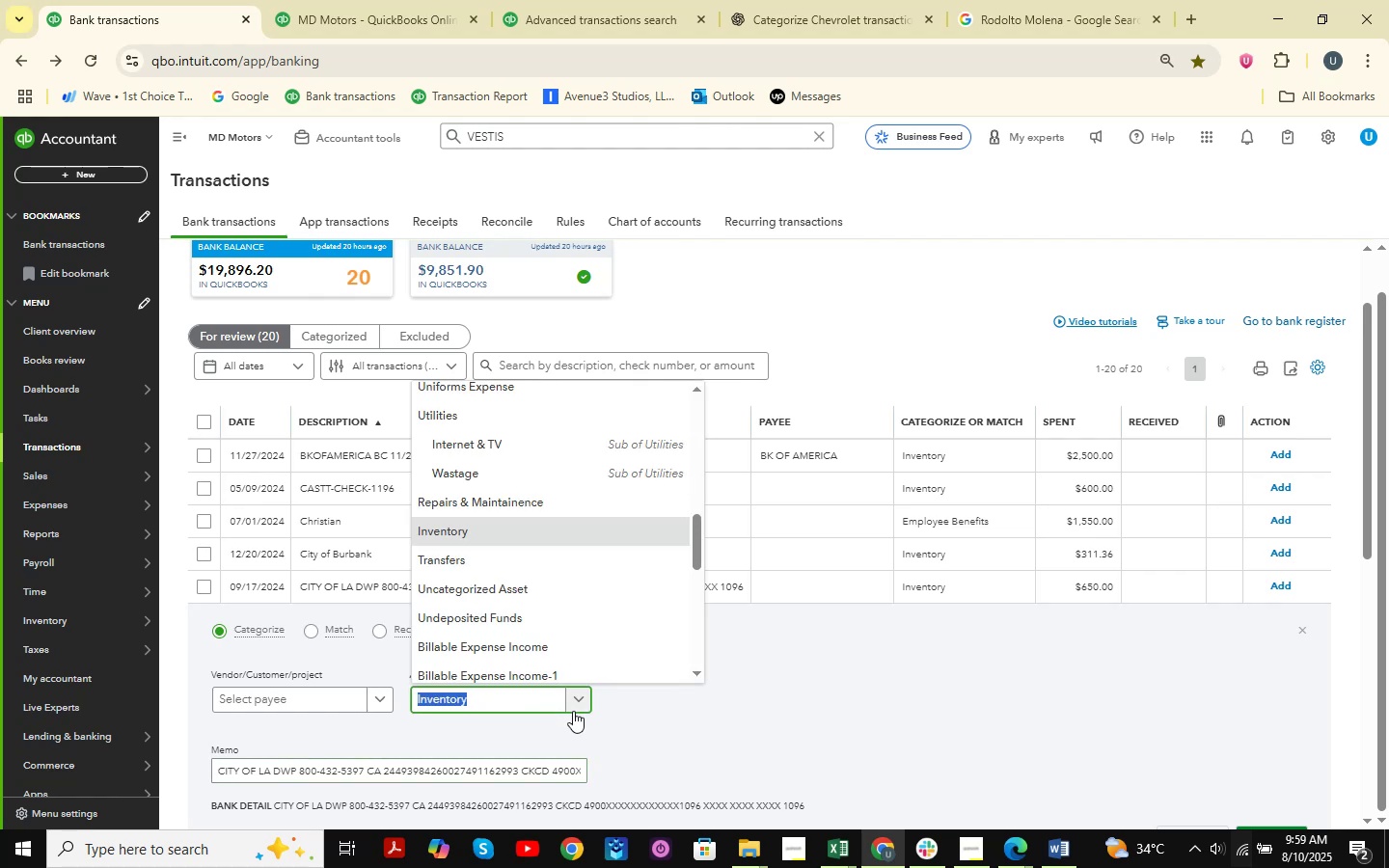 
type(business )
 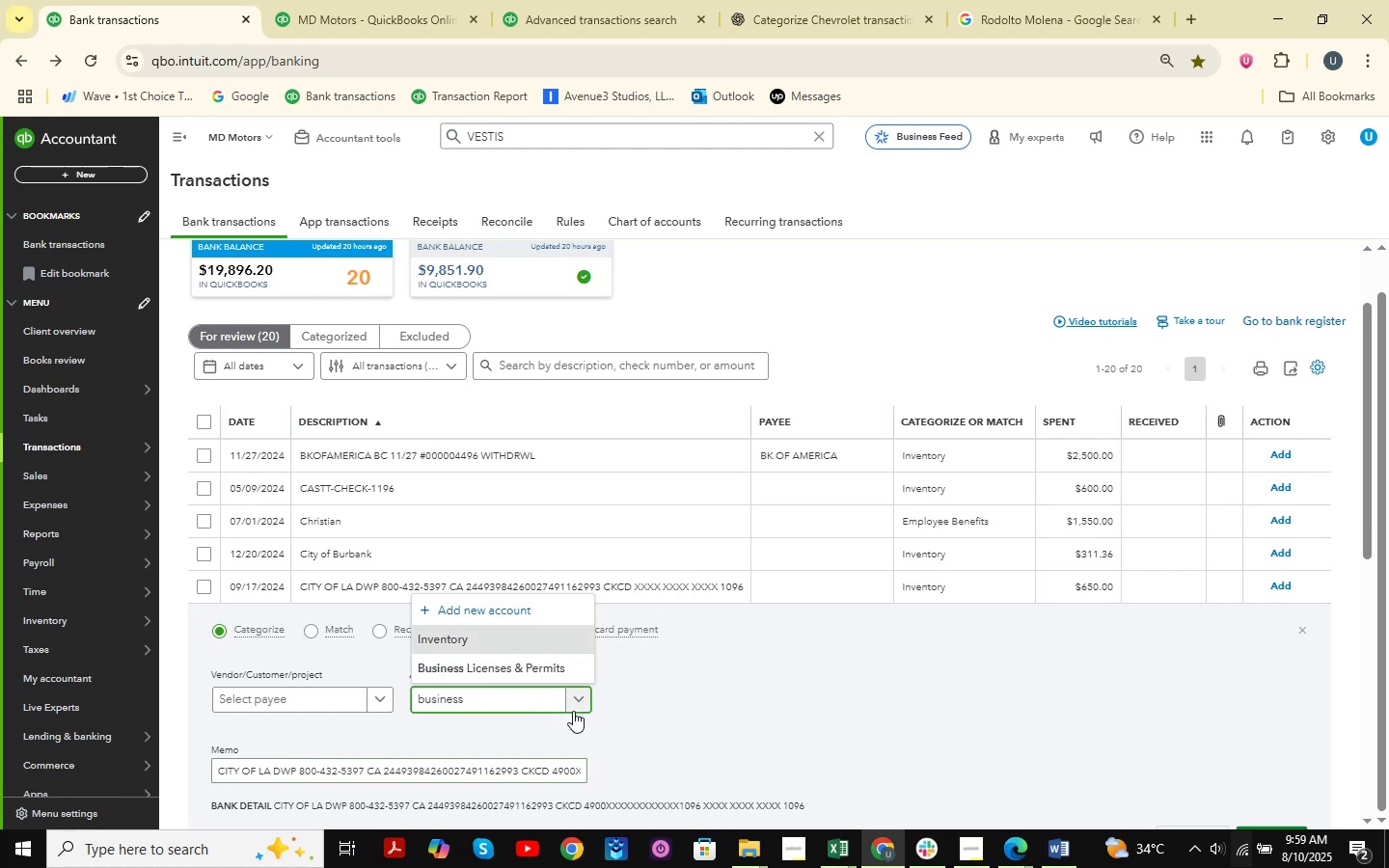 
left_click([557, 660])
 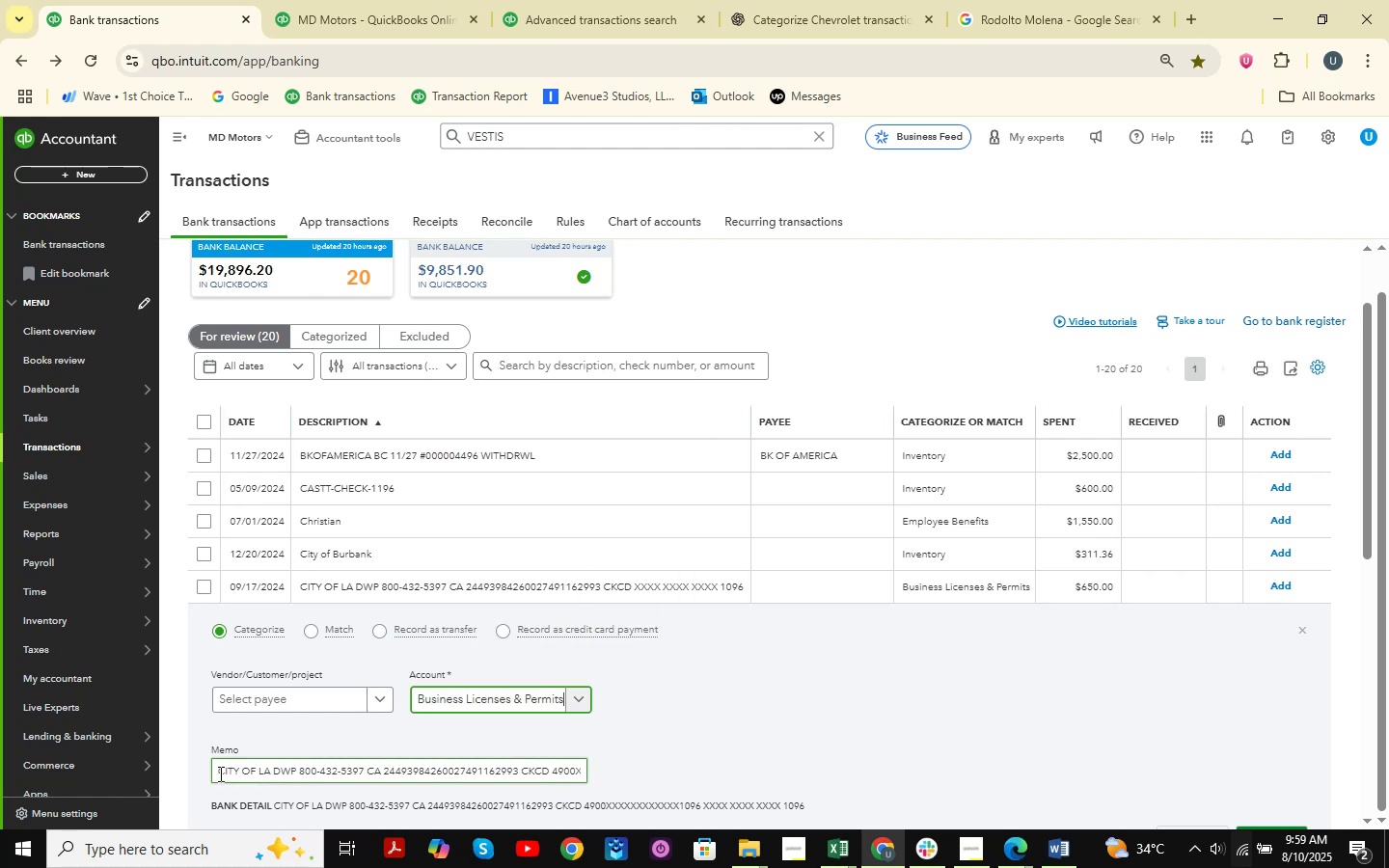 
left_click_drag(start_coordinate=[217, 774], to_coordinate=[268, 775])
 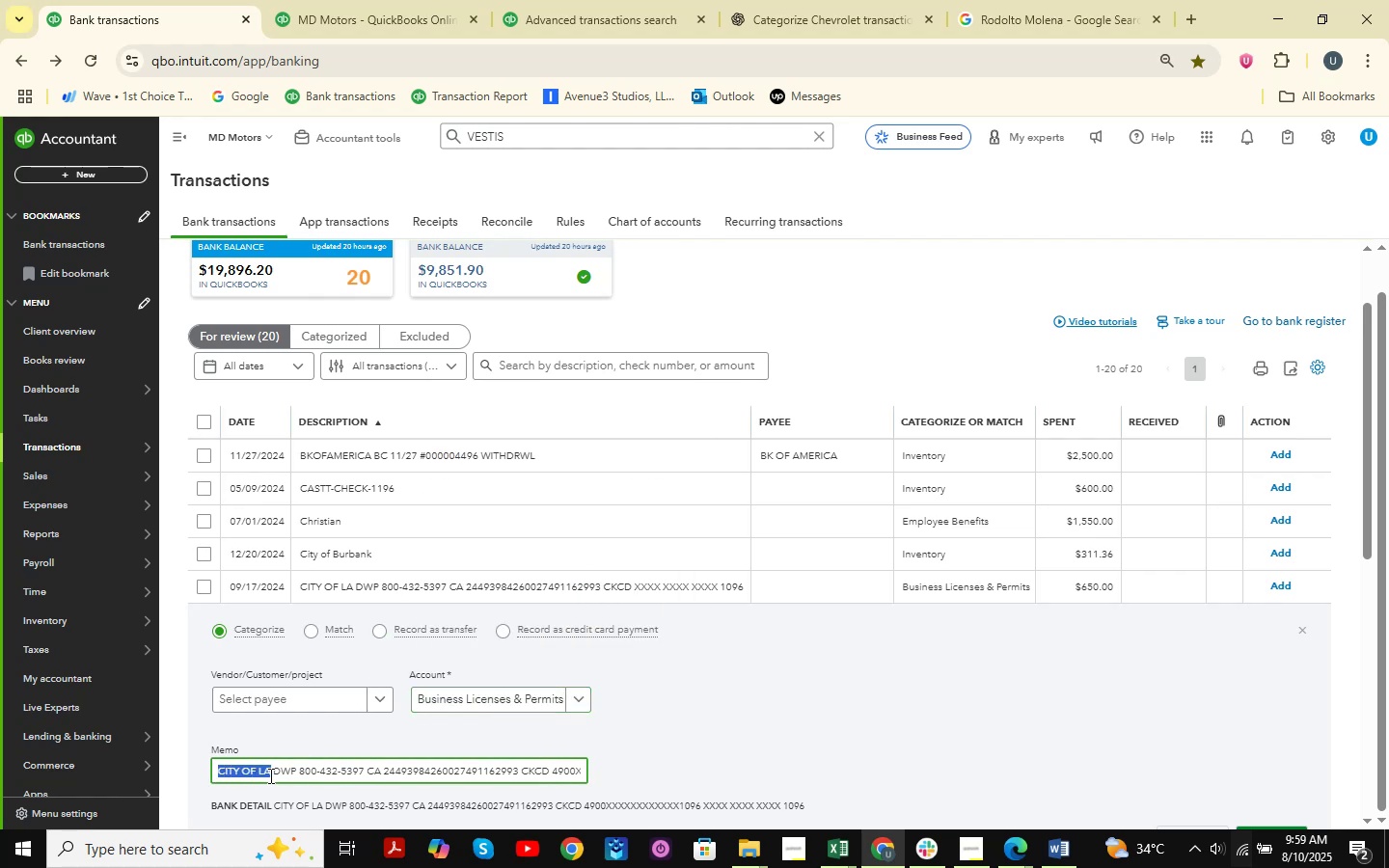 
key(Control+C)
 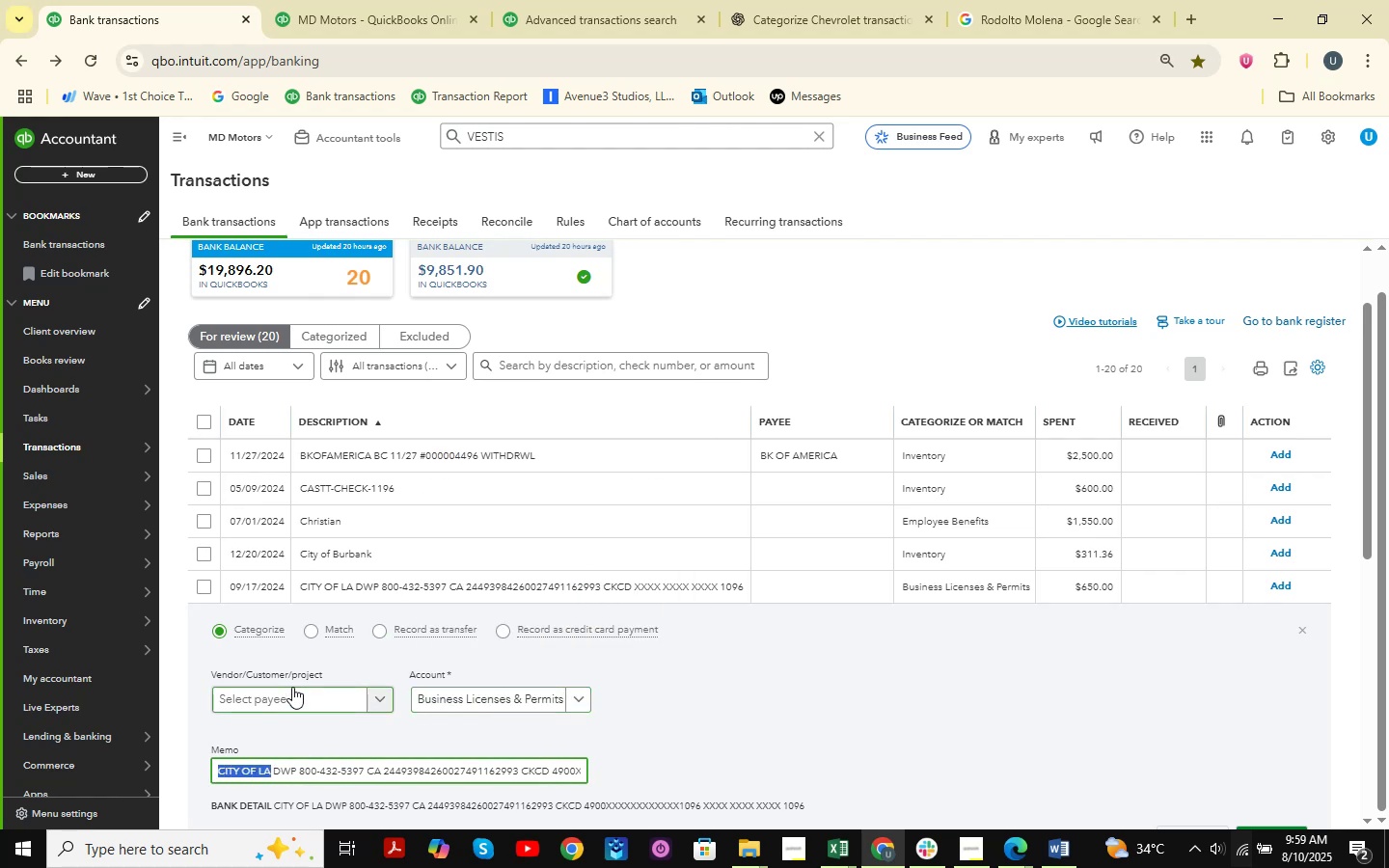 
left_click([292, 687])
 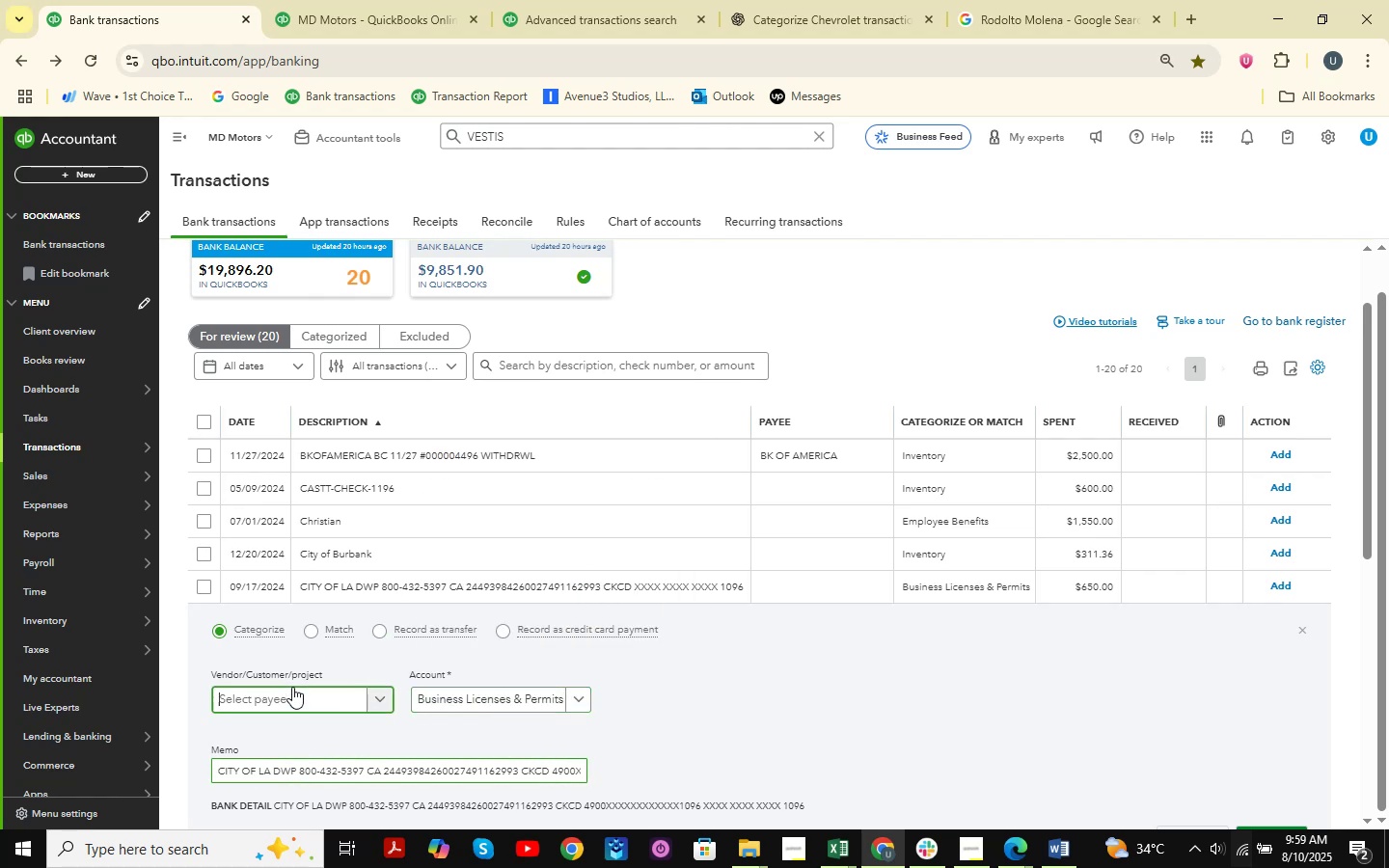 
key(Control+ControlLeft)
 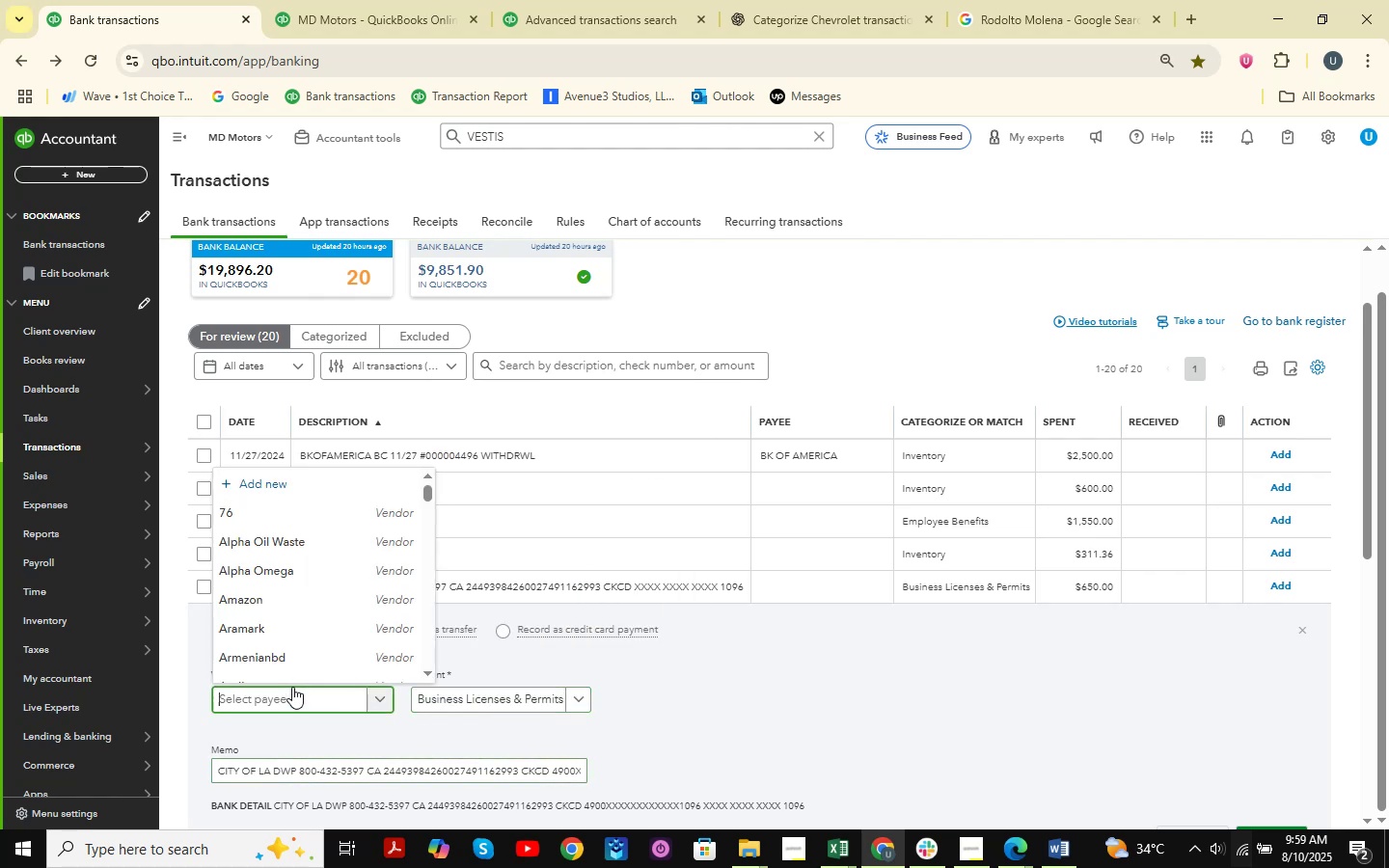 
key(Control+V)
 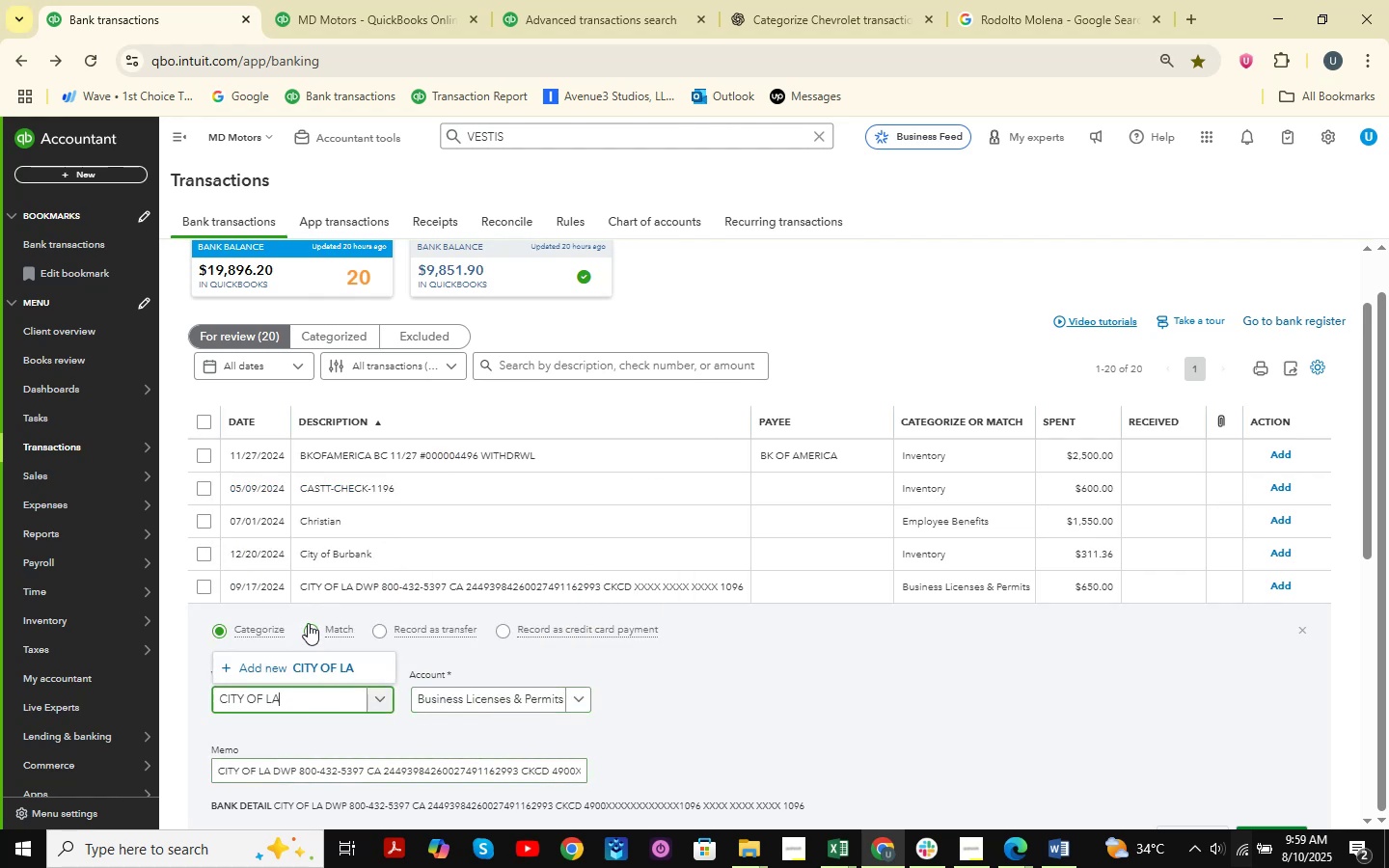 
left_click([290, 665])
 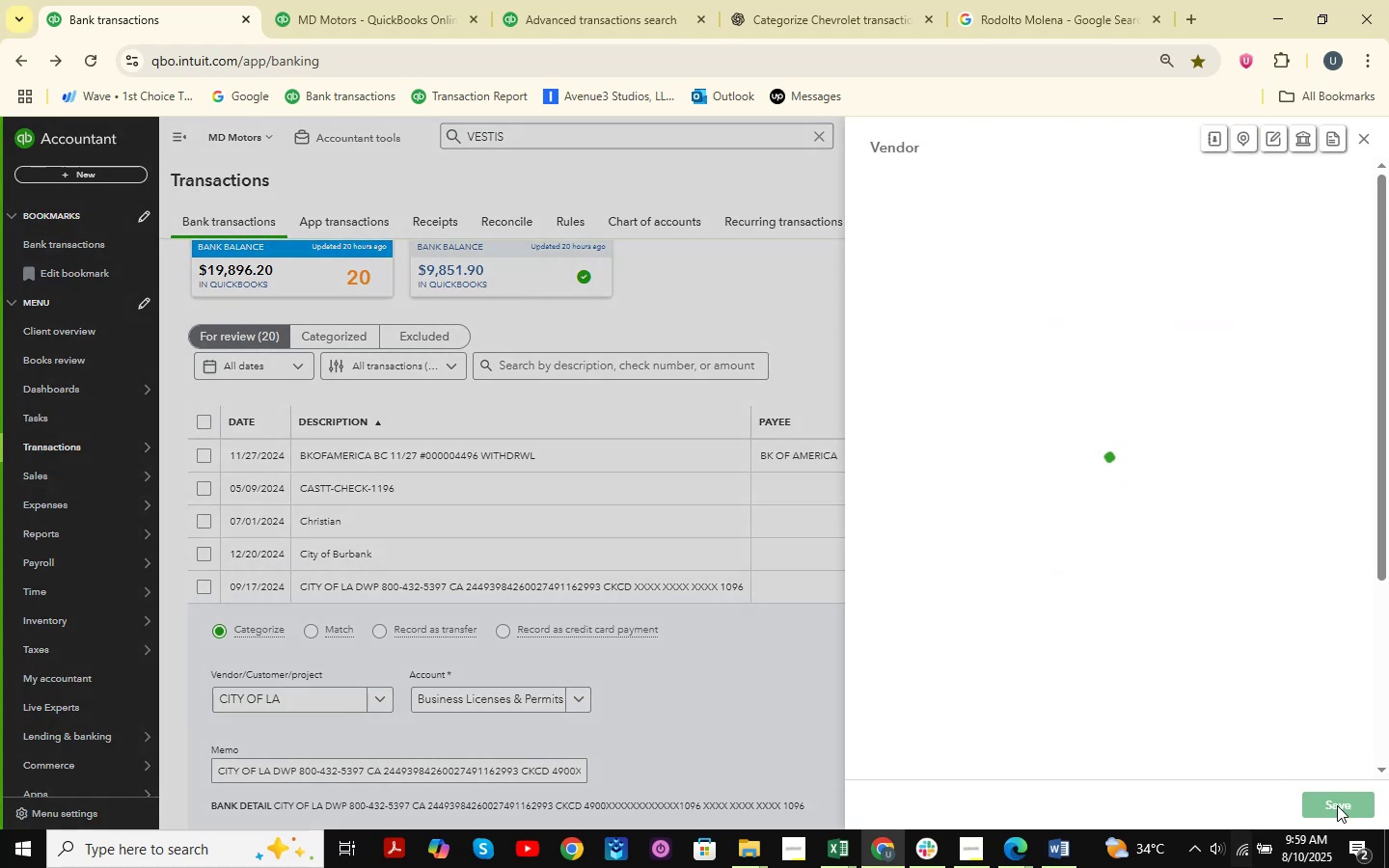 
wait(5.61)
 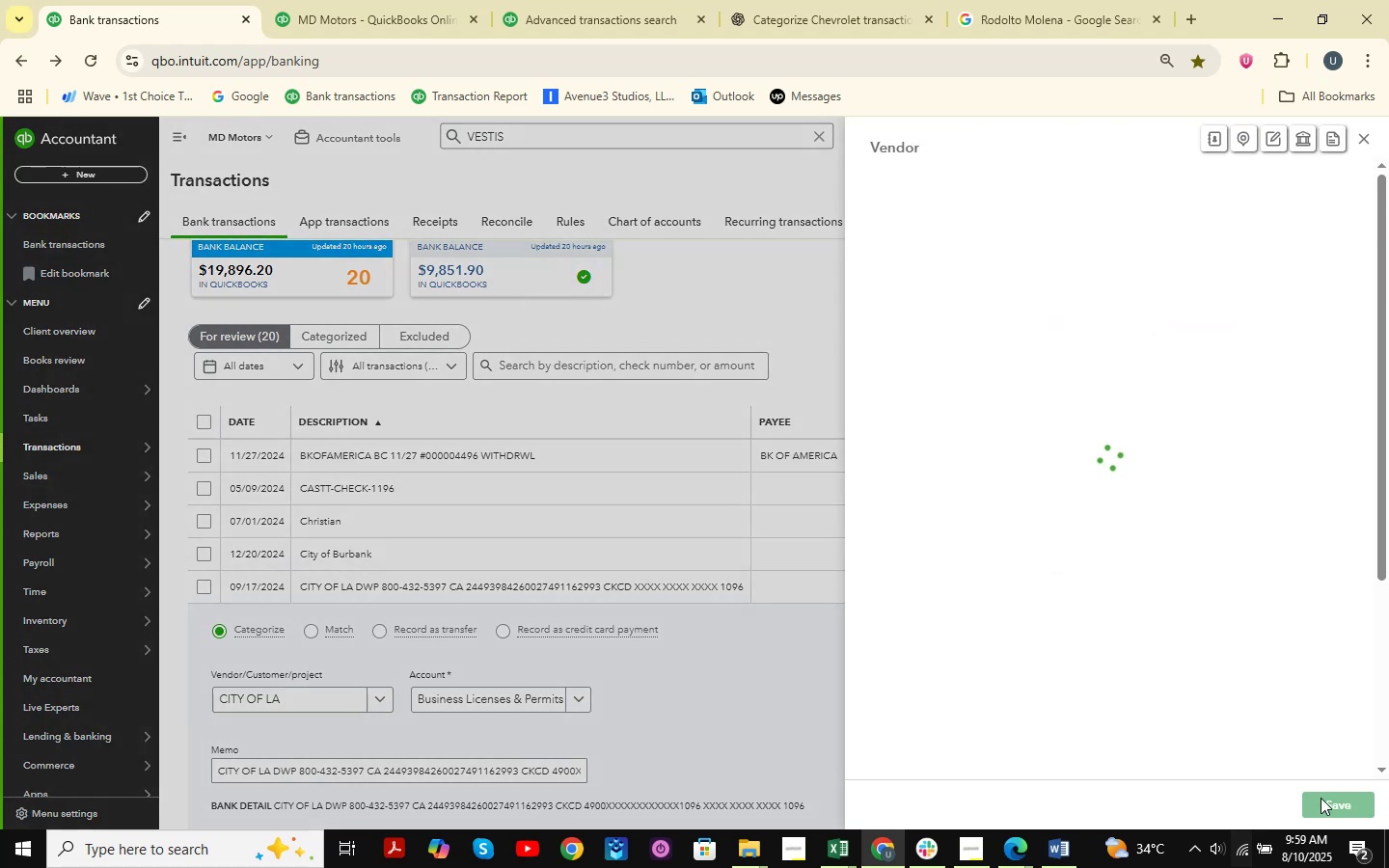 
left_click([1337, 805])
 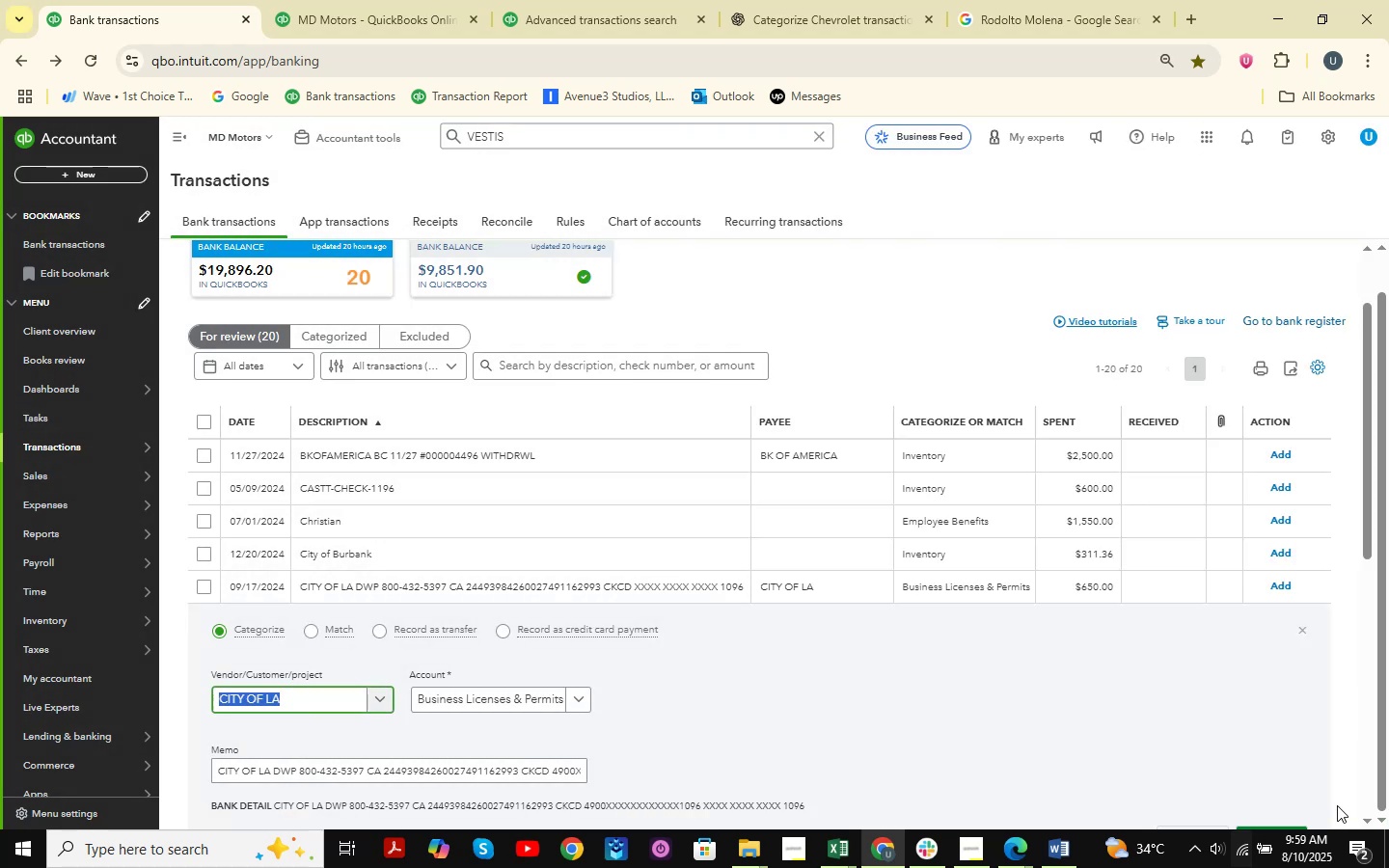 
scroll: coordinate [1212, 662], scroll_direction: down, amount: 2.0
 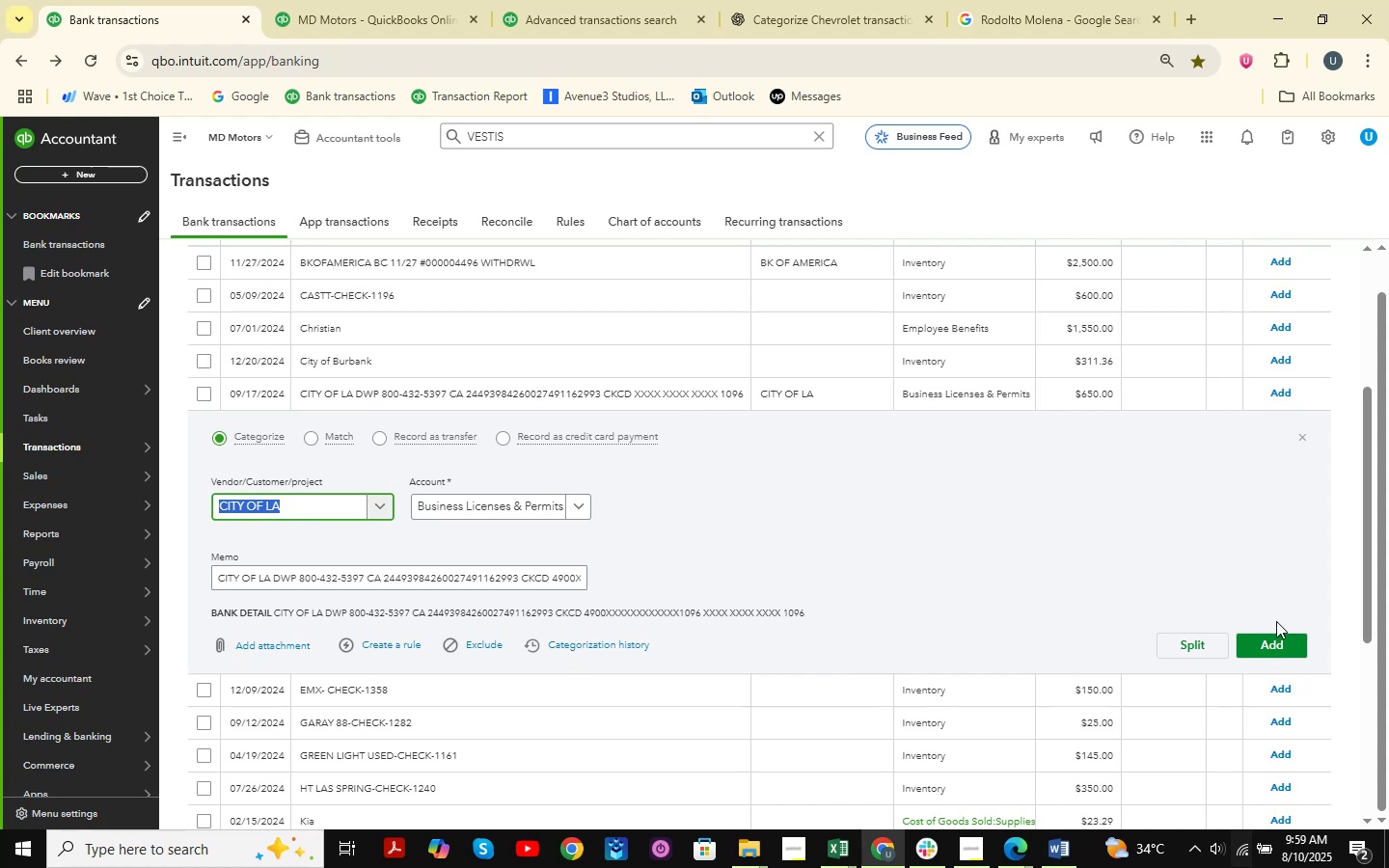 
left_click([1266, 646])
 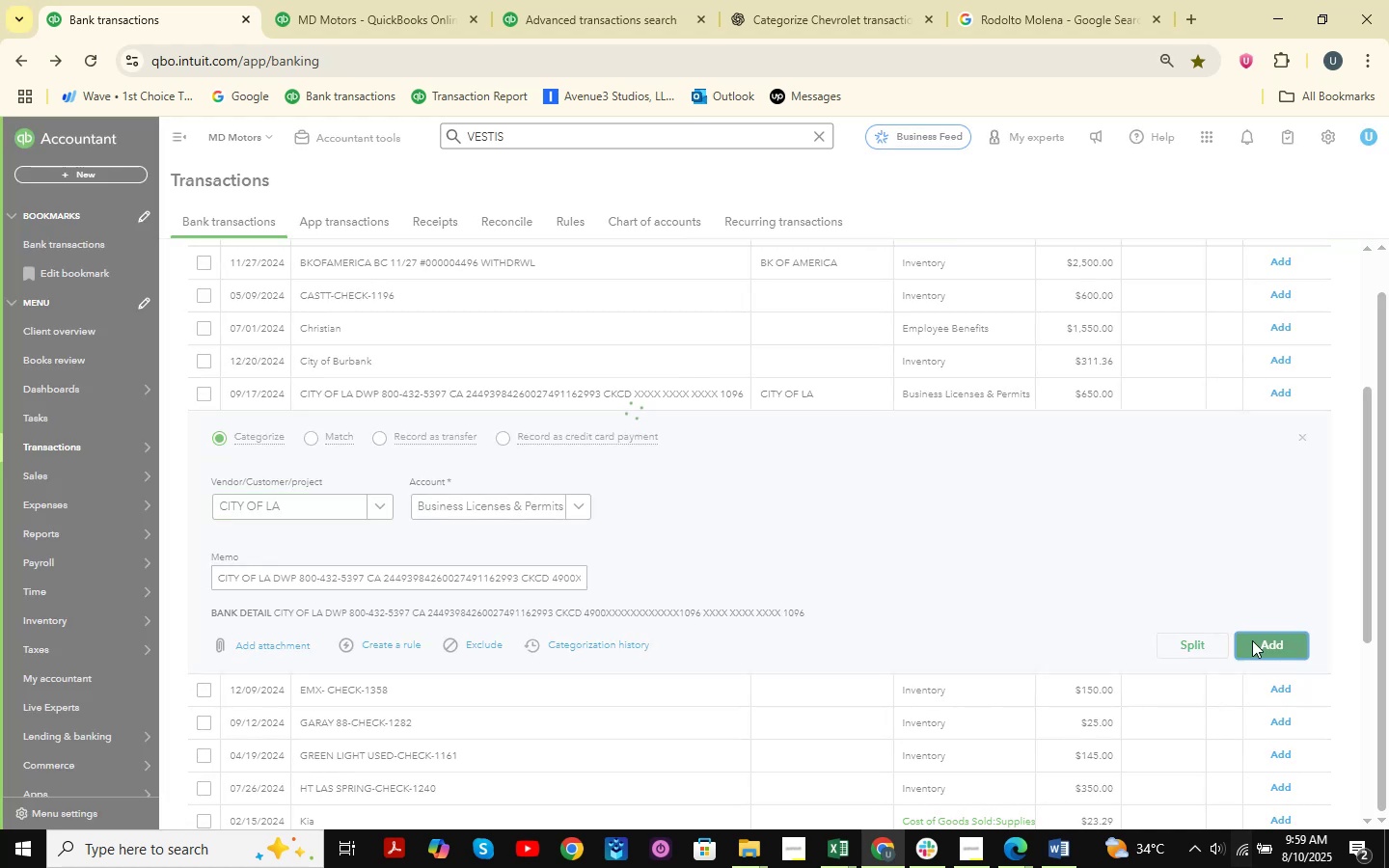 
mouse_move([1066, 534])
 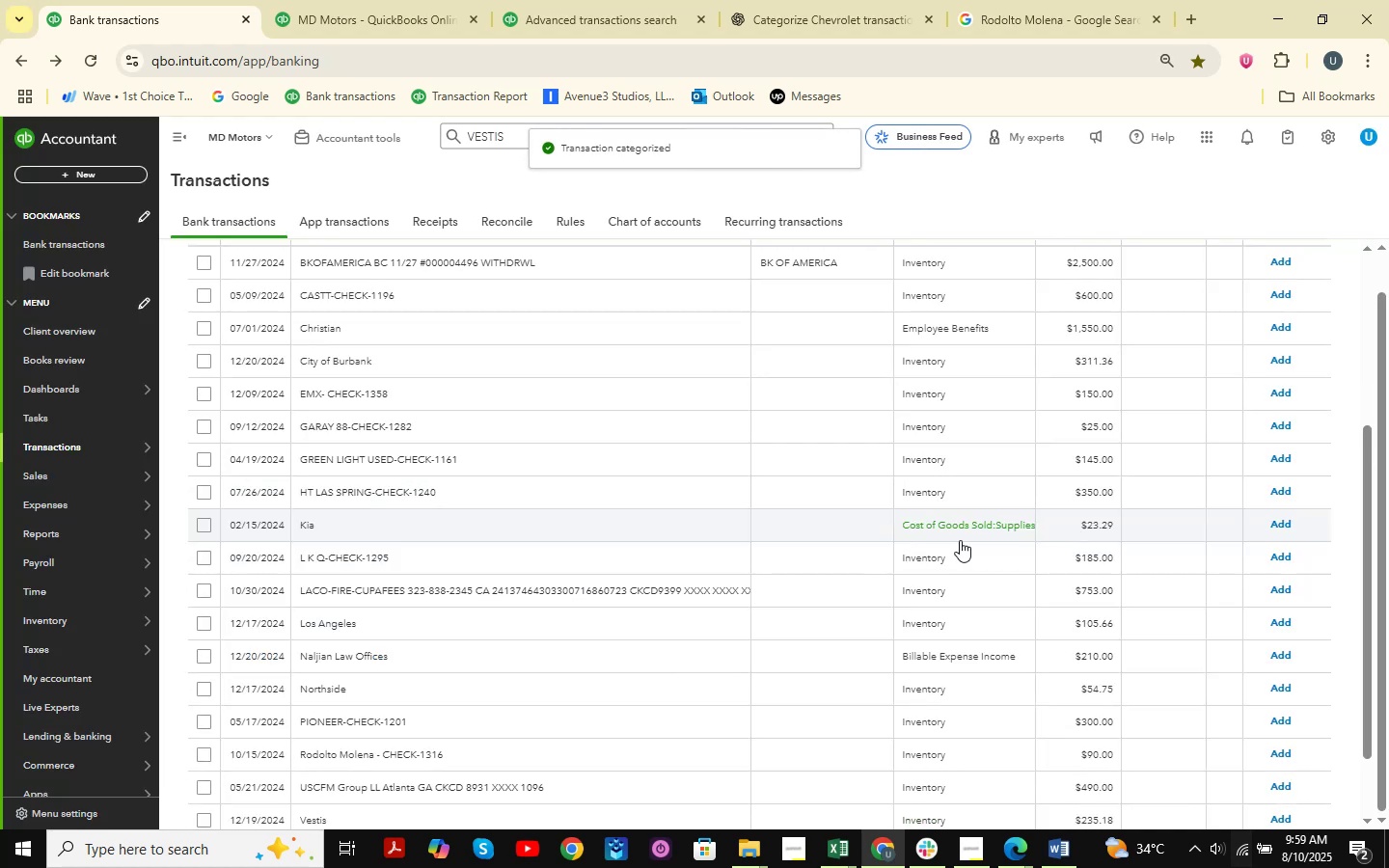 
scroll: coordinate [749, 539], scroll_direction: down, amount: 2.0
 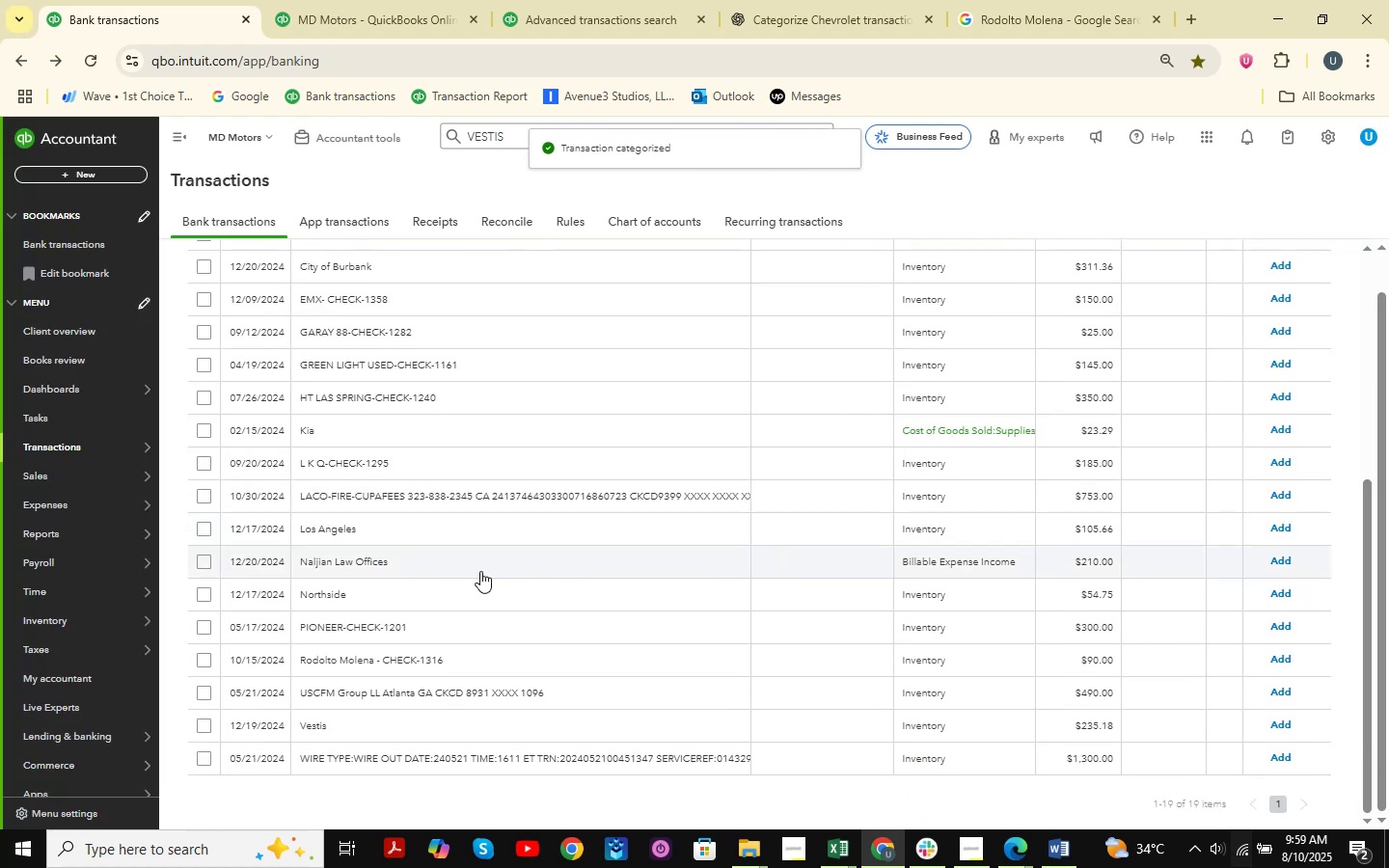 
left_click([482, 562])
 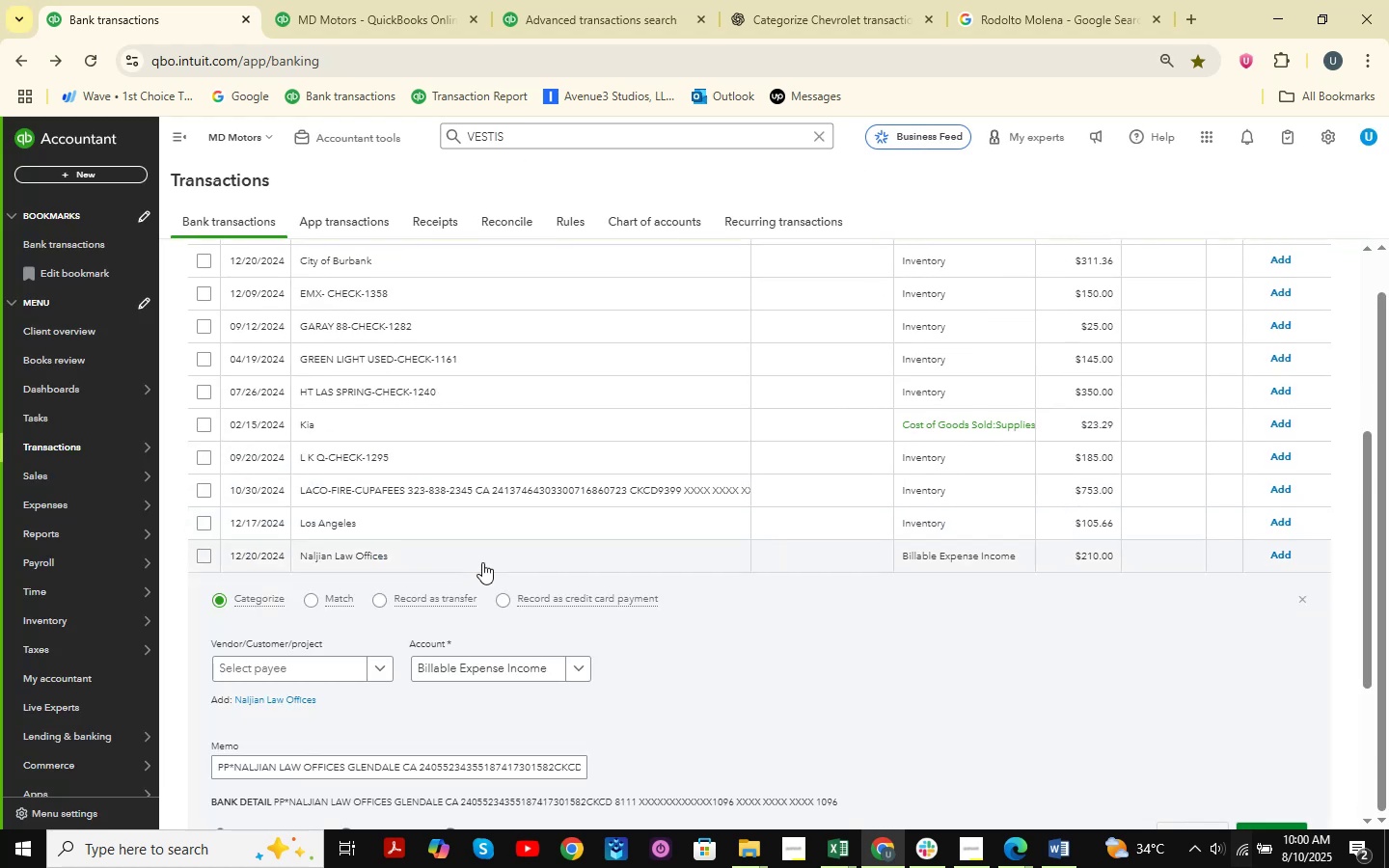 
wait(6.19)
 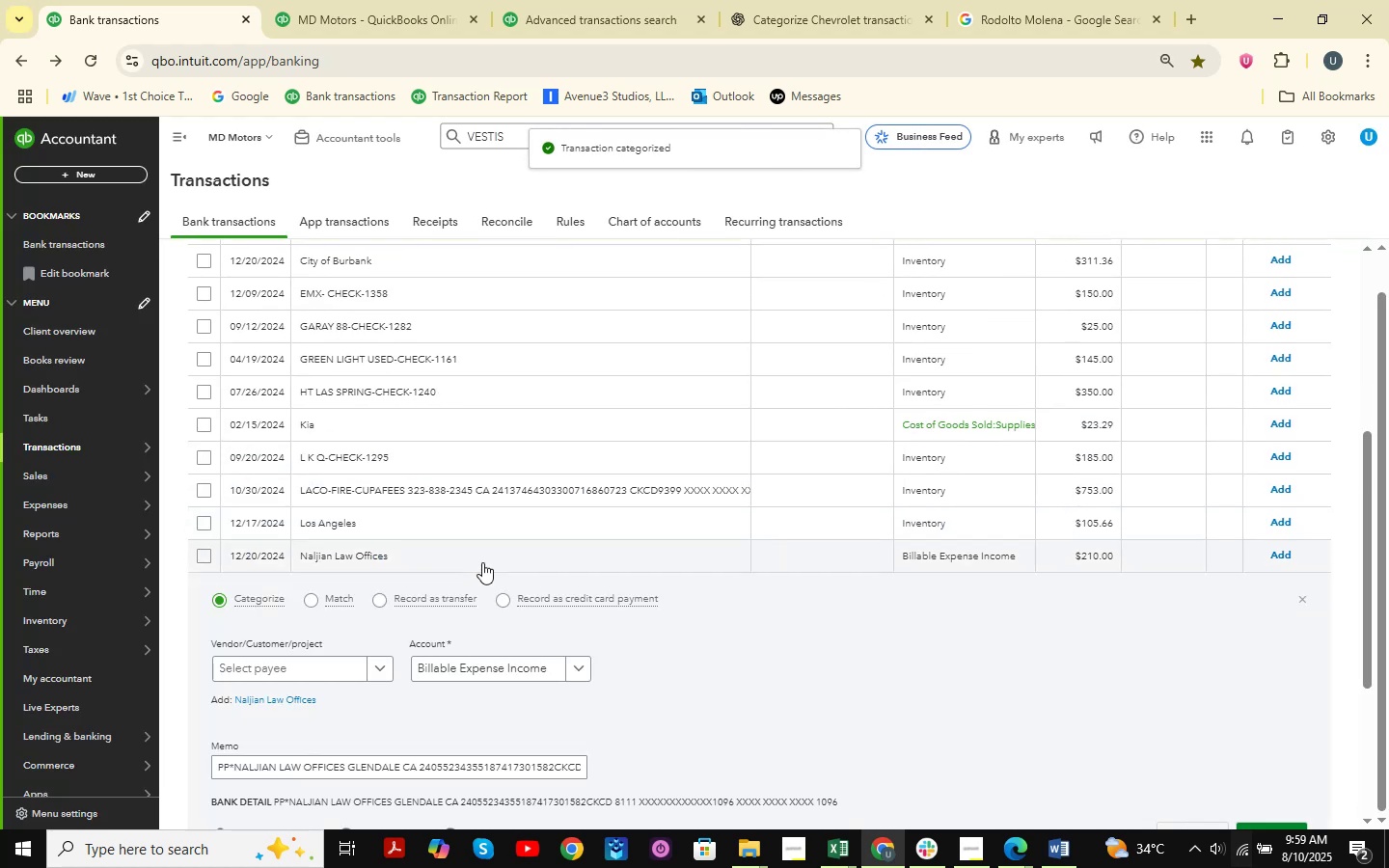 
scroll: coordinate [459, 617], scroll_direction: down, amount: 3.0
 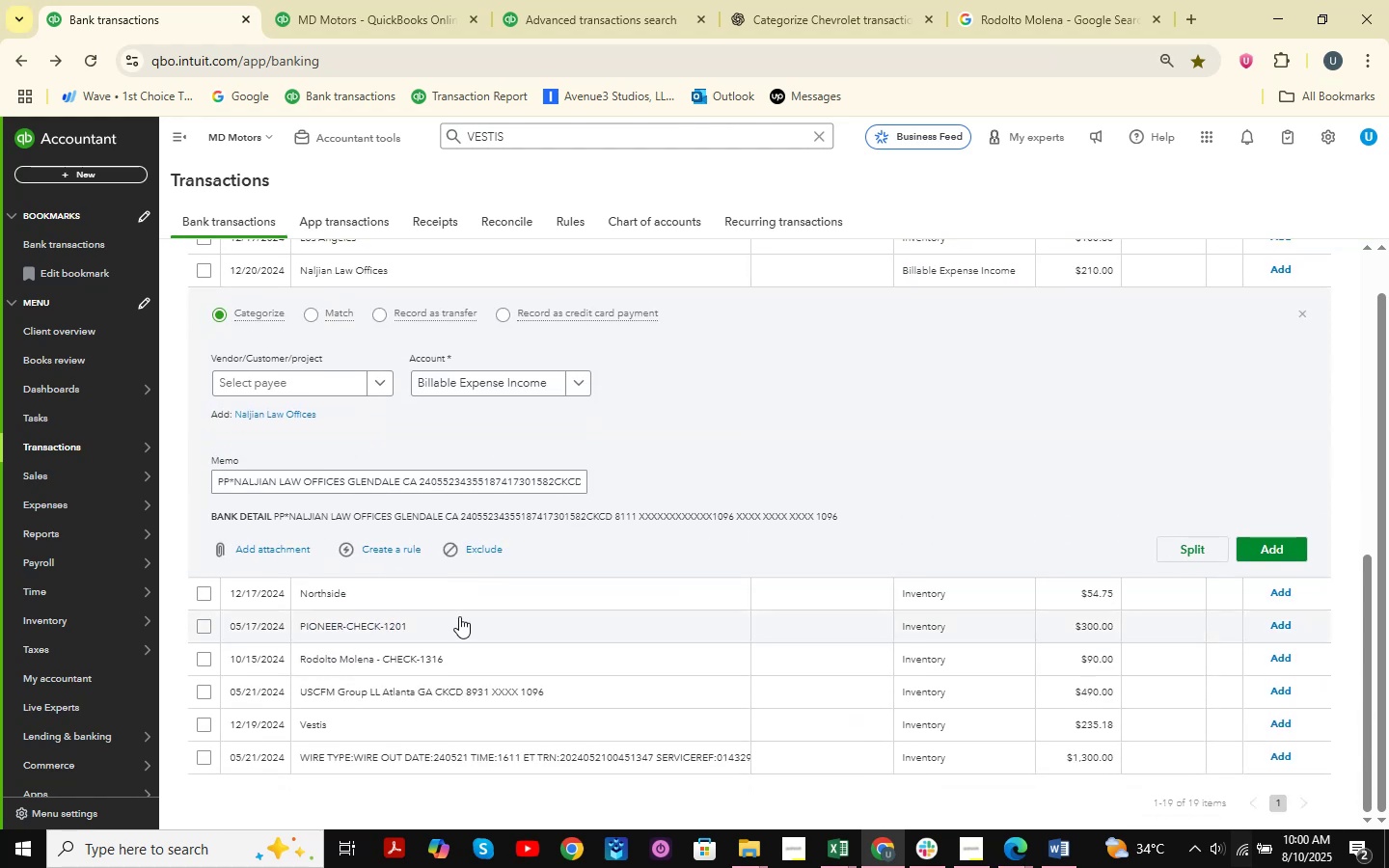 
wait(6.89)
 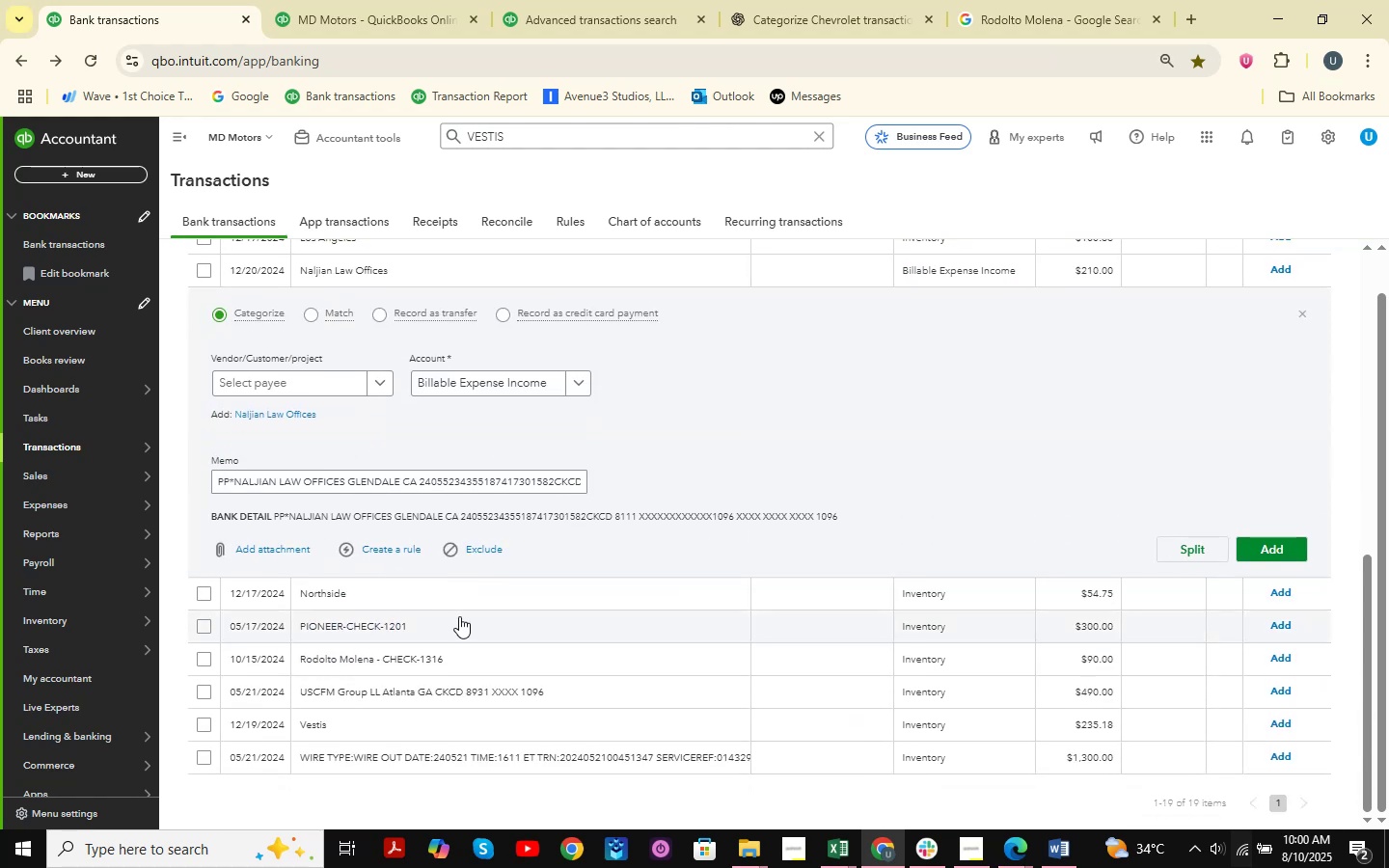 
scroll: coordinate [382, 659], scroll_direction: down, amount: 1.0
 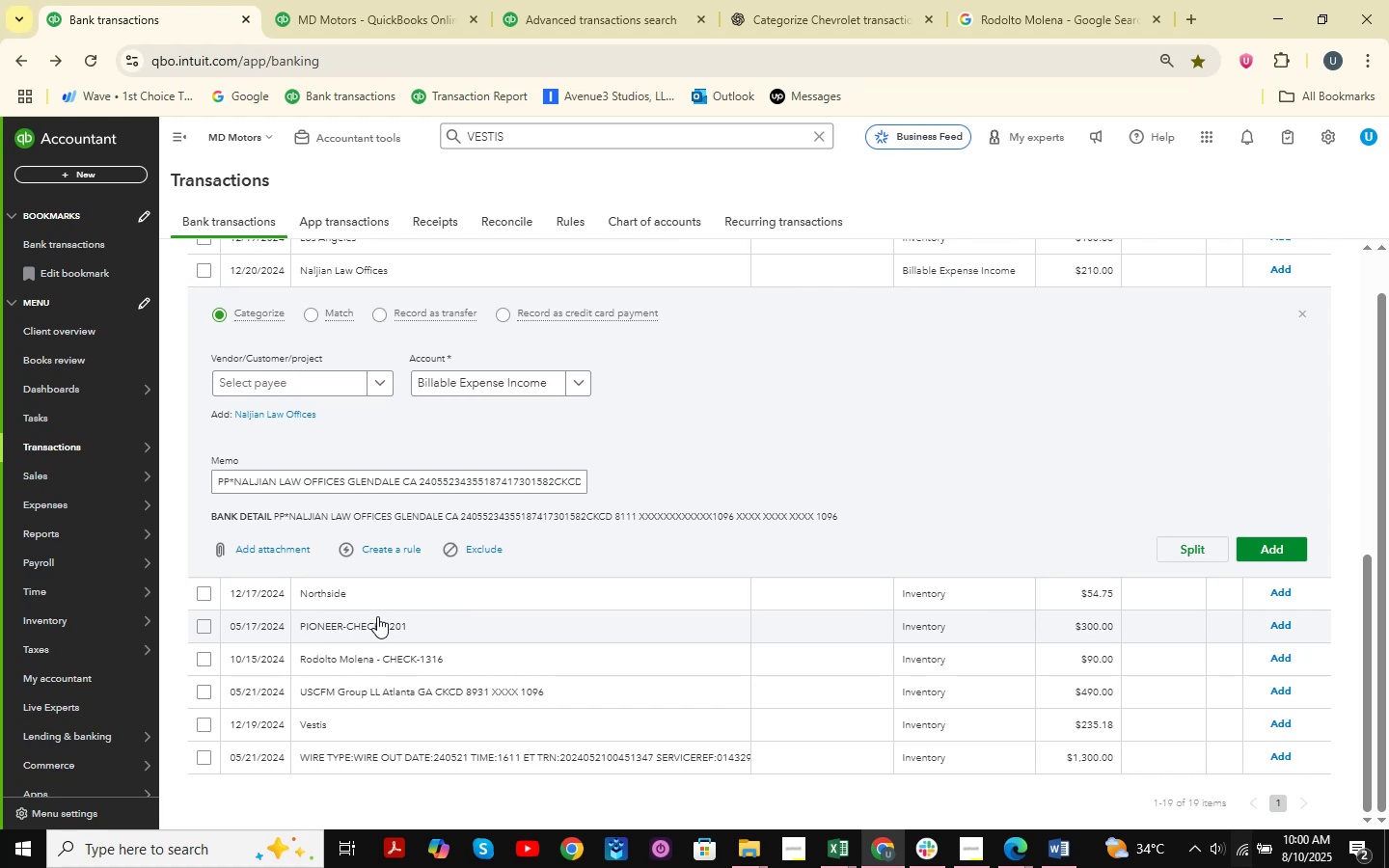 
wait(6.07)
 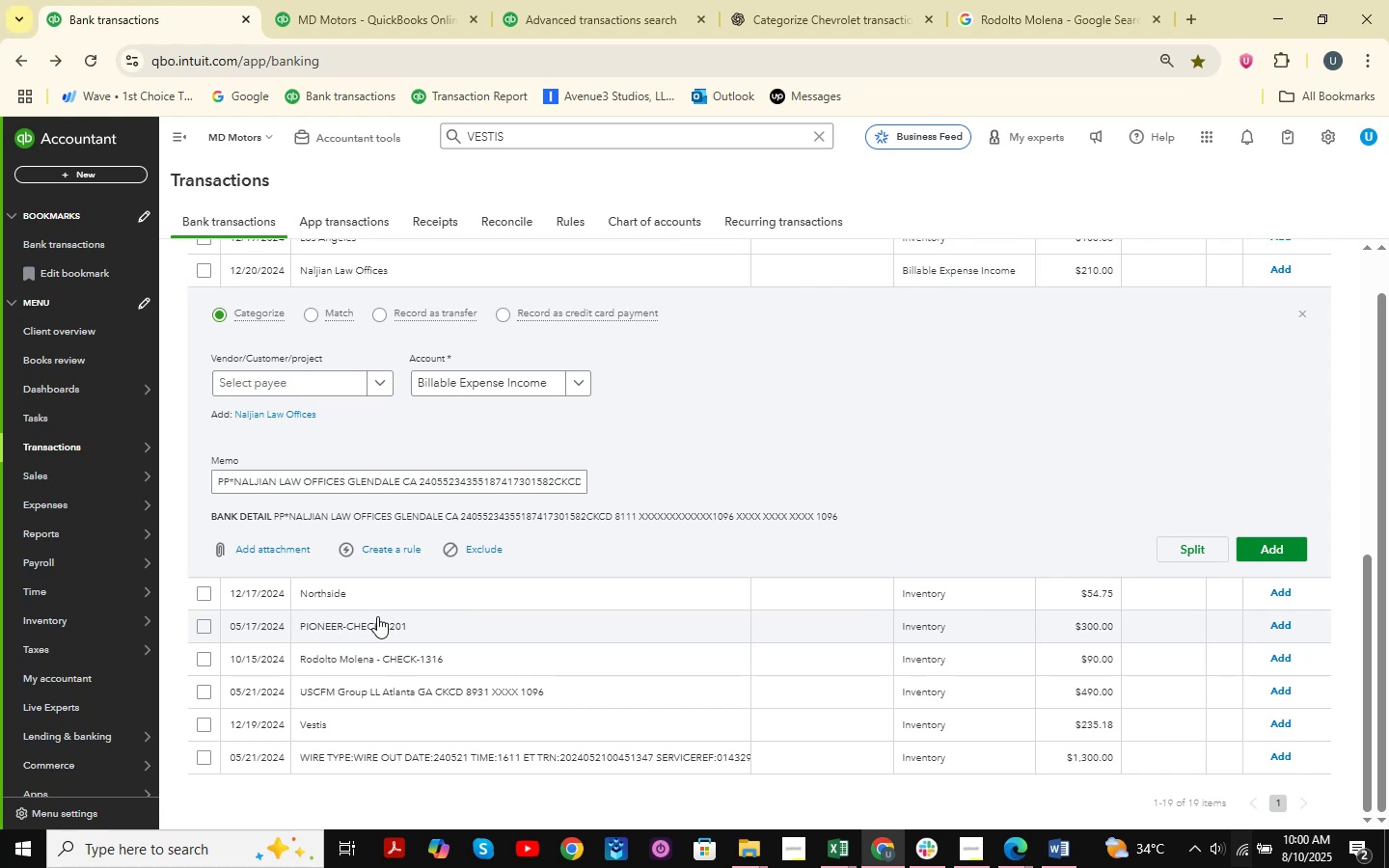 
scroll: coordinate [377, 616], scroll_direction: down, amount: 1.0
 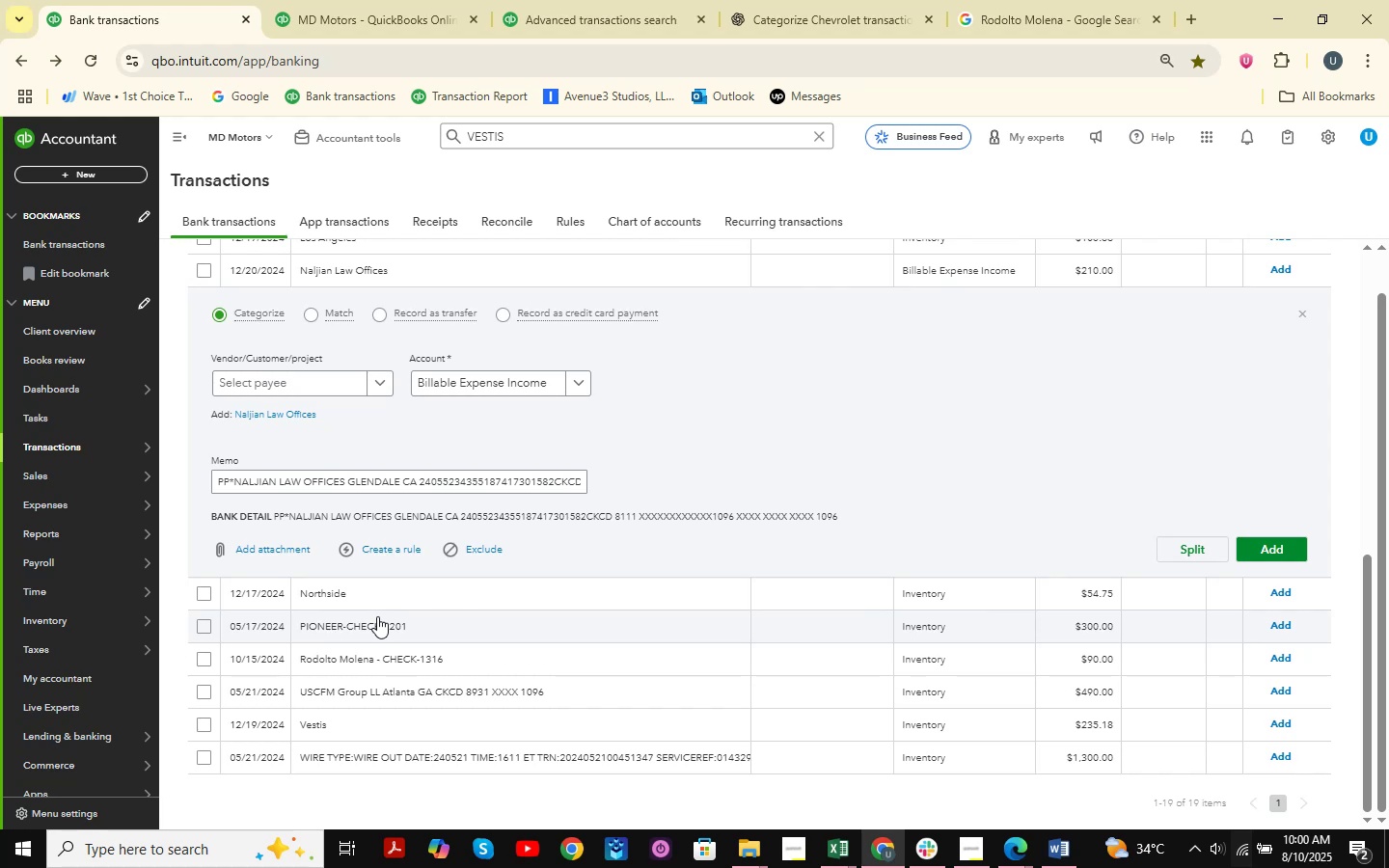 
wait(13.08)
 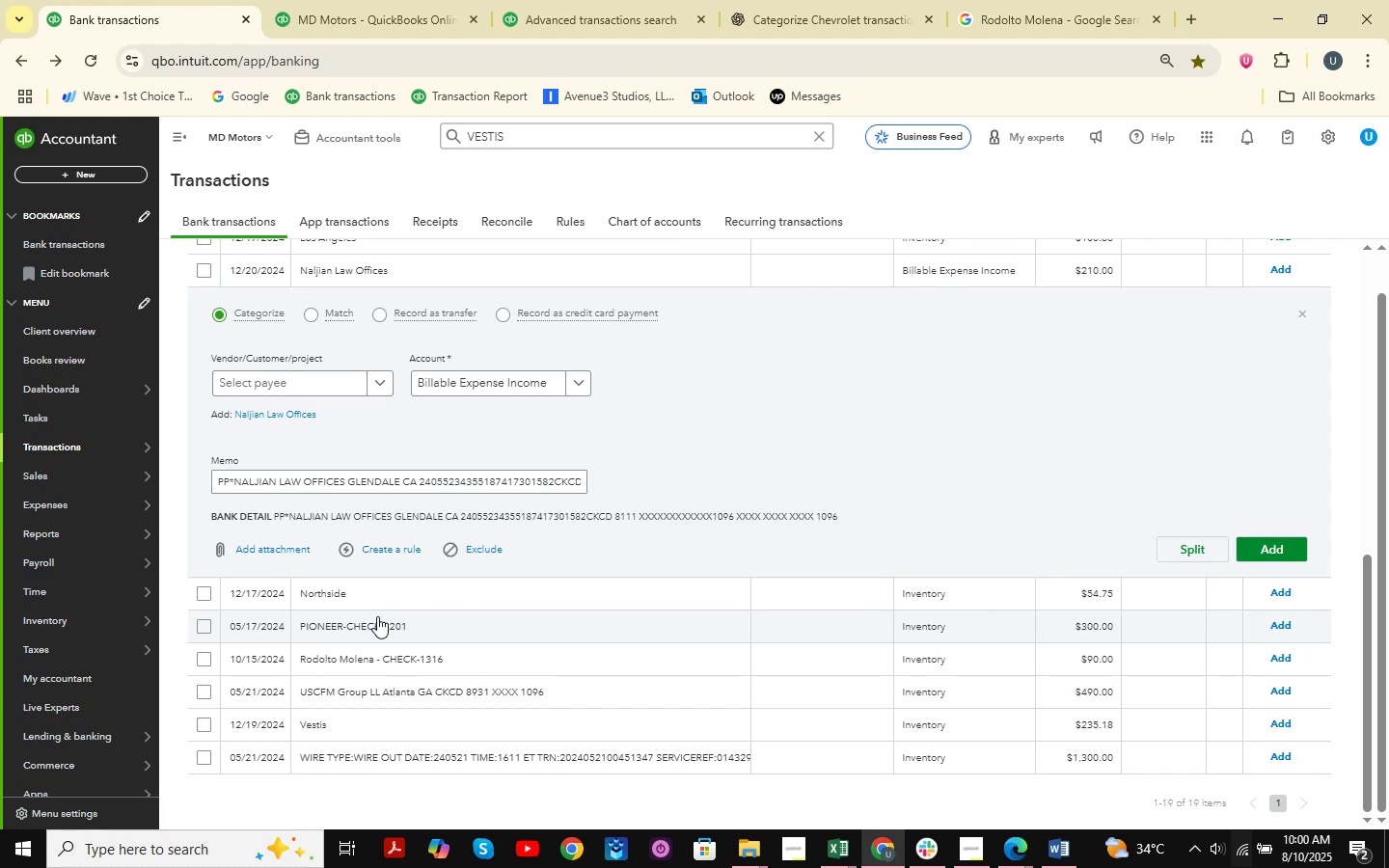 
scroll: coordinate [515, 712], scroll_direction: down, amount: 1.0
 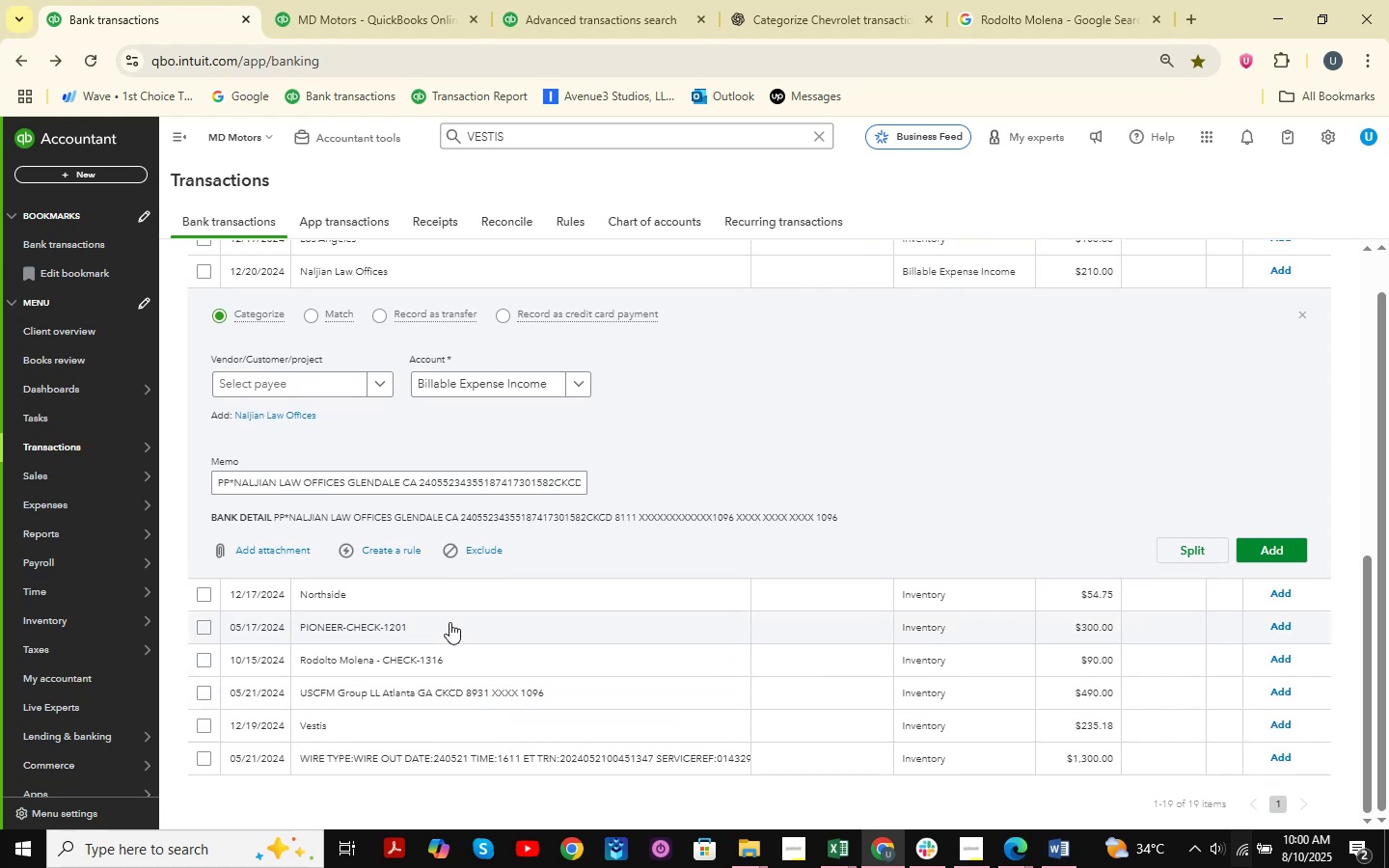 
left_click([451, 588])
 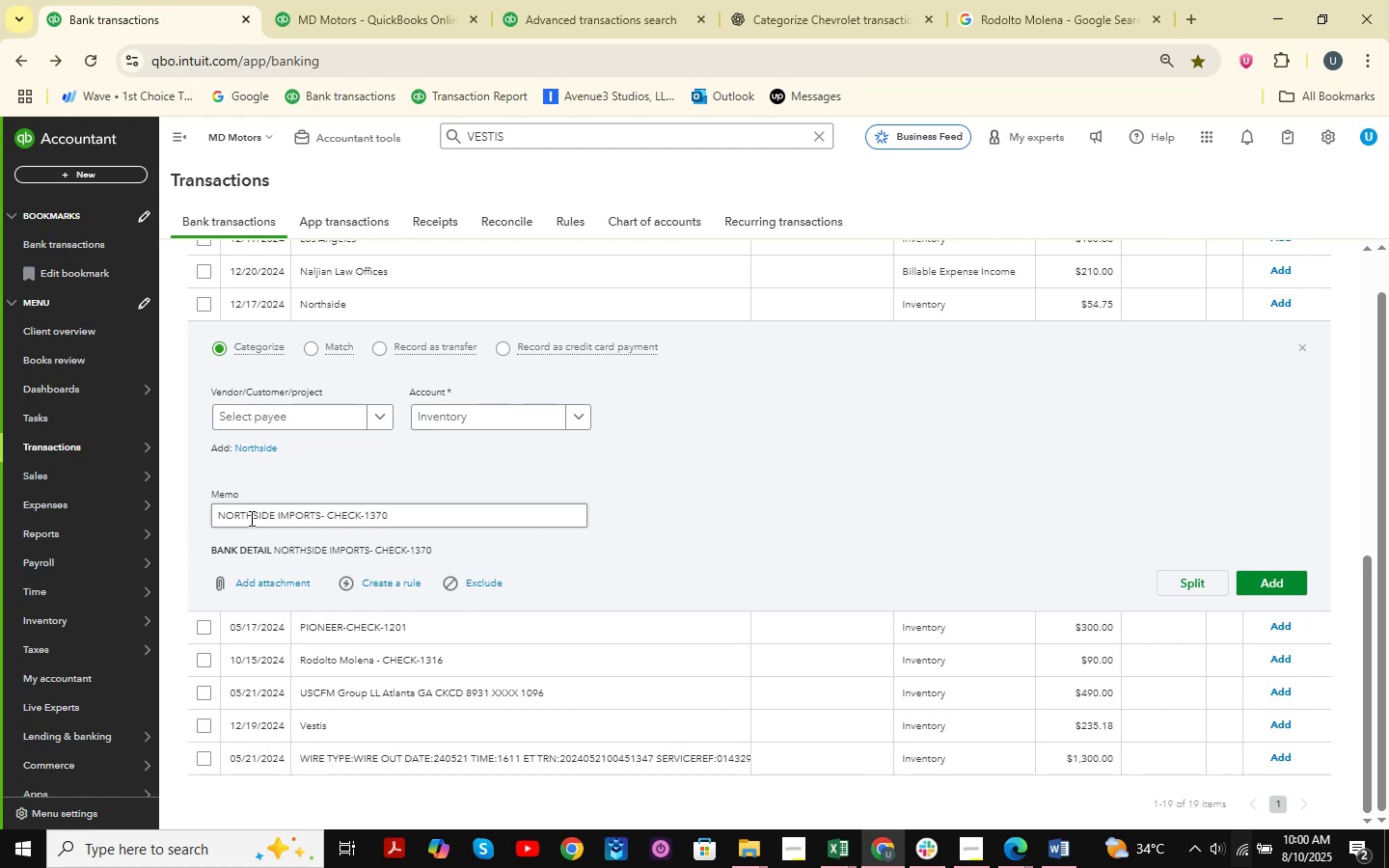 
left_click_drag(start_coordinate=[215, 516], to_coordinate=[321, 520])
 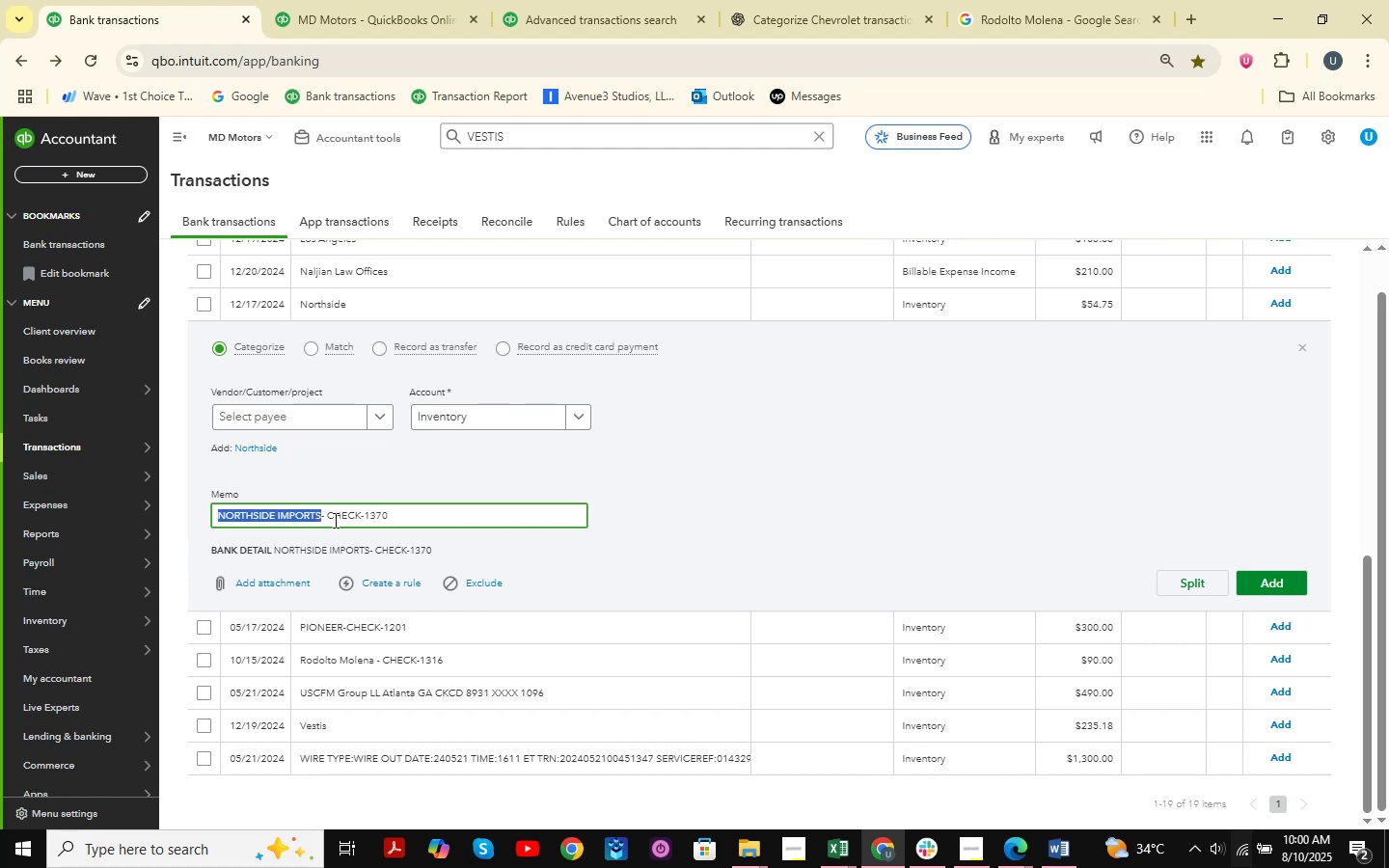 
key(Control+C)
 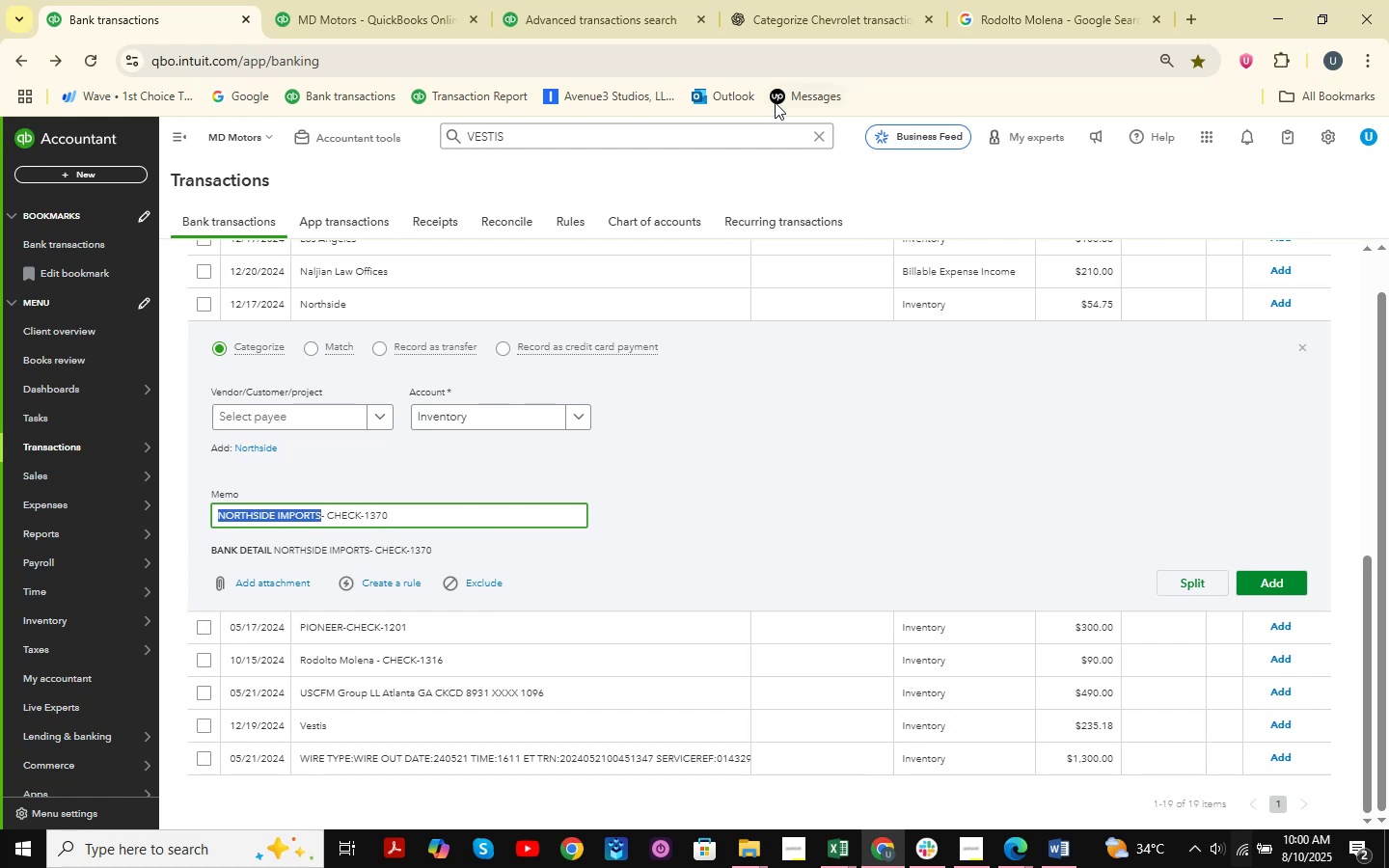 
left_click([829, 0])
 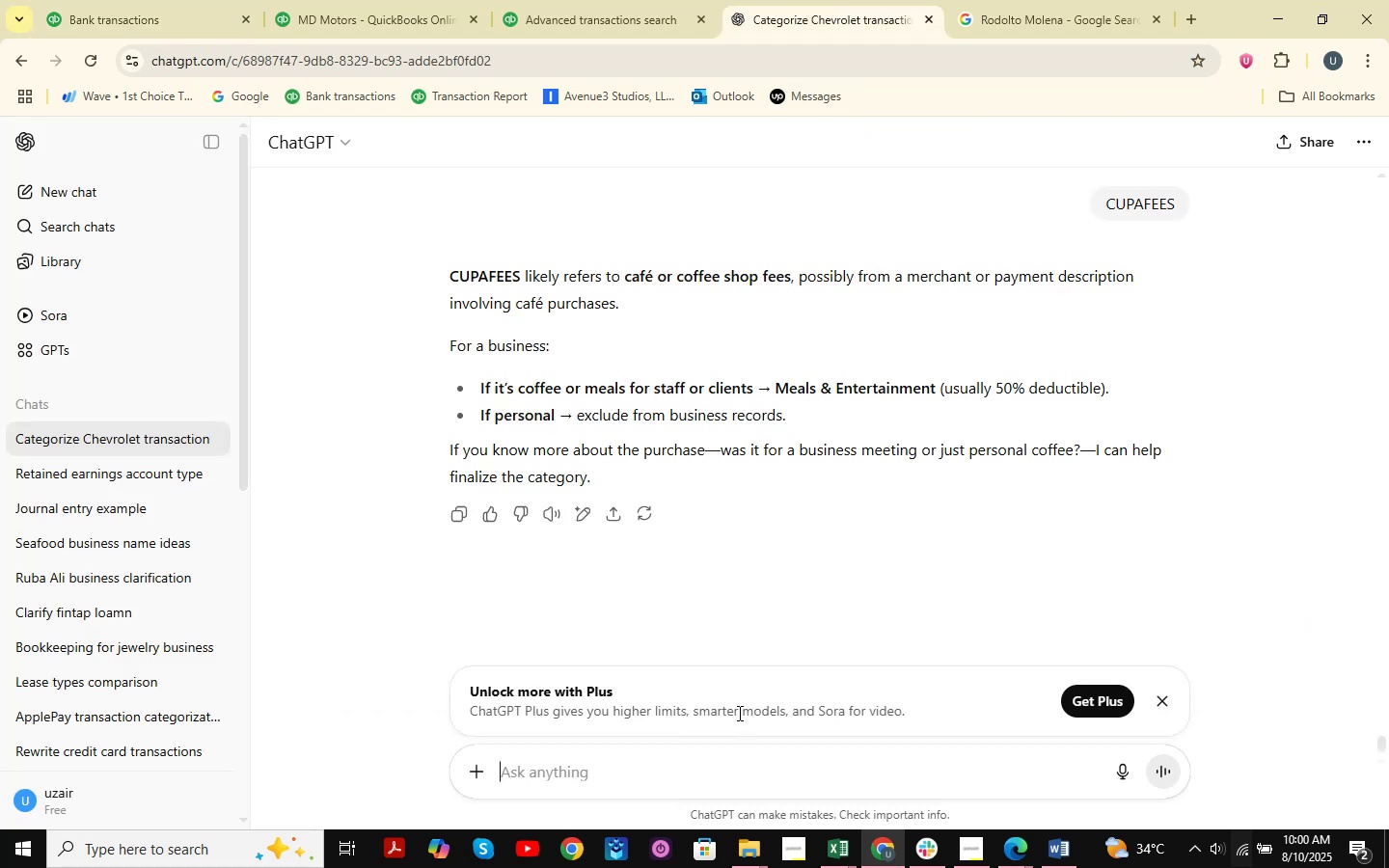 
key(Control+ControlLeft)
 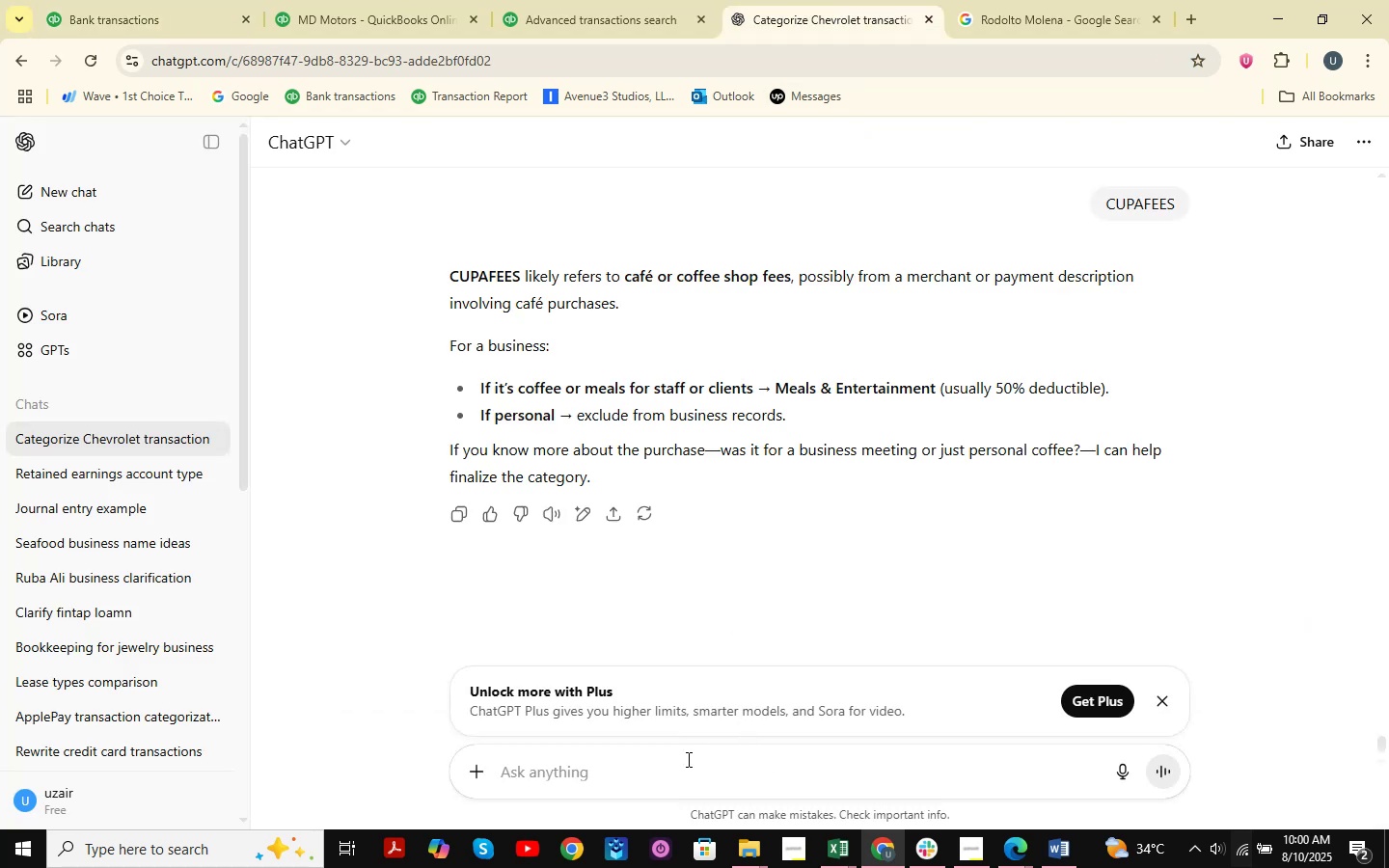 
key(Control+V)
 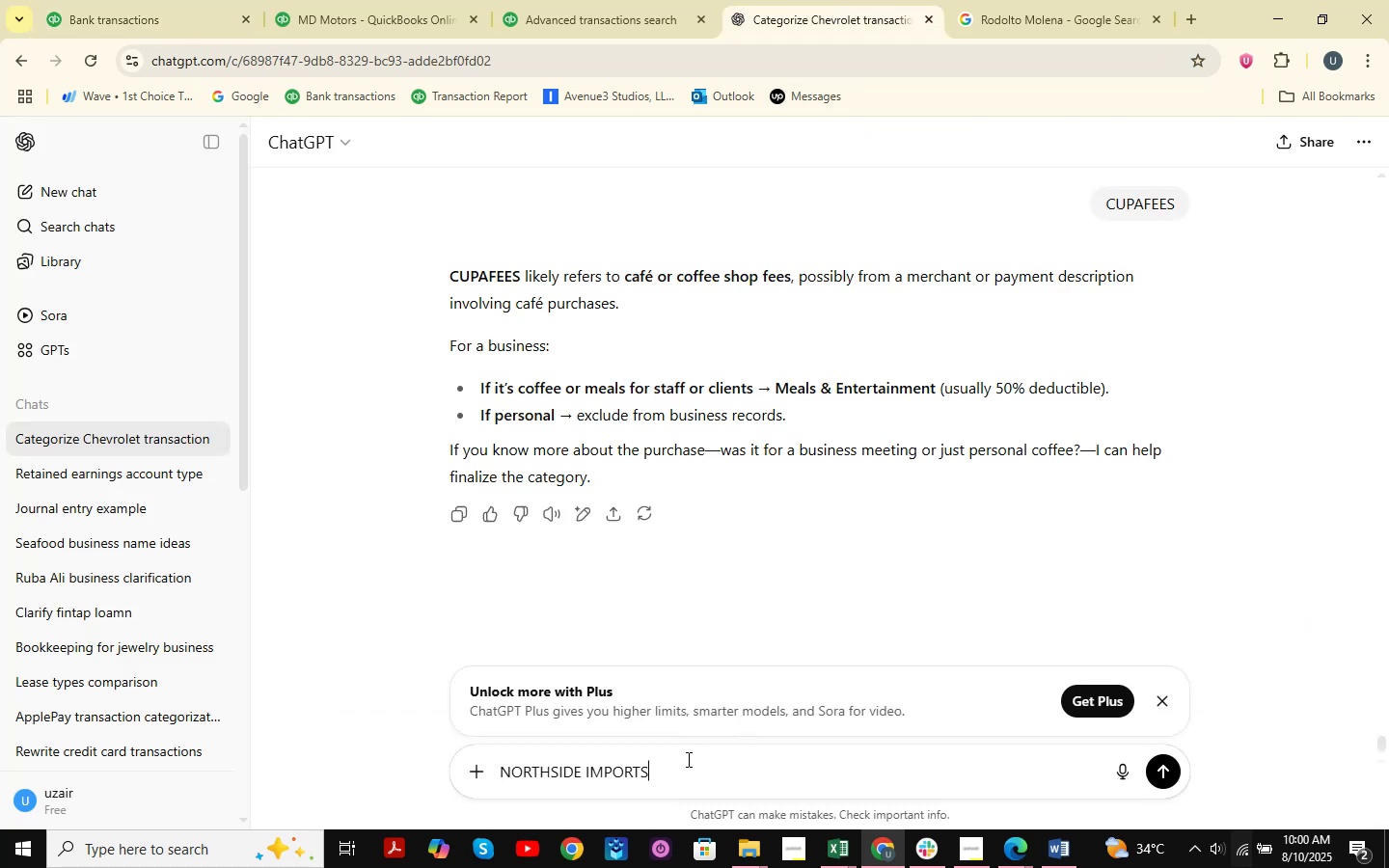 
key(NumpadEnter)
 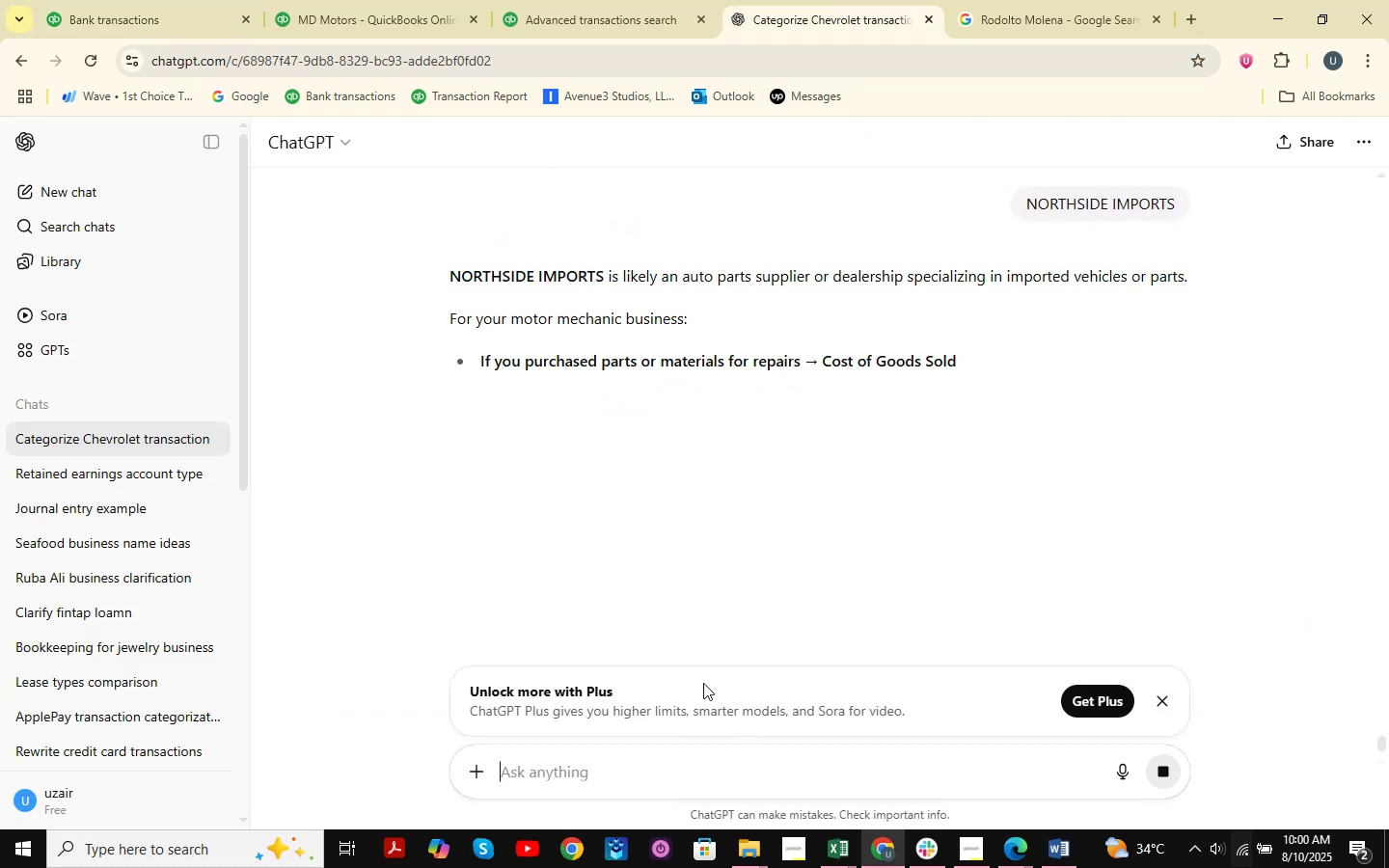 
wait(8.22)
 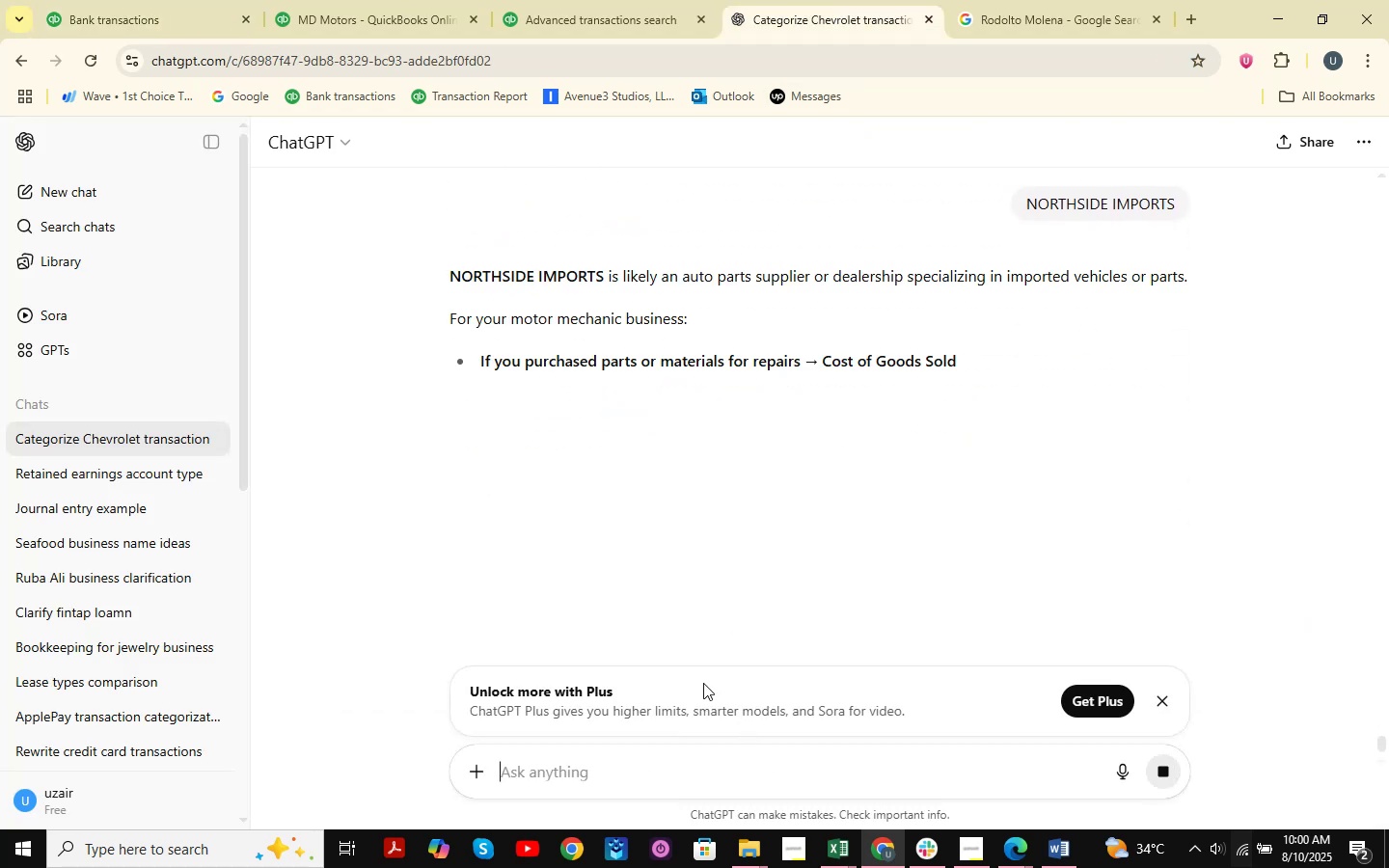 
left_click([1004, 0])
 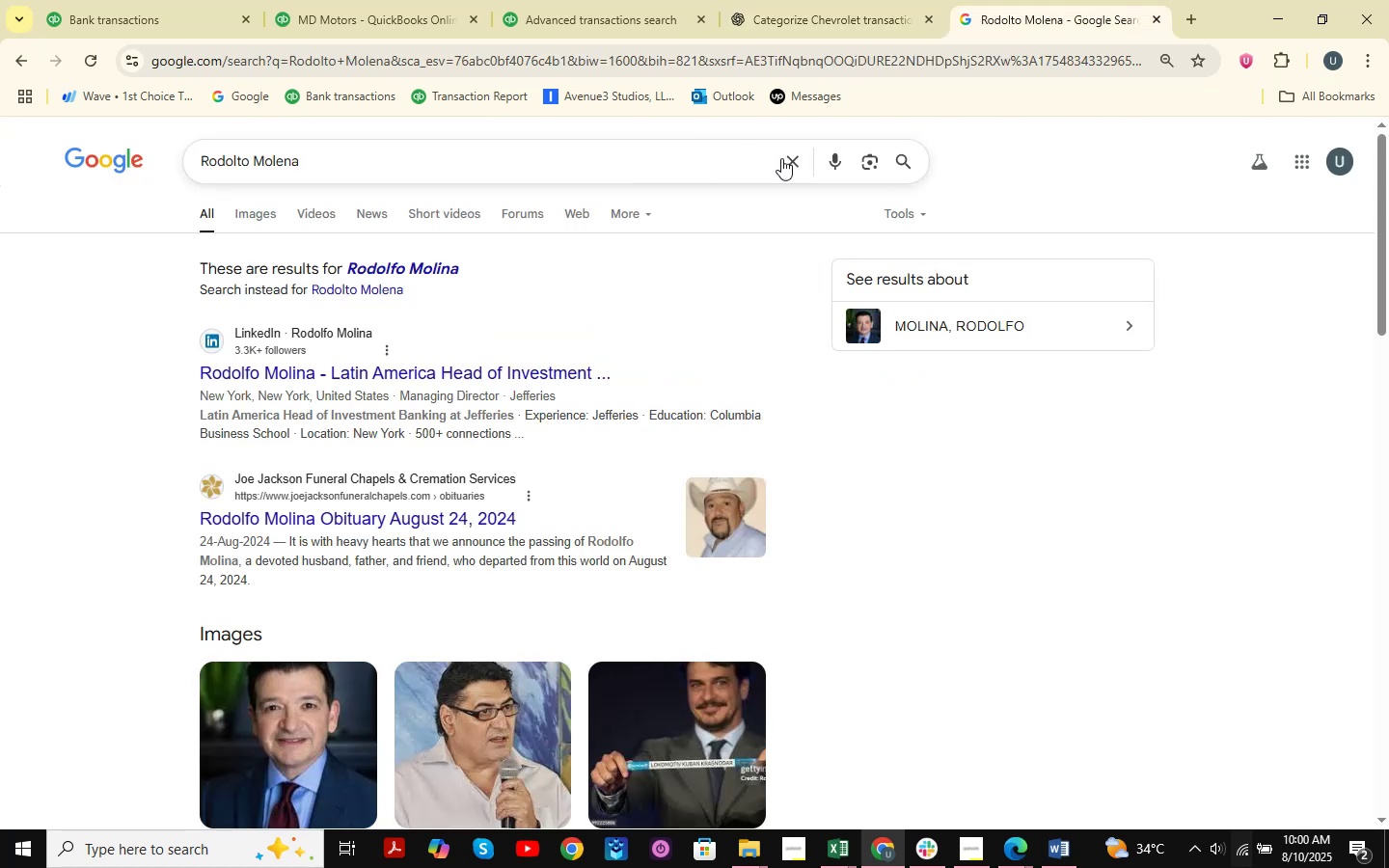 
left_click([782, 158])
 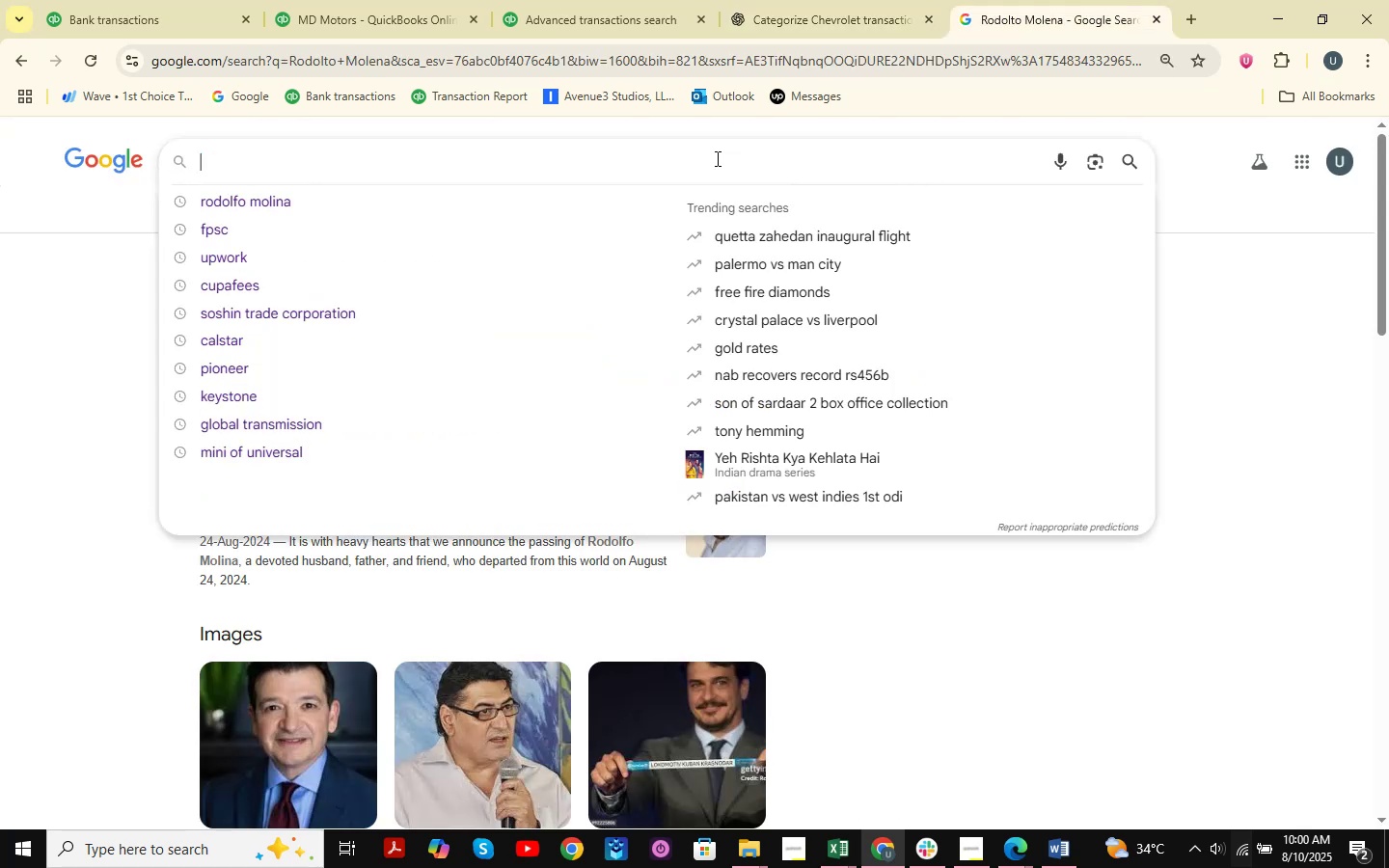 
key(Control+V)
 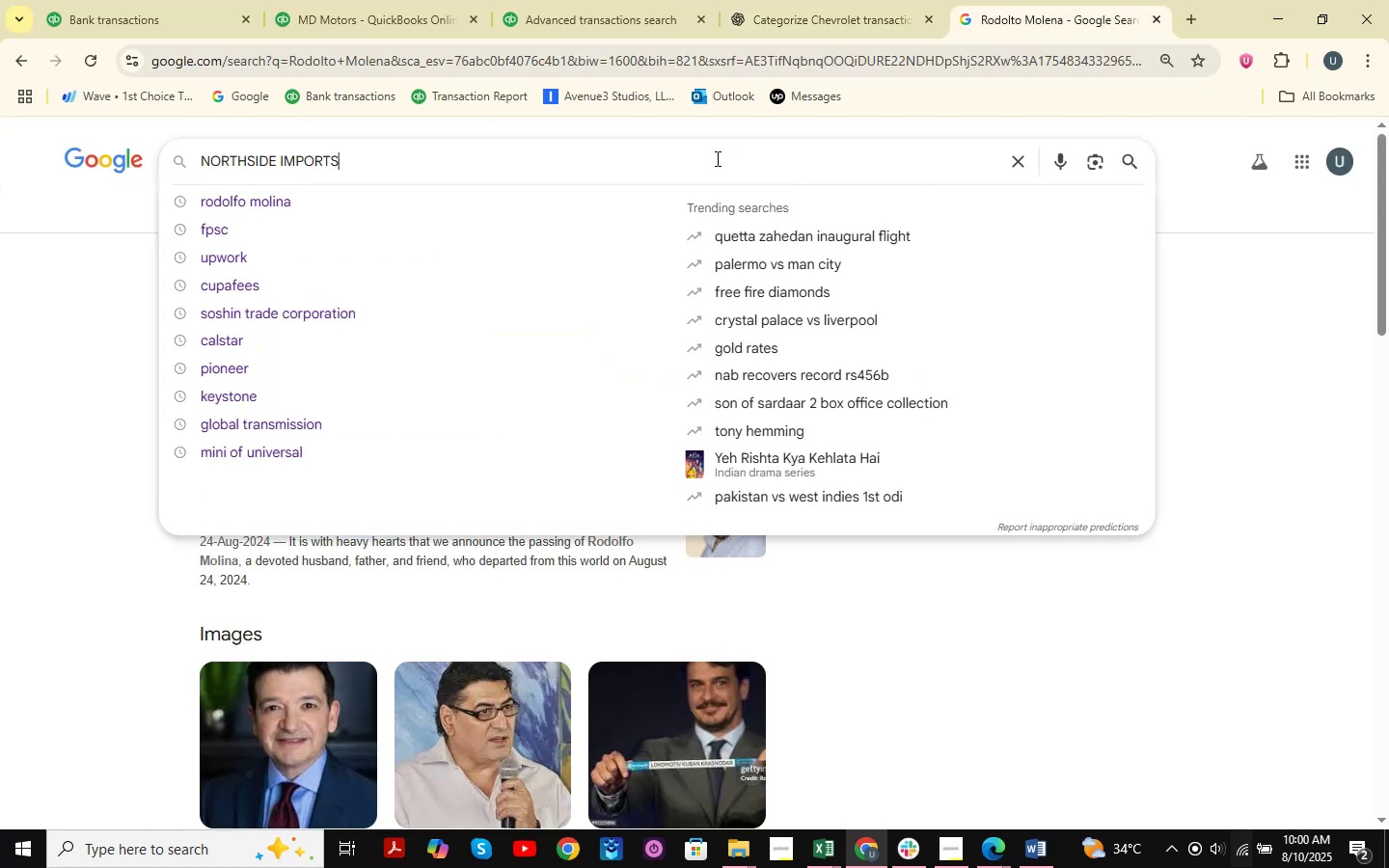 
key(NumpadEnter)
 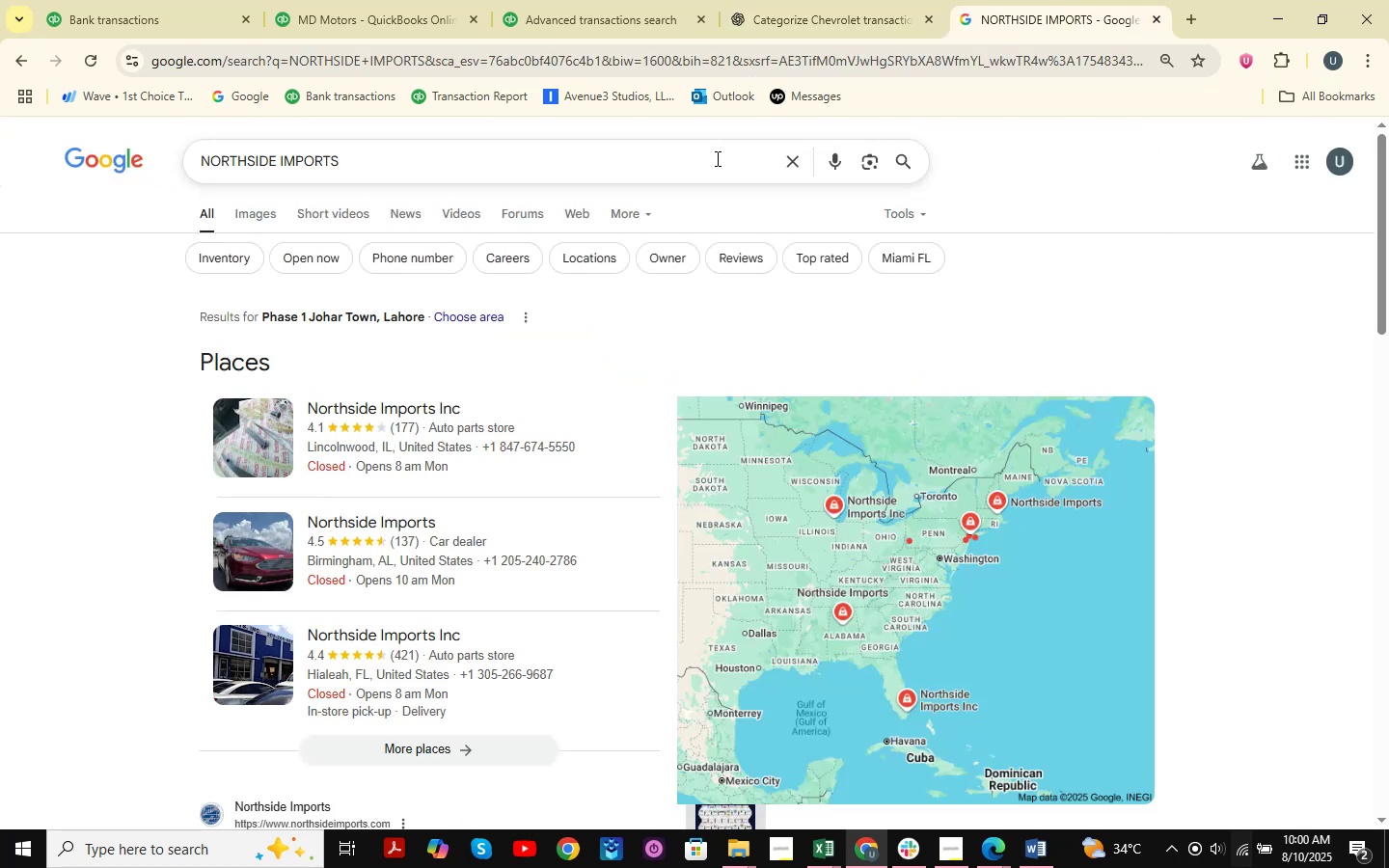 
scroll: coordinate [436, 435], scroll_direction: down, amount: 6.0
 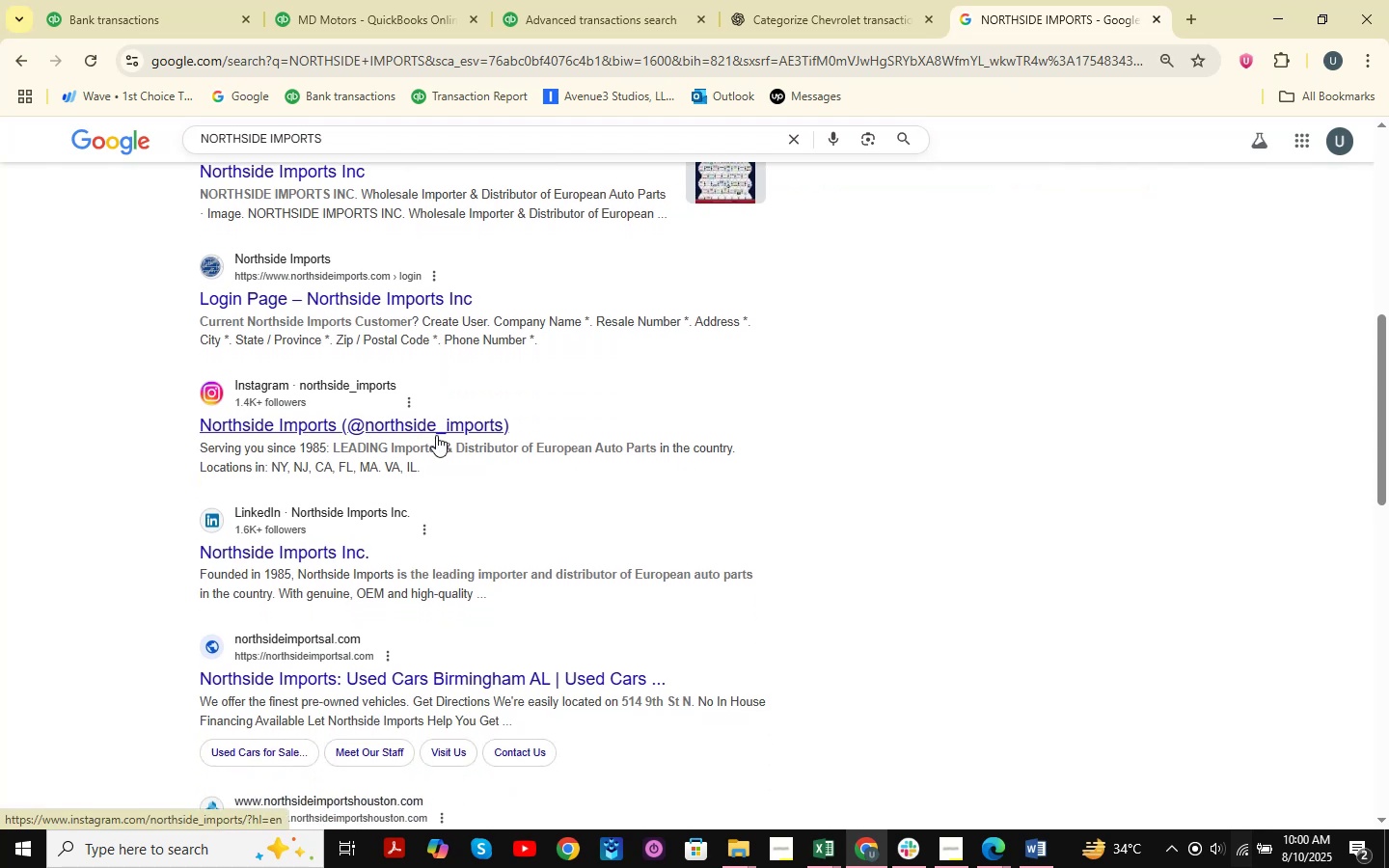 
scroll: coordinate [436, 435], scroll_direction: up, amount: 1.0
 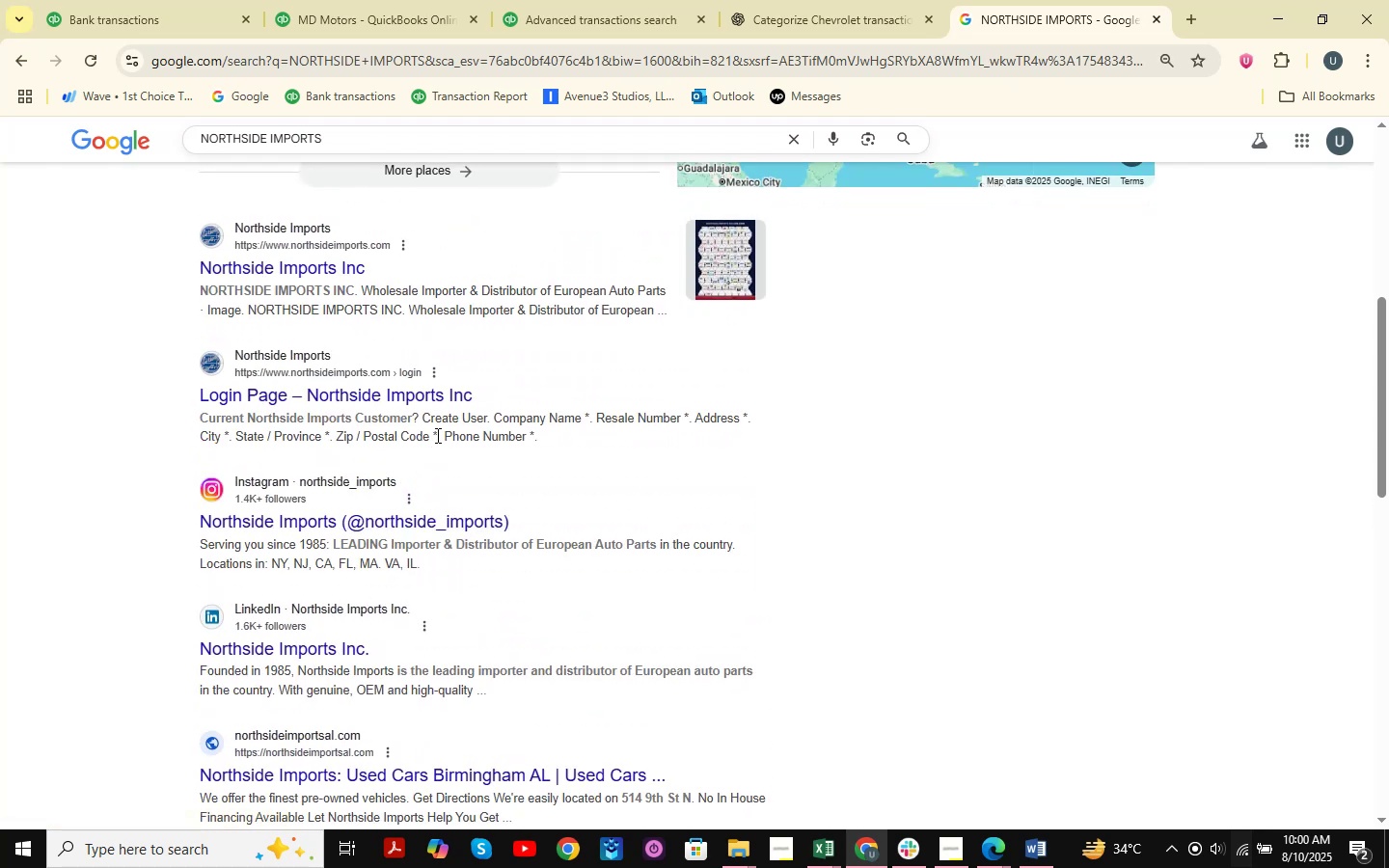 
wait(6.42)
 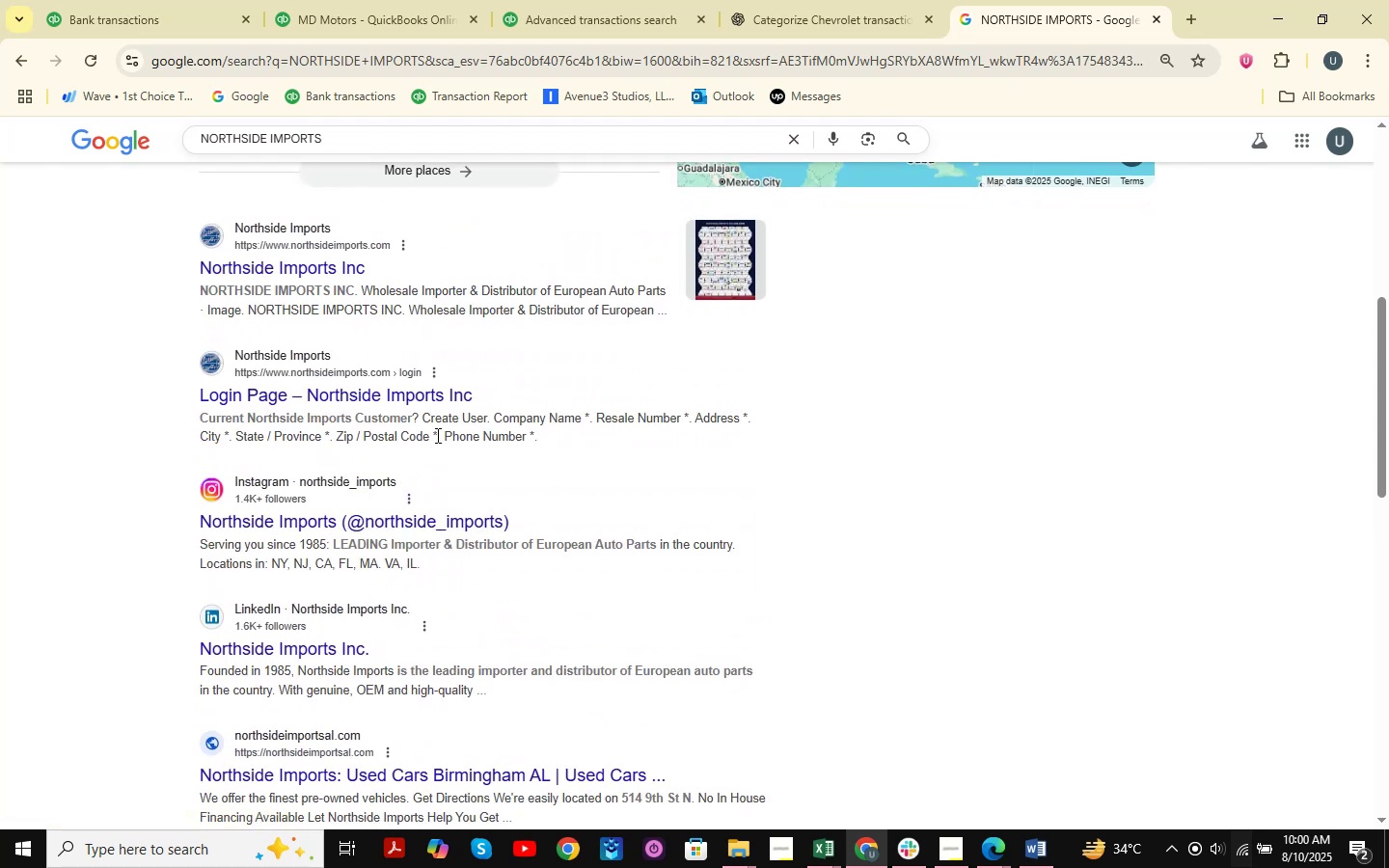 
left_click([168, 0])
 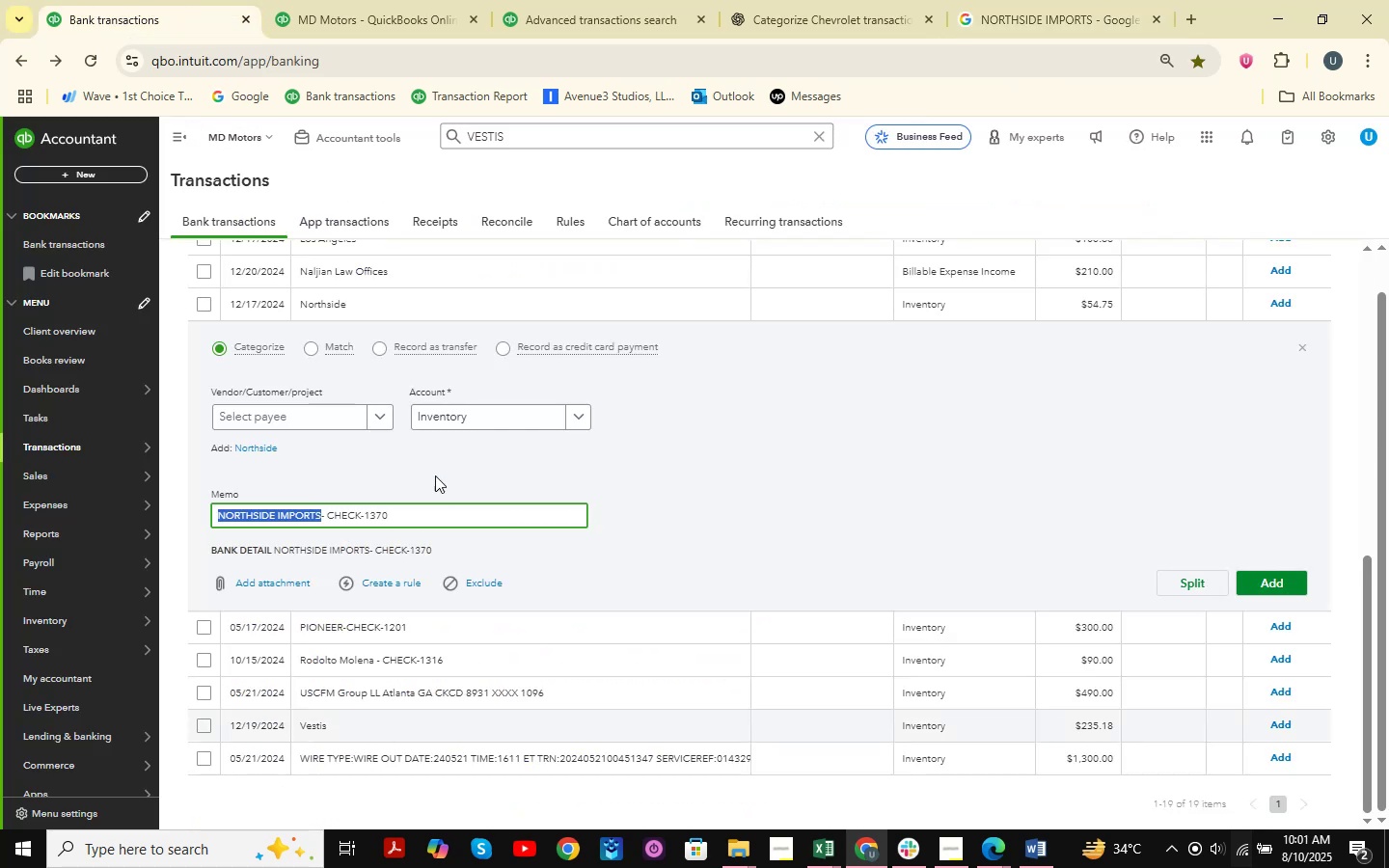 
scroll: coordinate [435, 475], scroll_direction: up, amount: 2.0
 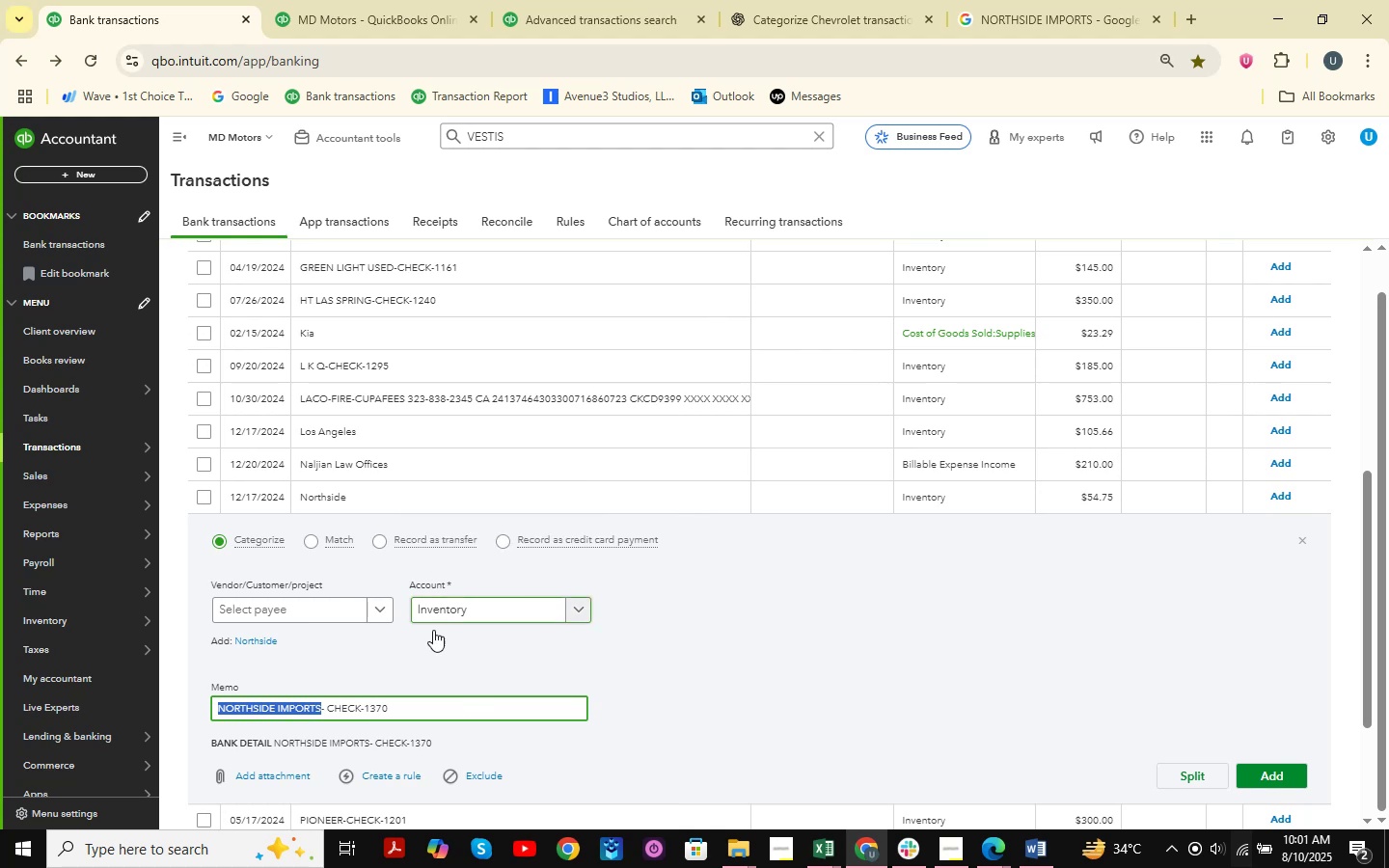 
left_click([245, 718])
 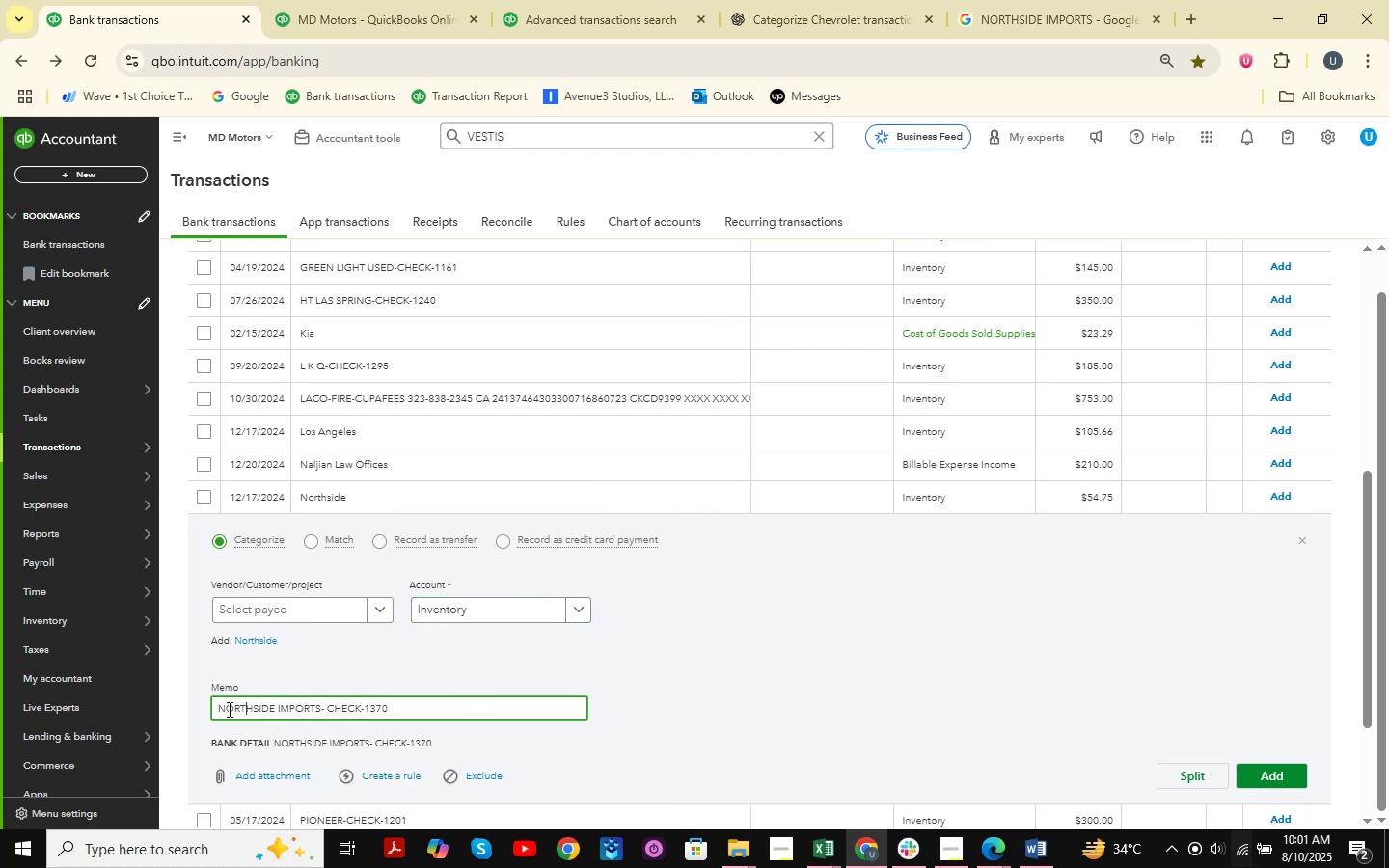 
left_click_drag(start_coordinate=[218, 712], to_coordinate=[277, 721])
 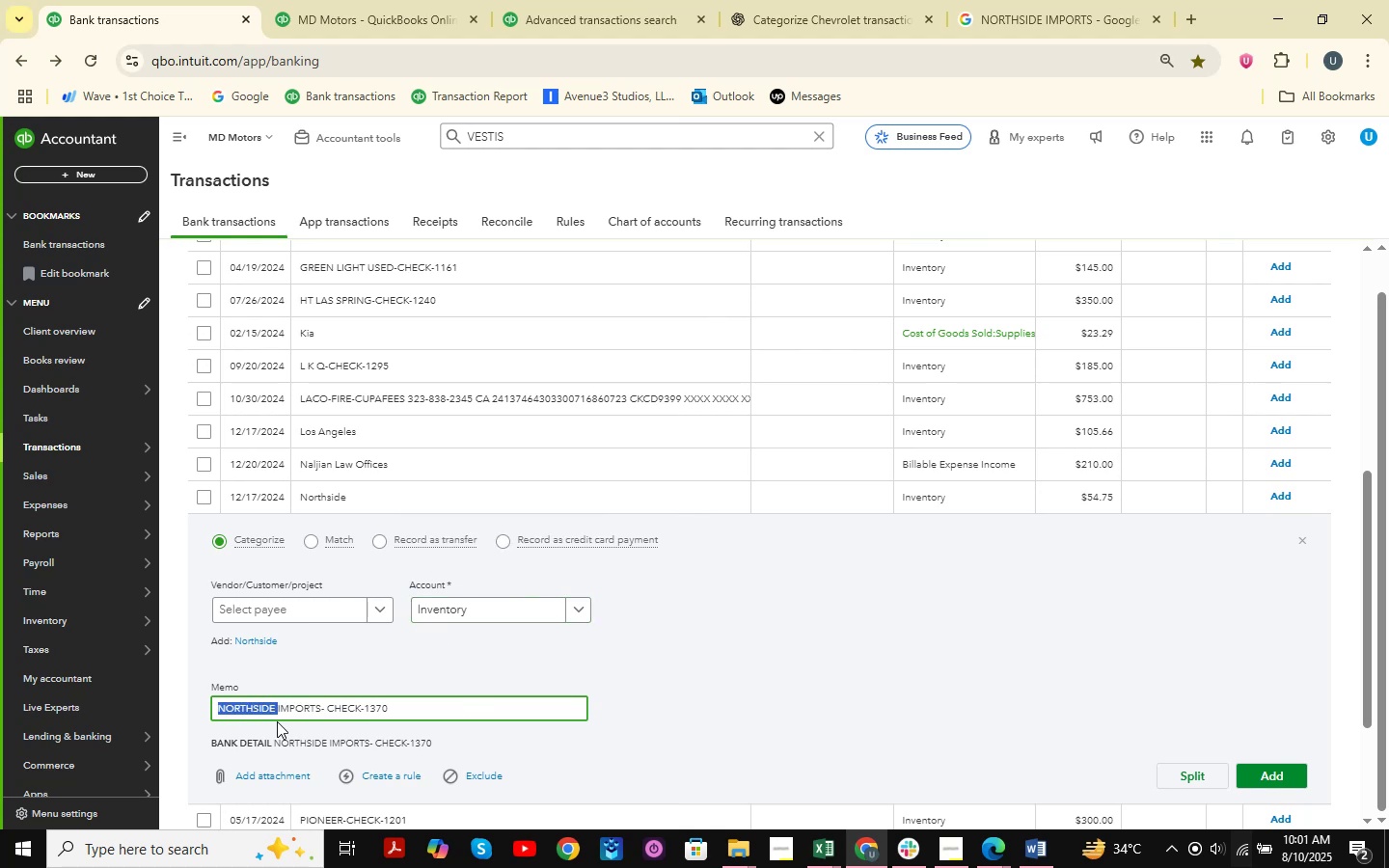 
key(Control+C)
 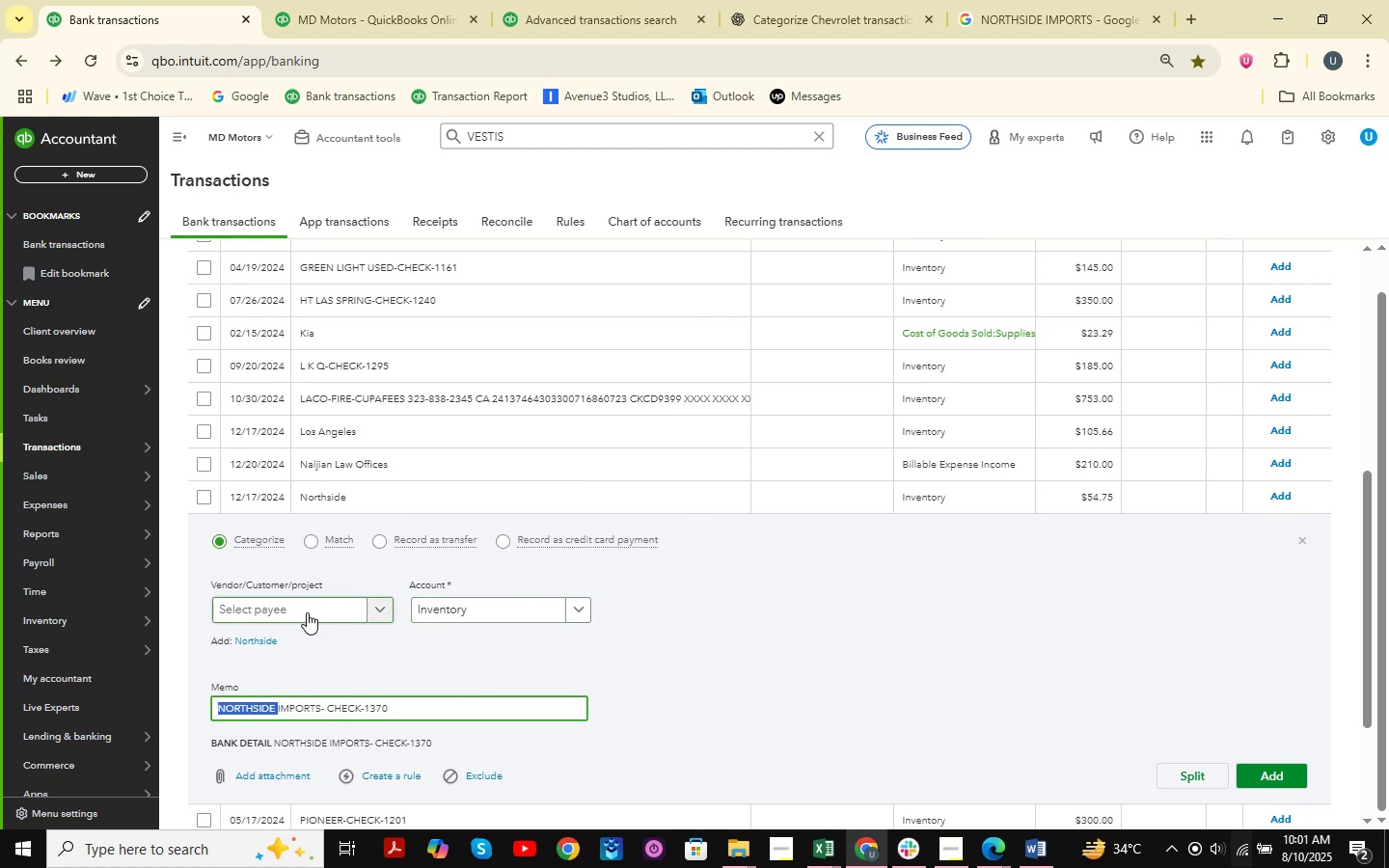 
left_click([308, 612])
 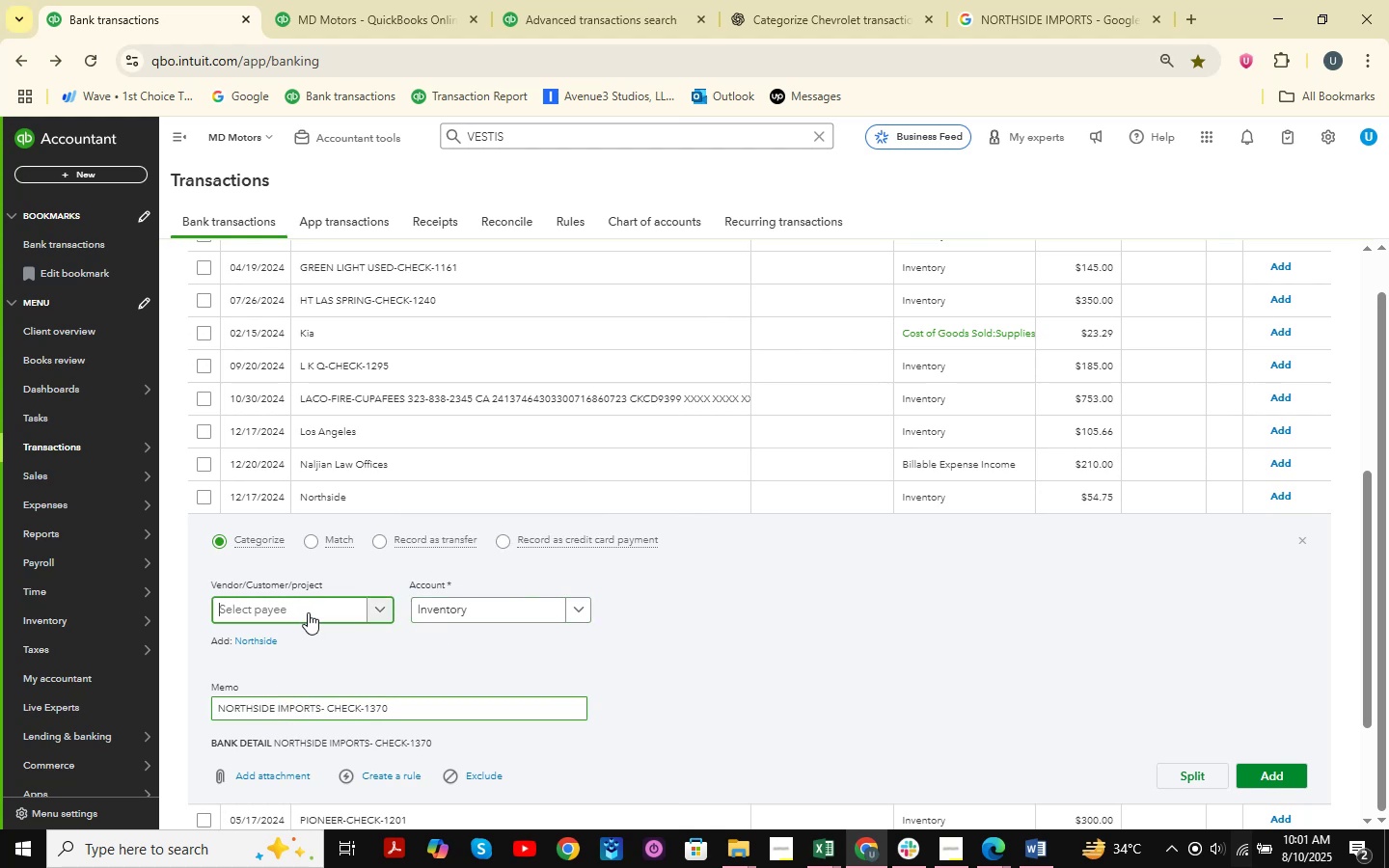 
key(Control+ControlLeft)
 